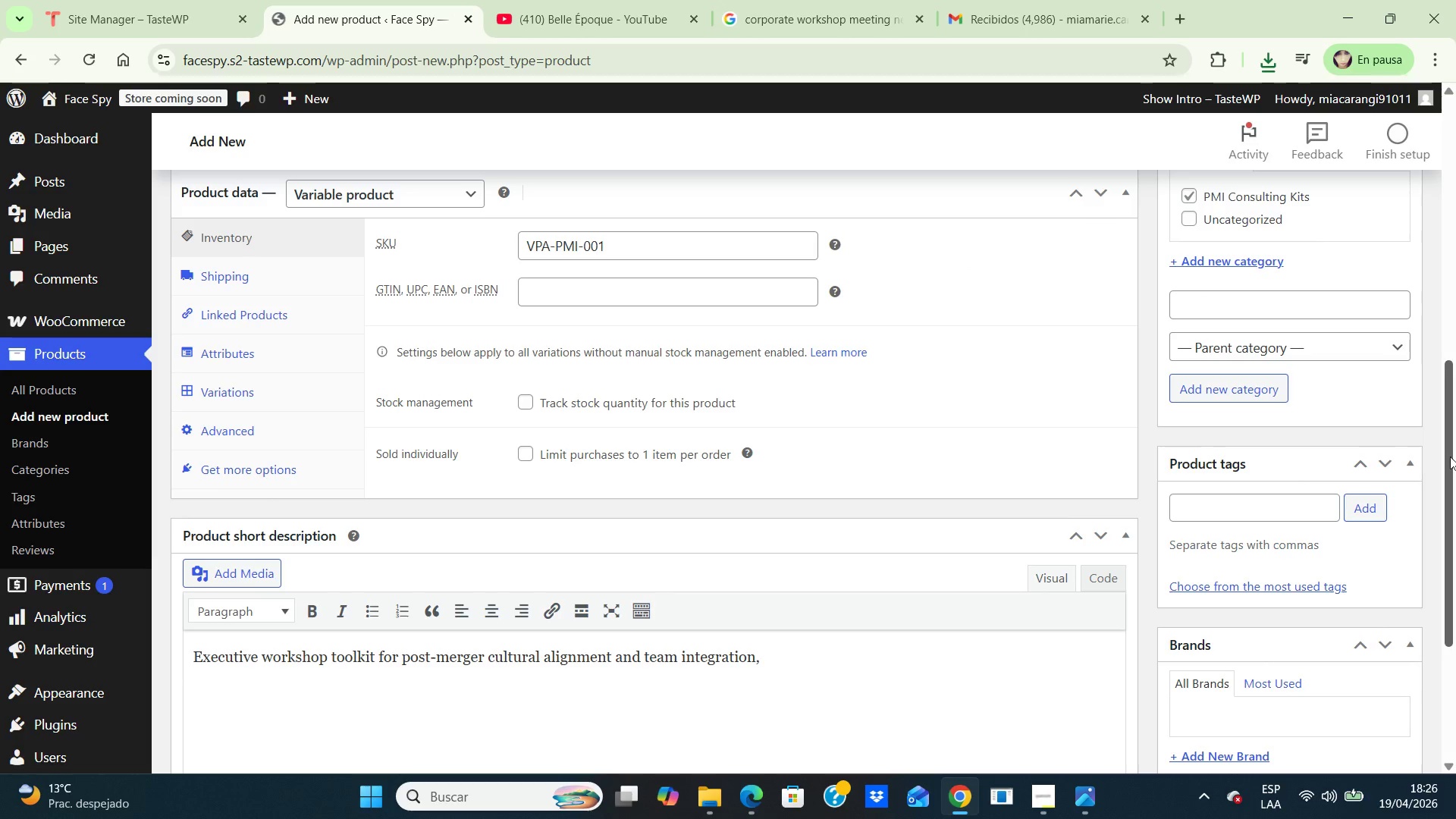 
left_click_drag(start_coordinate=[1445, 439], to_coordinate=[1444, 244])
 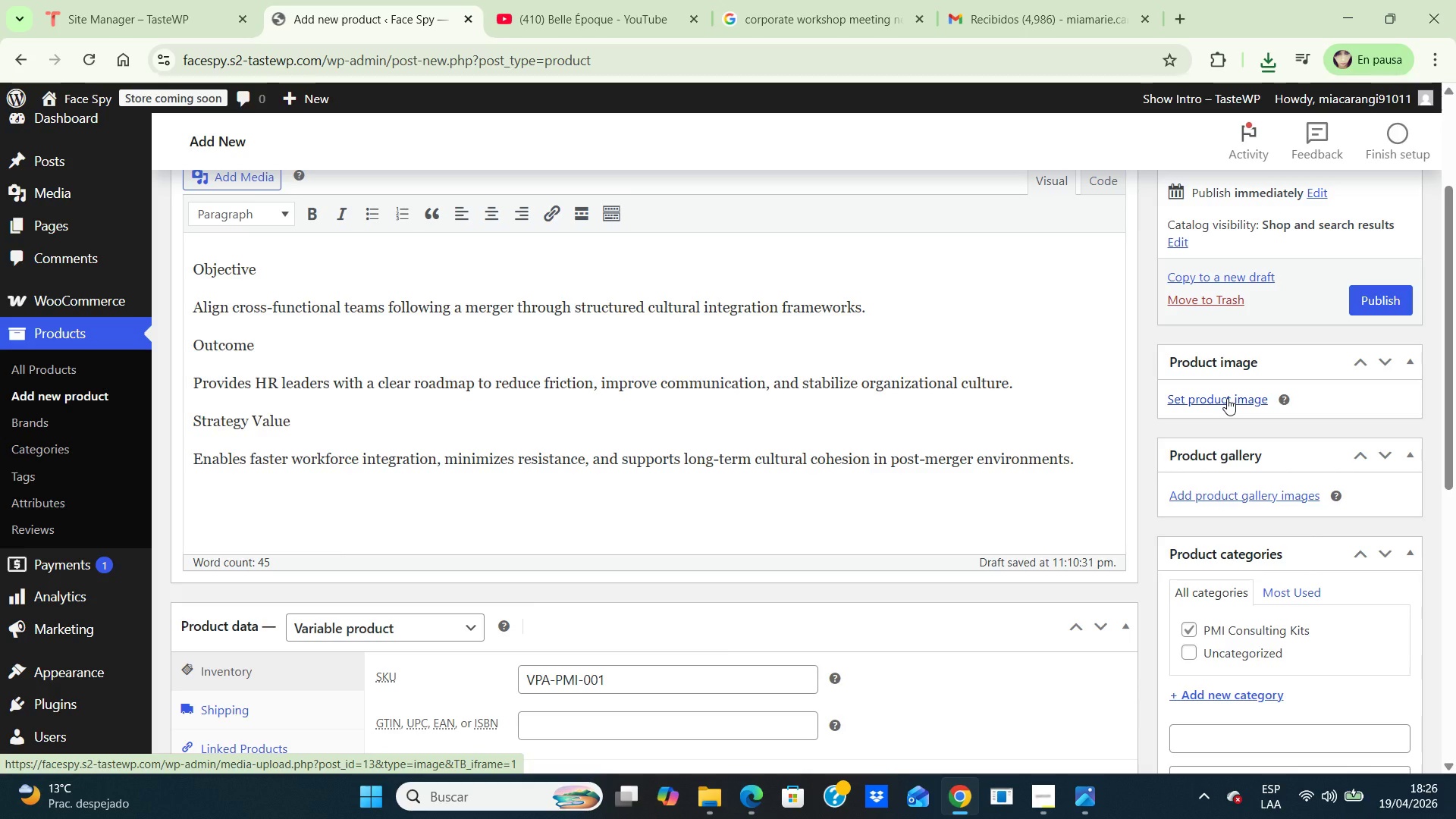 
left_click([1227, 398])
 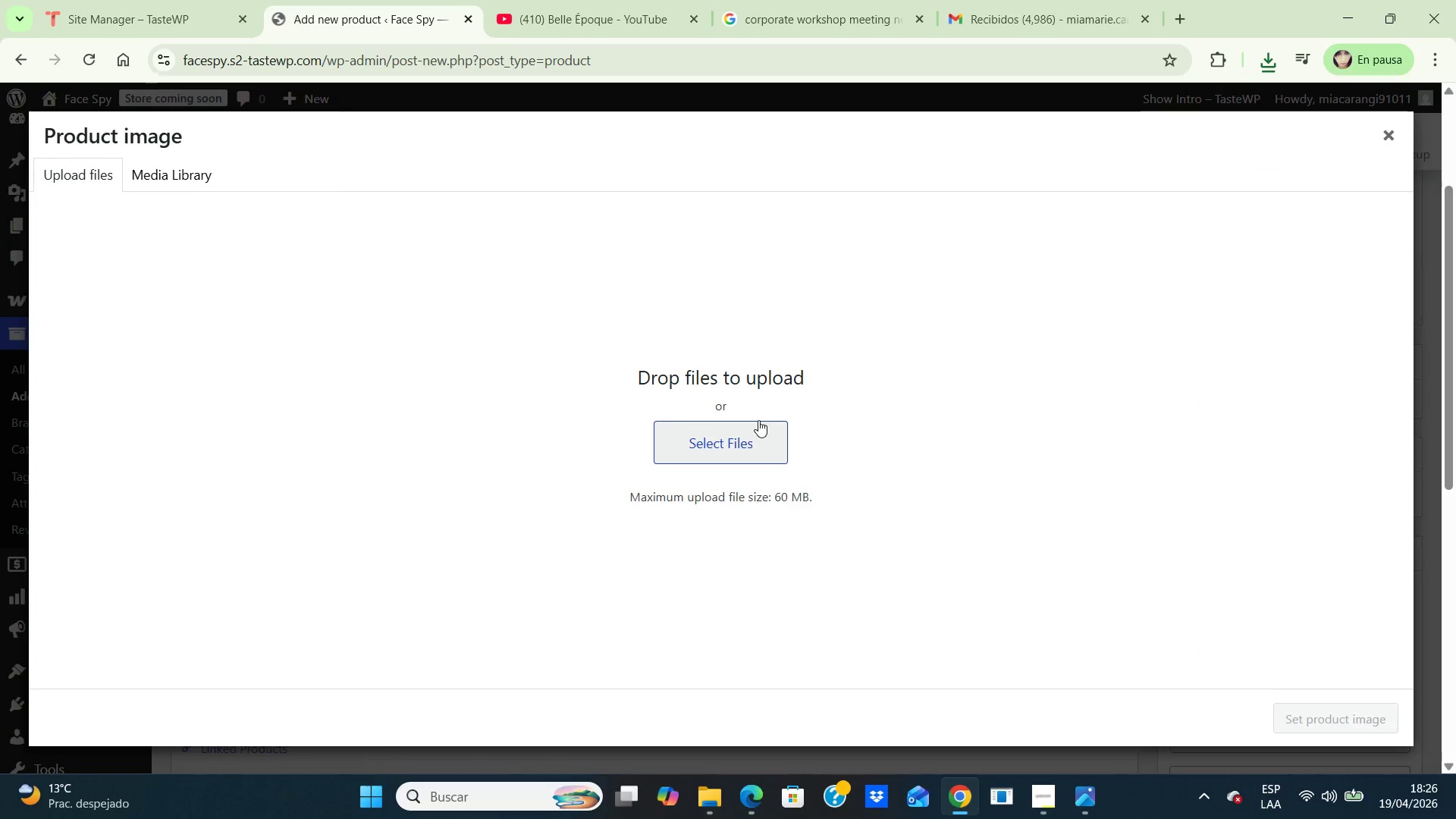 
left_click([738, 435])
 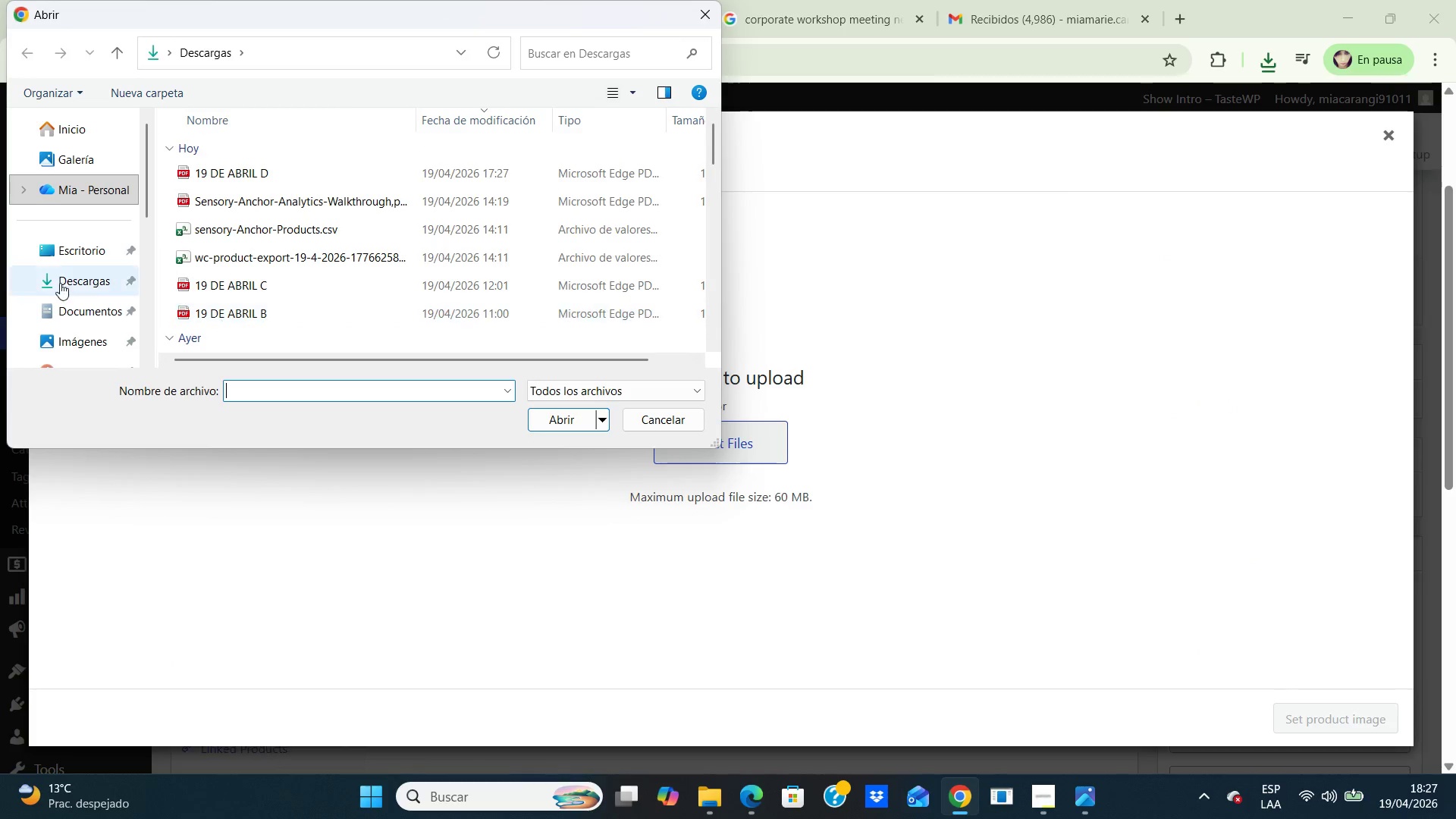 
double_click([77, 256])
 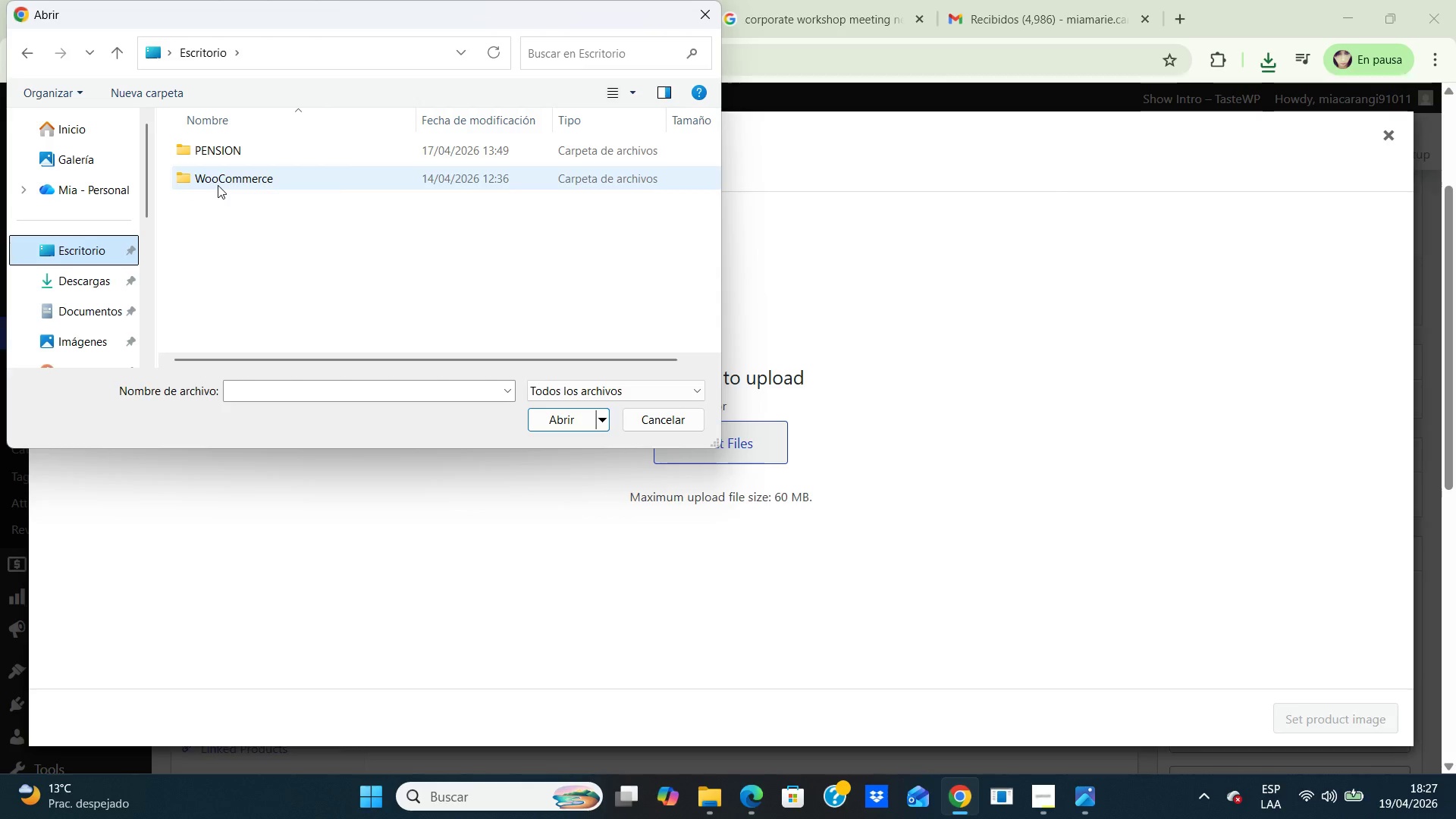 
double_click([218, 185])
 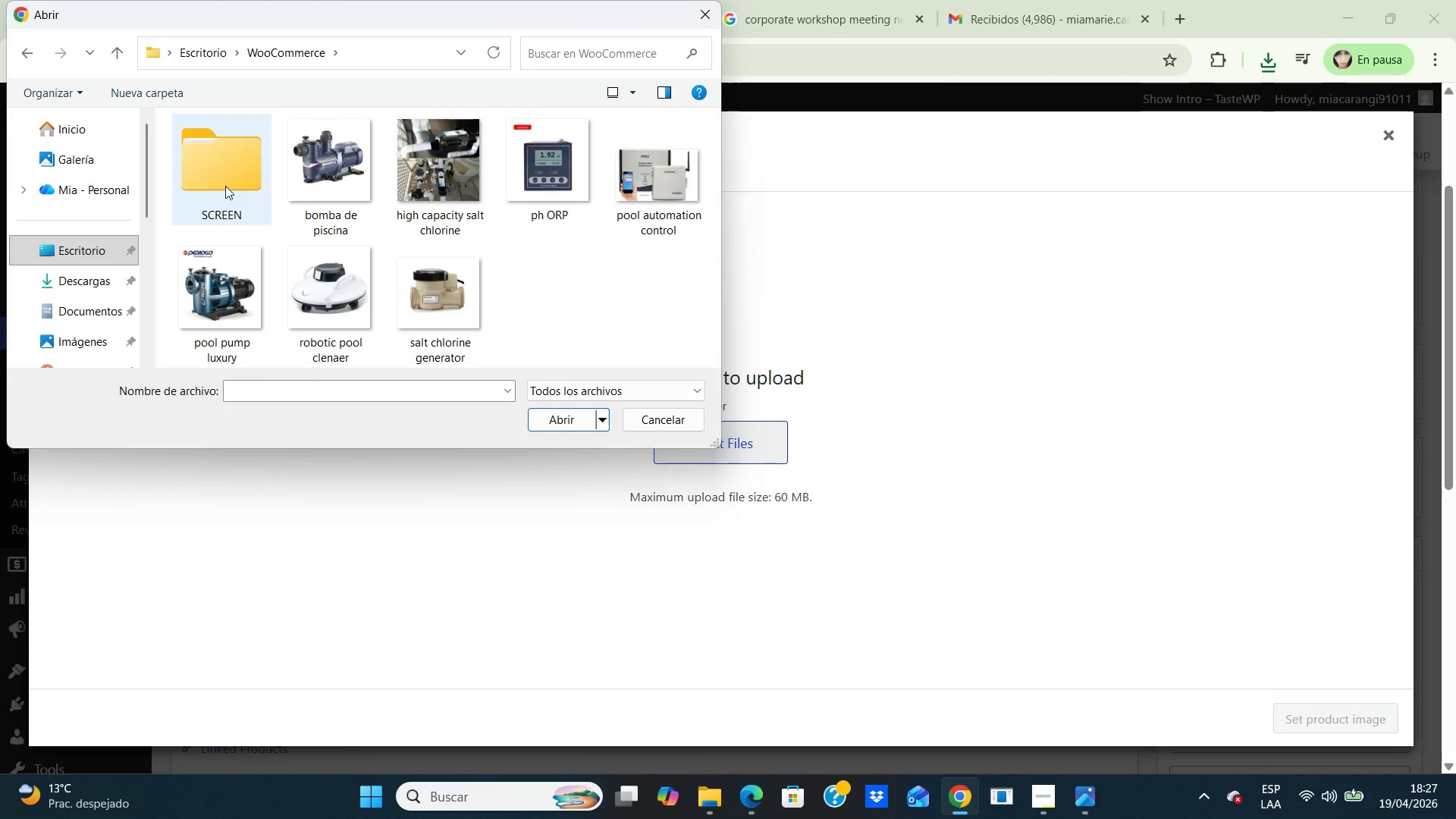 
double_click([225, 186])
 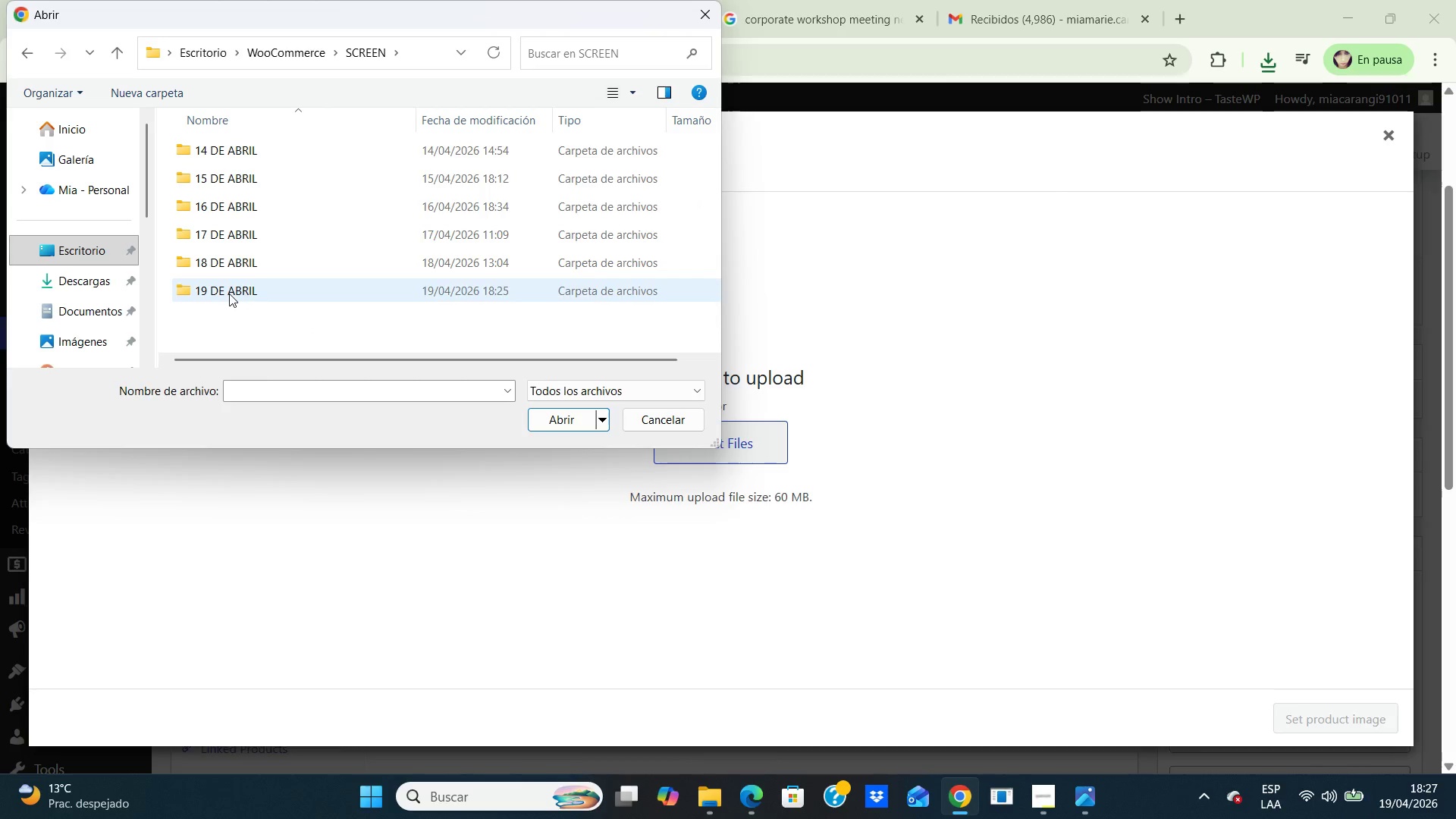 
double_click([229, 293])
 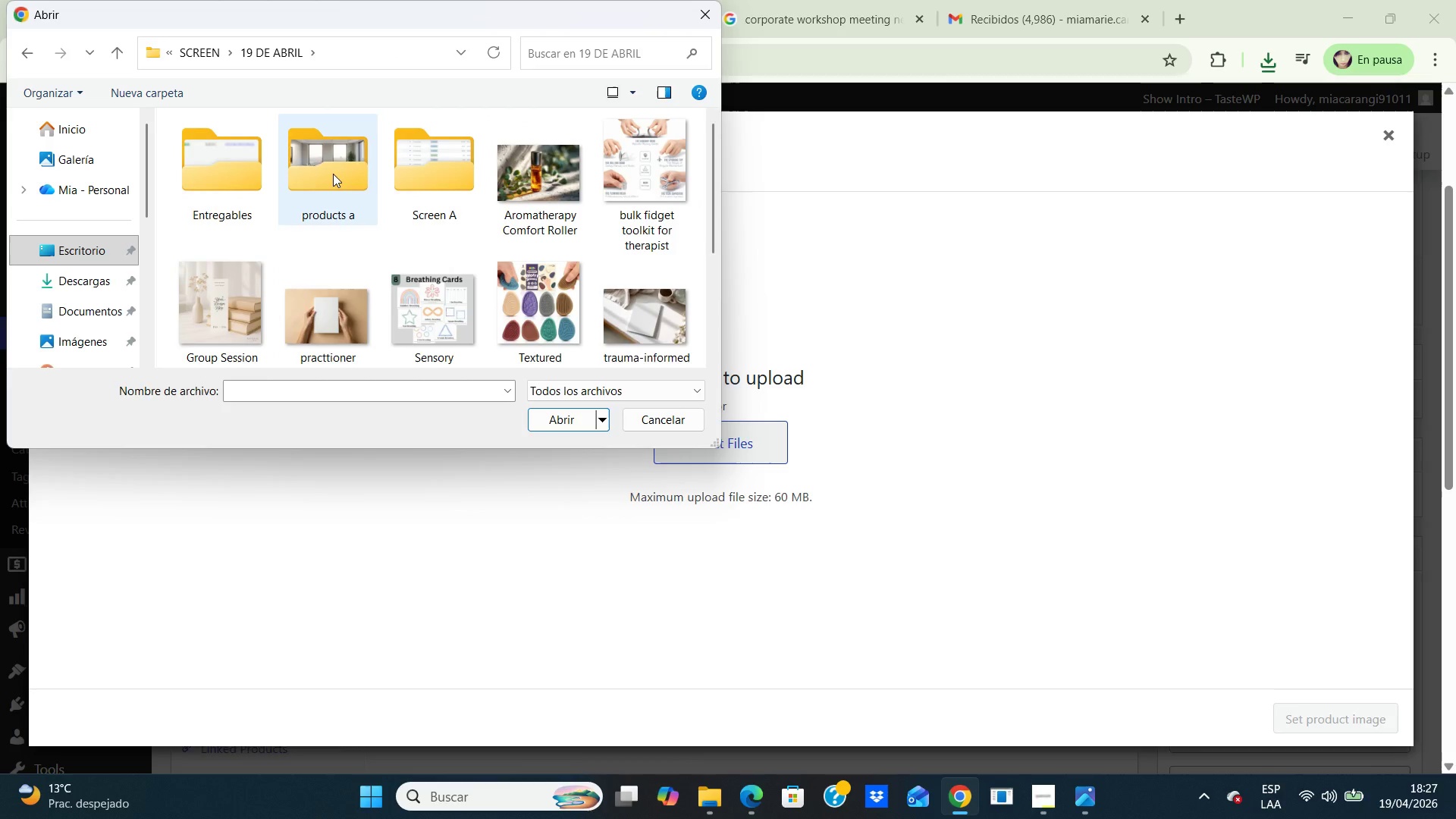 
double_click([333, 174])
 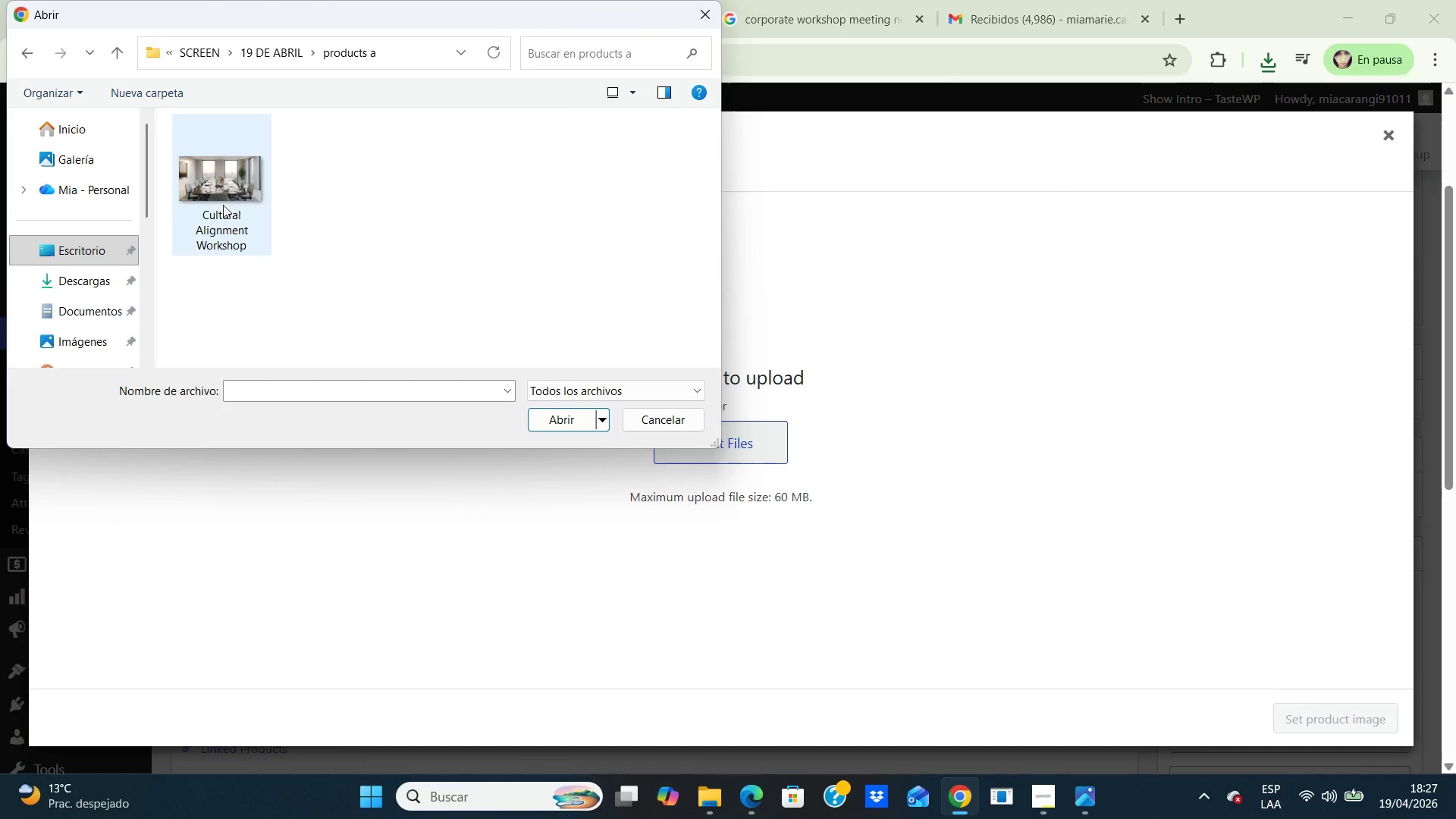 
left_click([223, 206])
 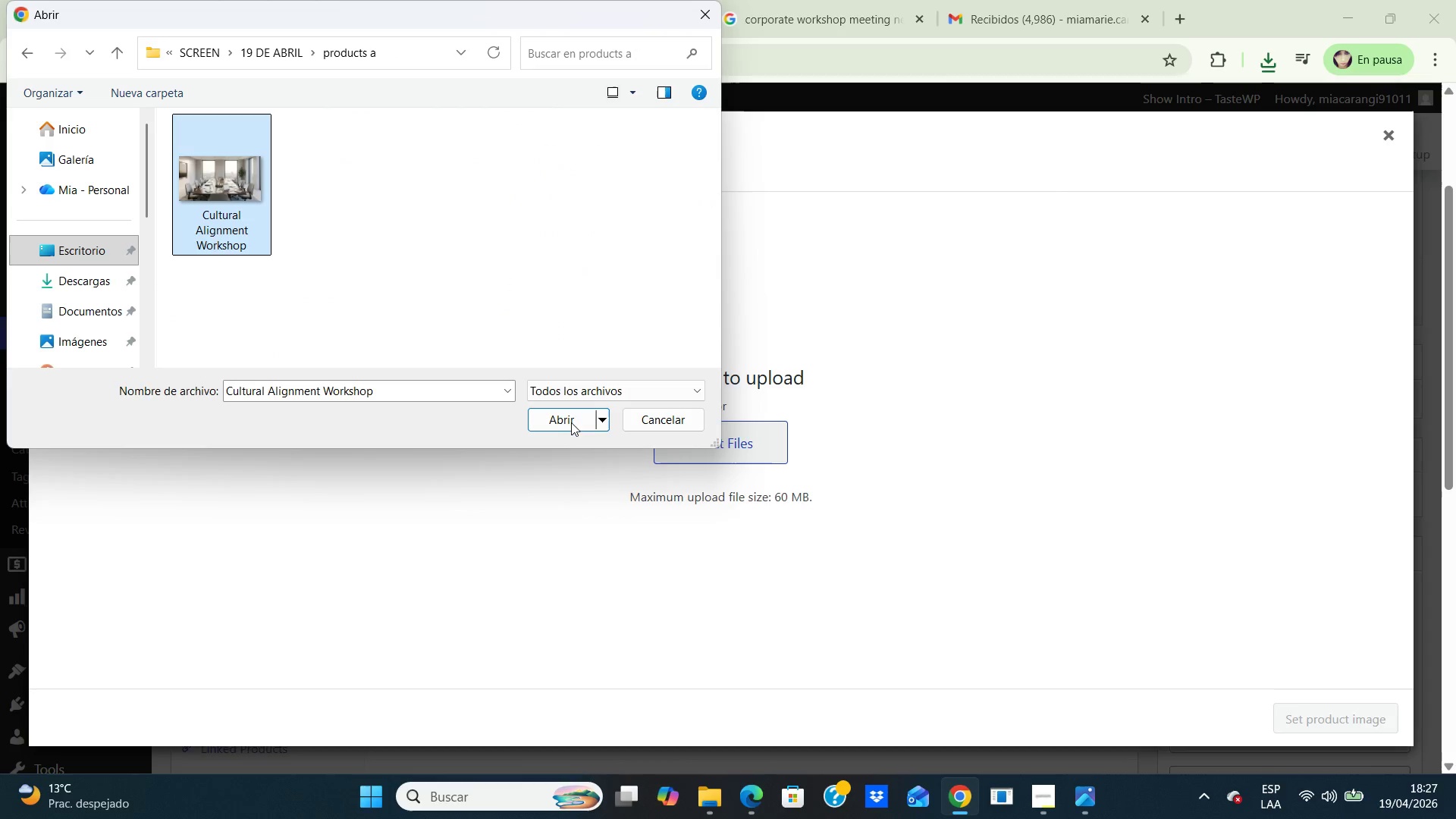 
left_click([572, 420])
 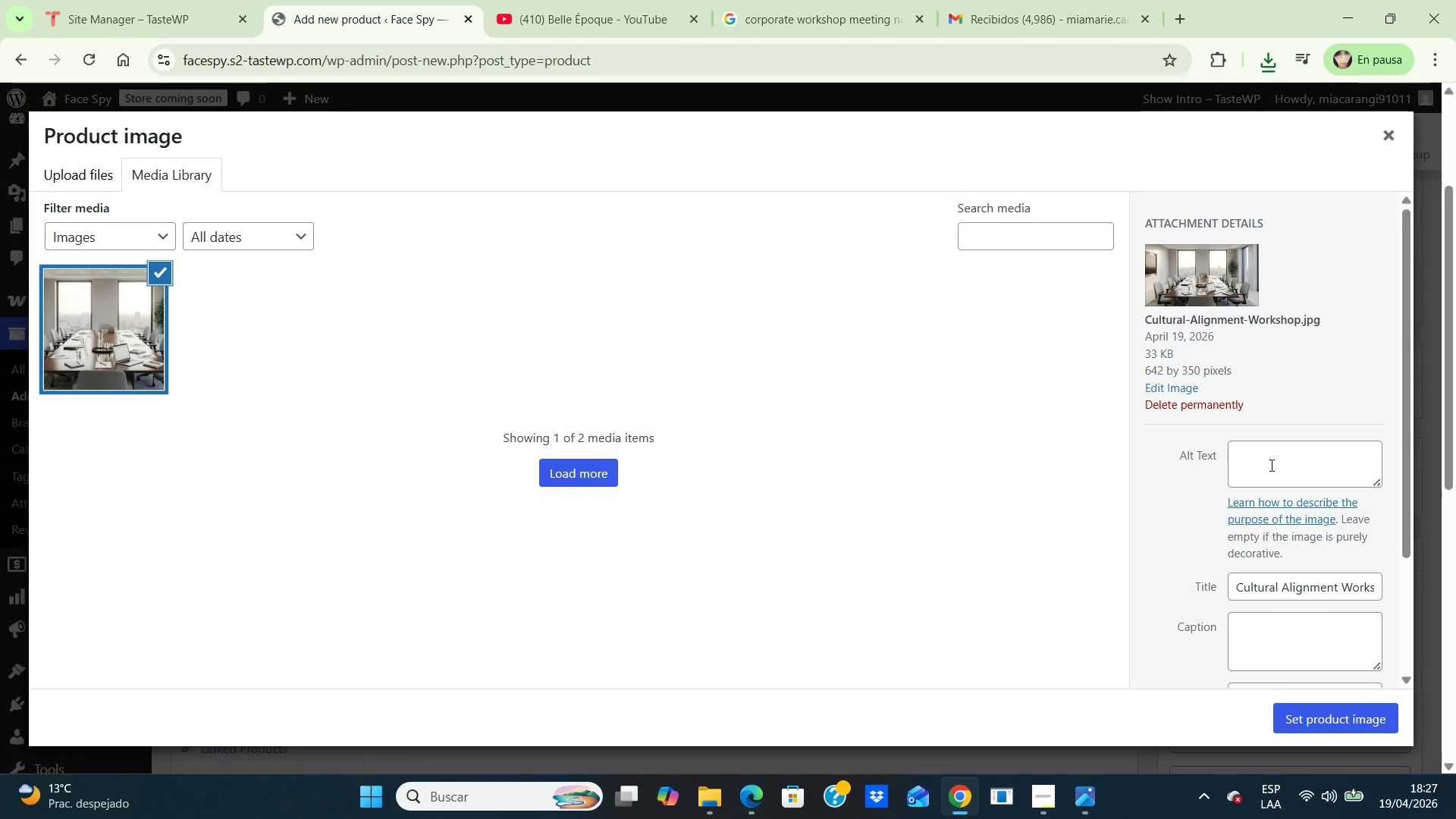 
left_click([1272, 456])
 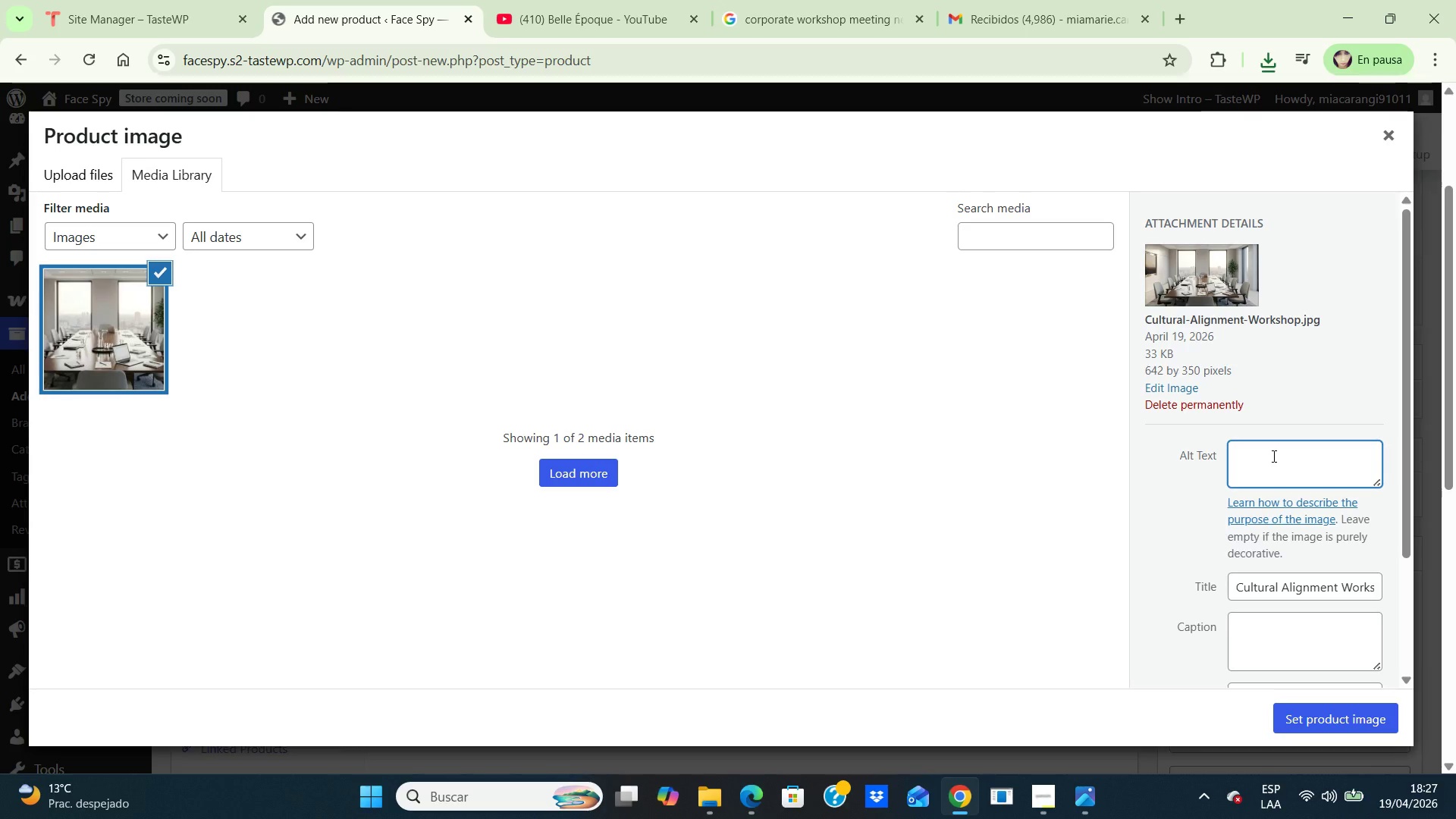 
wait(17.34)
 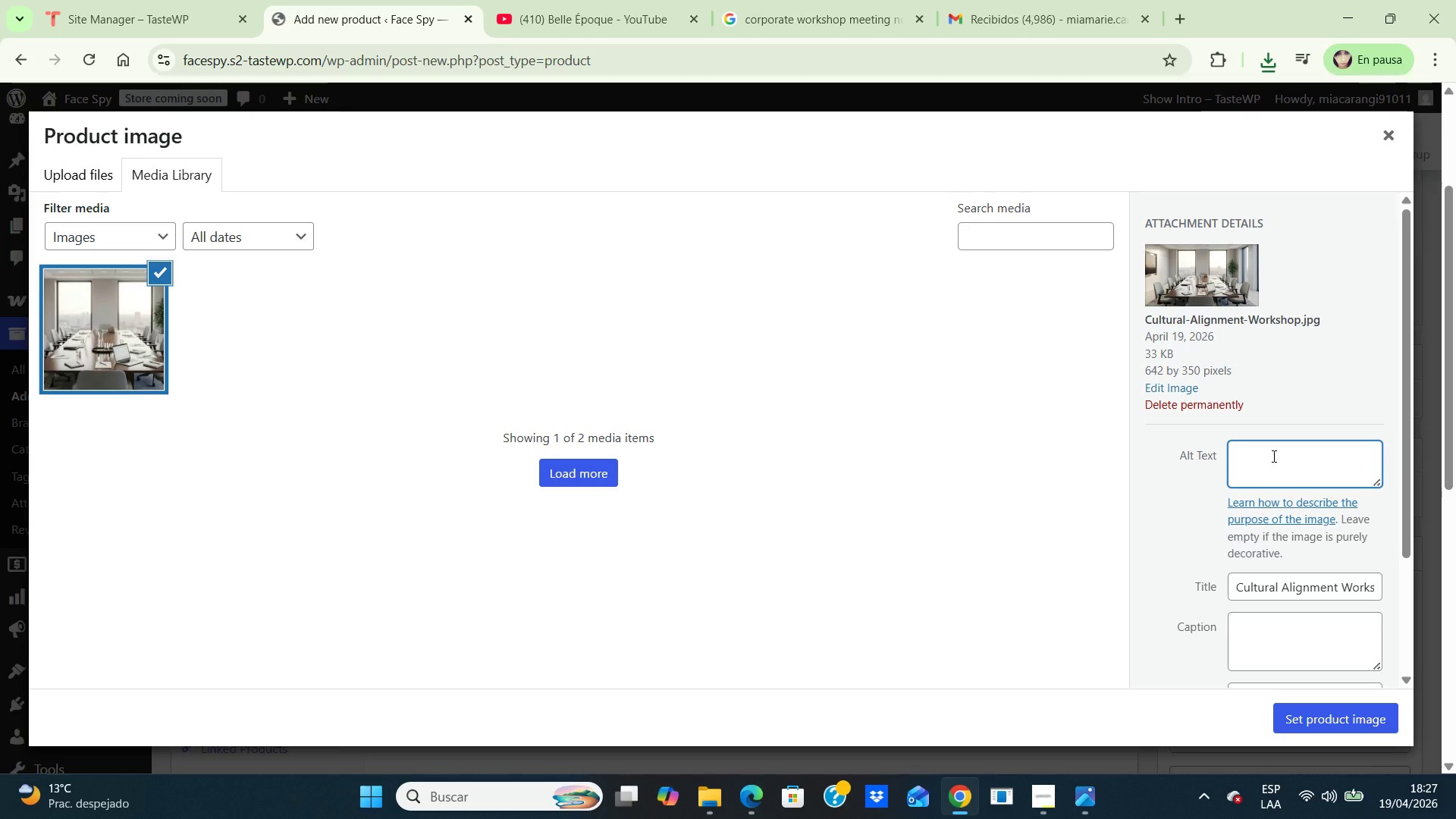 
type(post ,erger cultural integration workshop for corporate teams)
 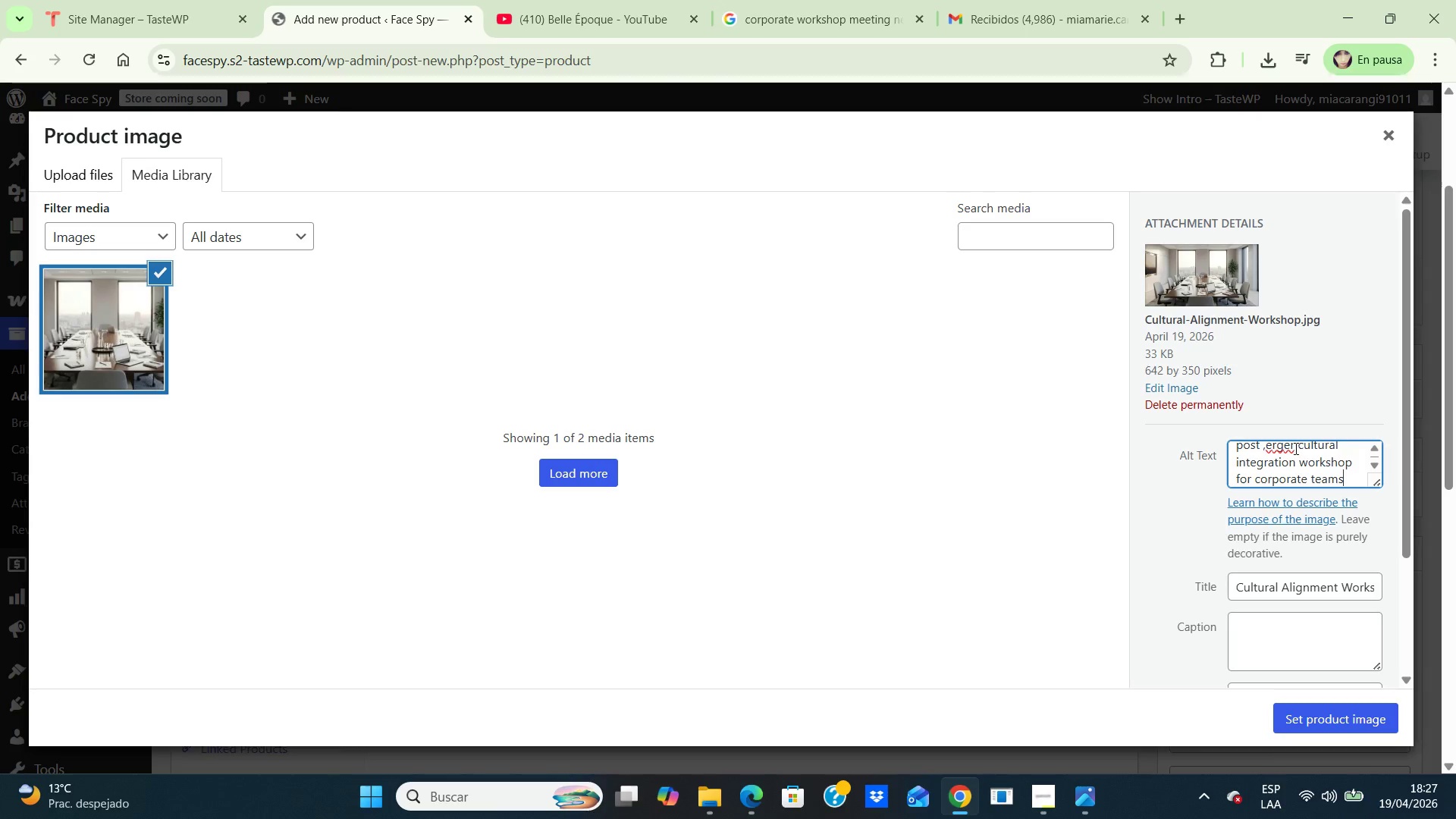 
left_click([1294, 447])
 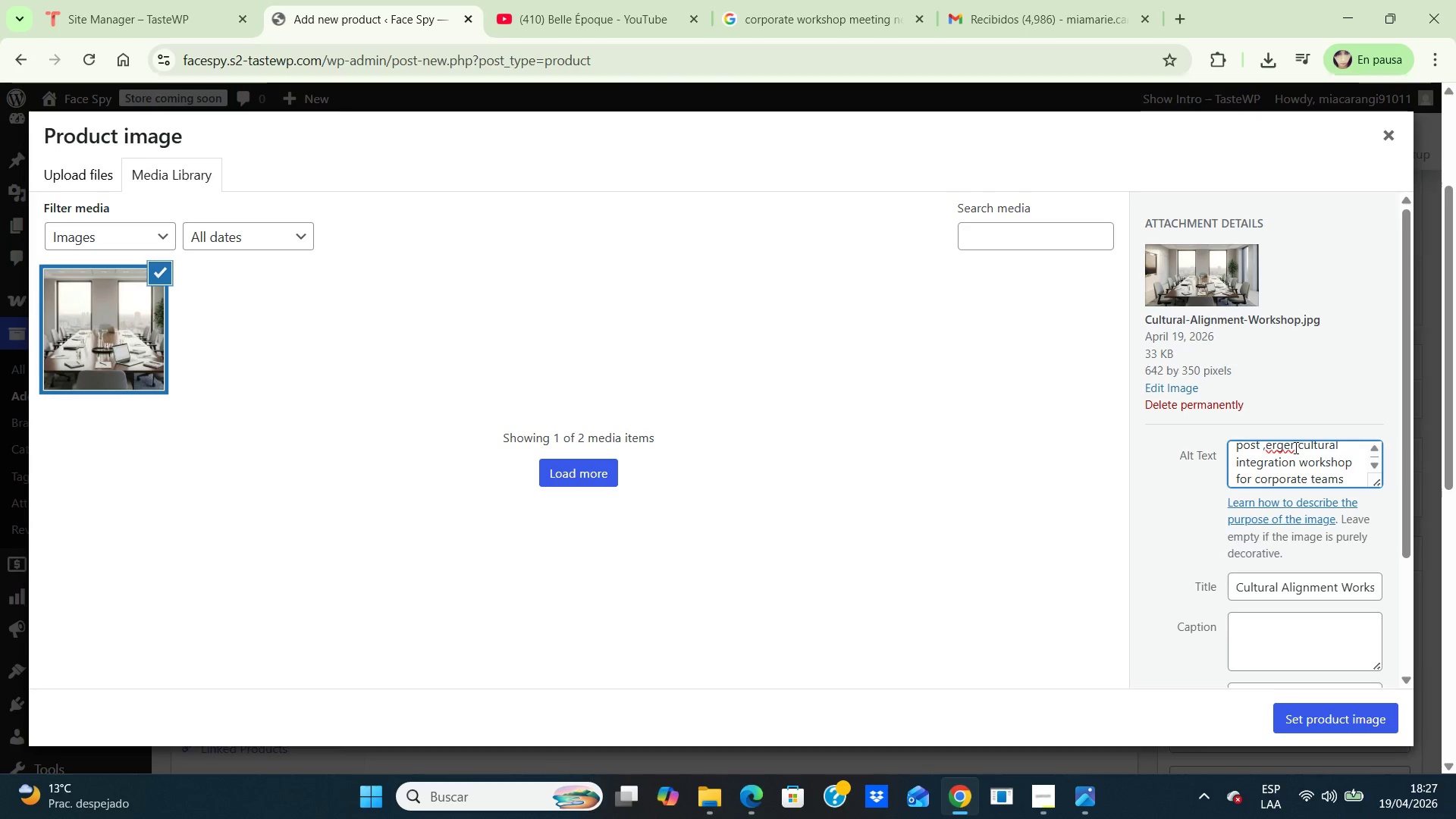 
key(Backspace)
key(Backspace)
key(Backspace)
key(Backspace)
key(Backspace)
key(Backspace)
type(merger)
 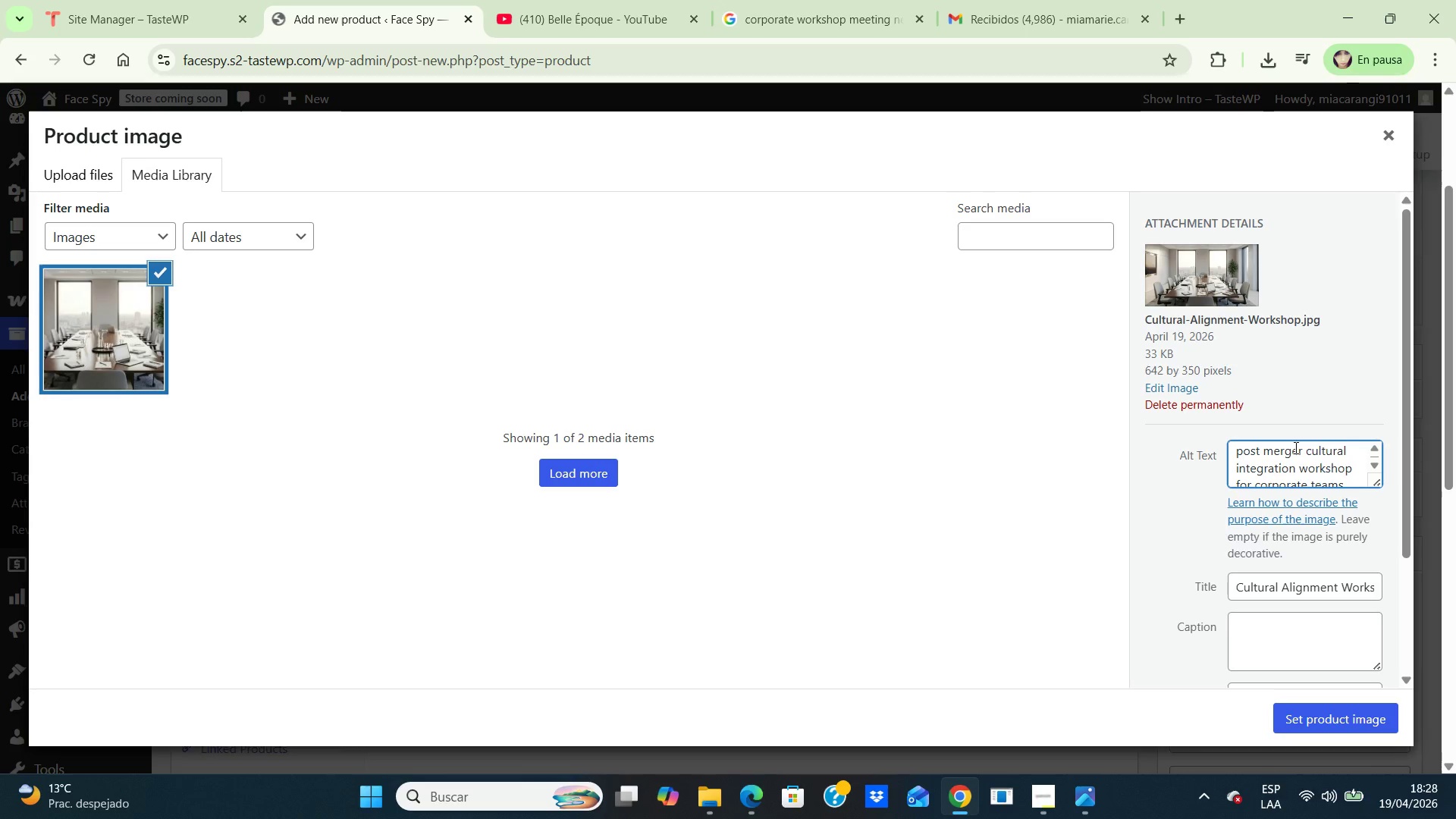 
key(ArrowRight)
 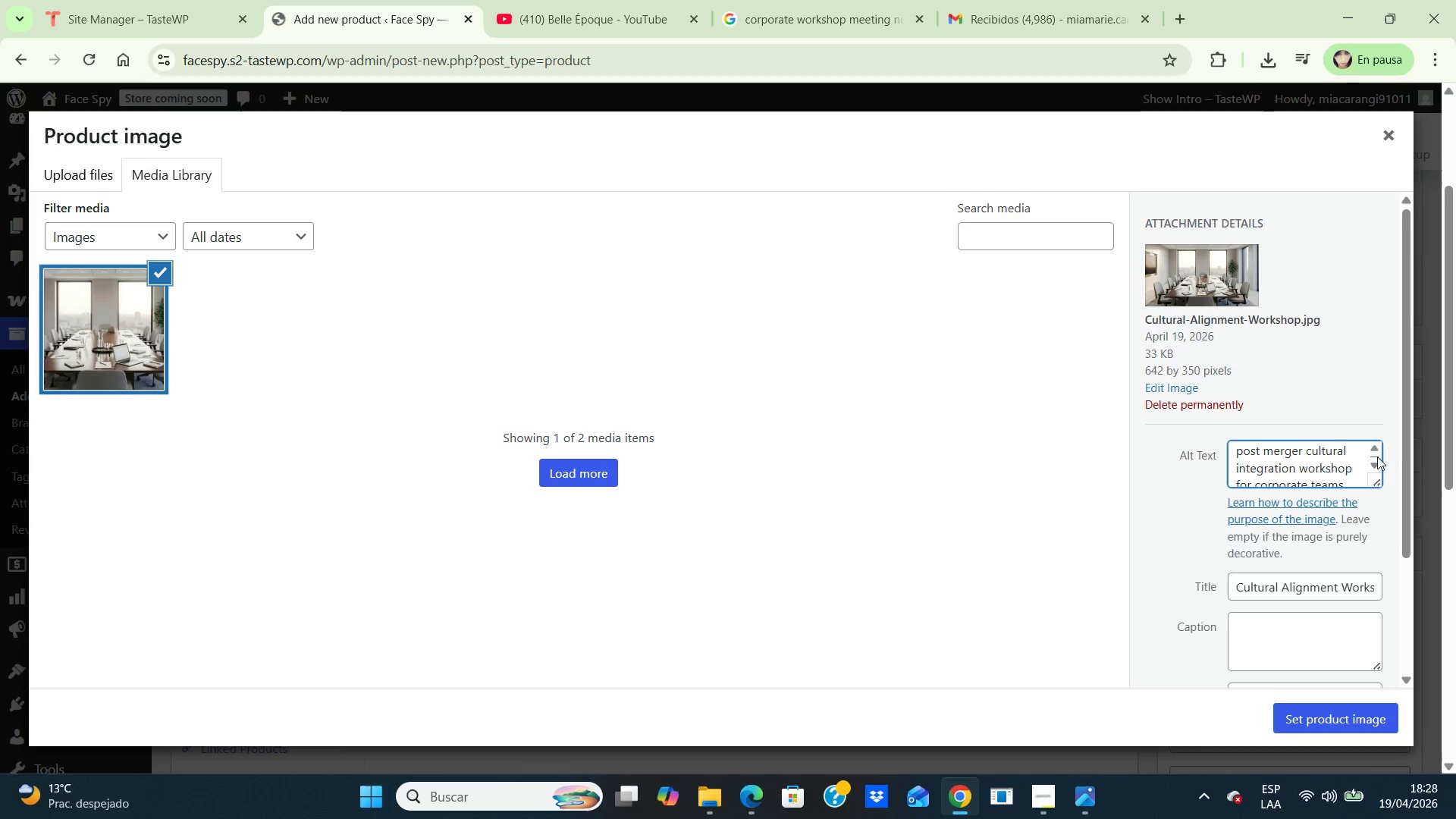 
left_click_drag(start_coordinate=[1407, 445], to_coordinate=[1385, 635])
 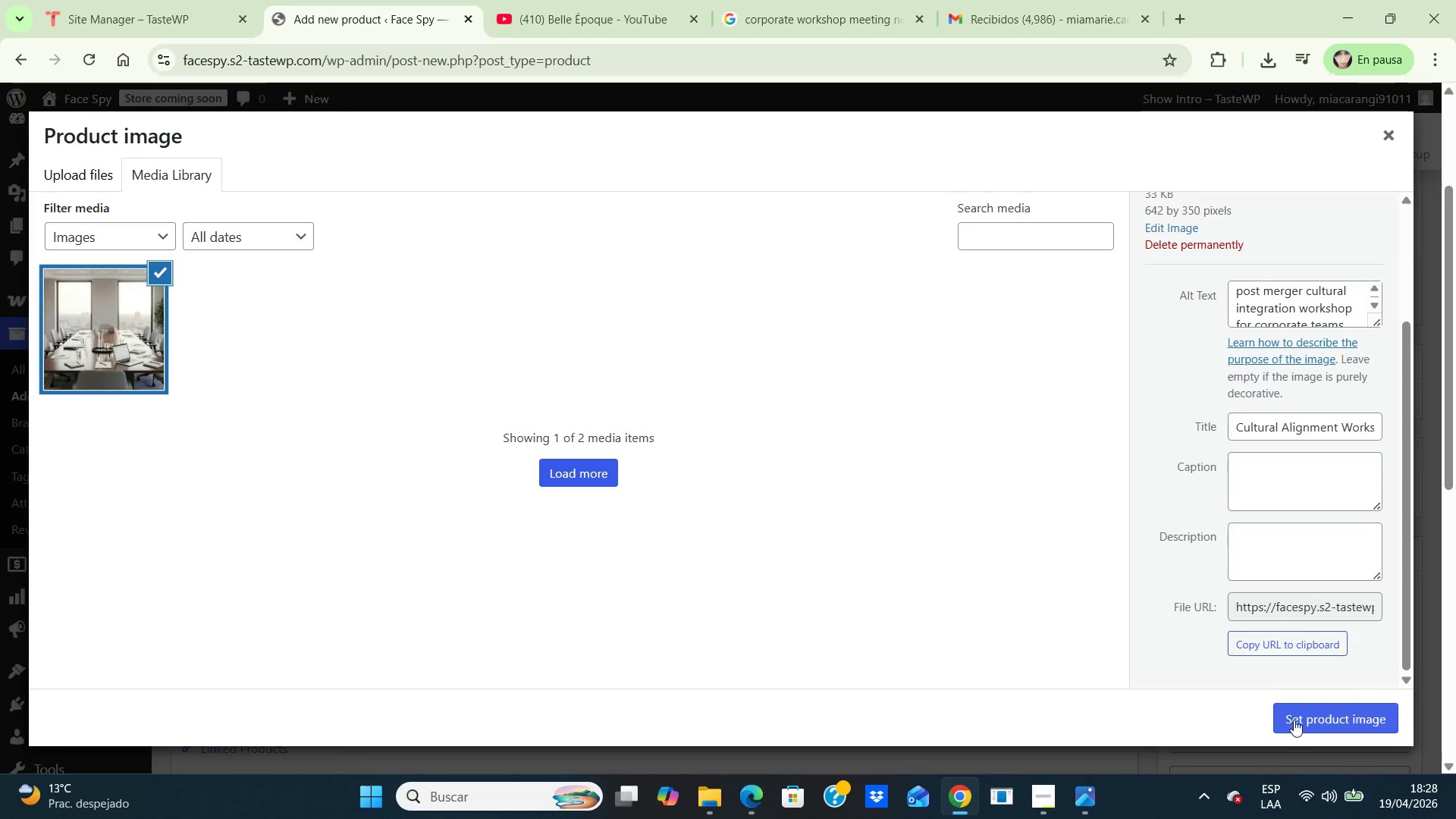 
left_click([1294, 720])
 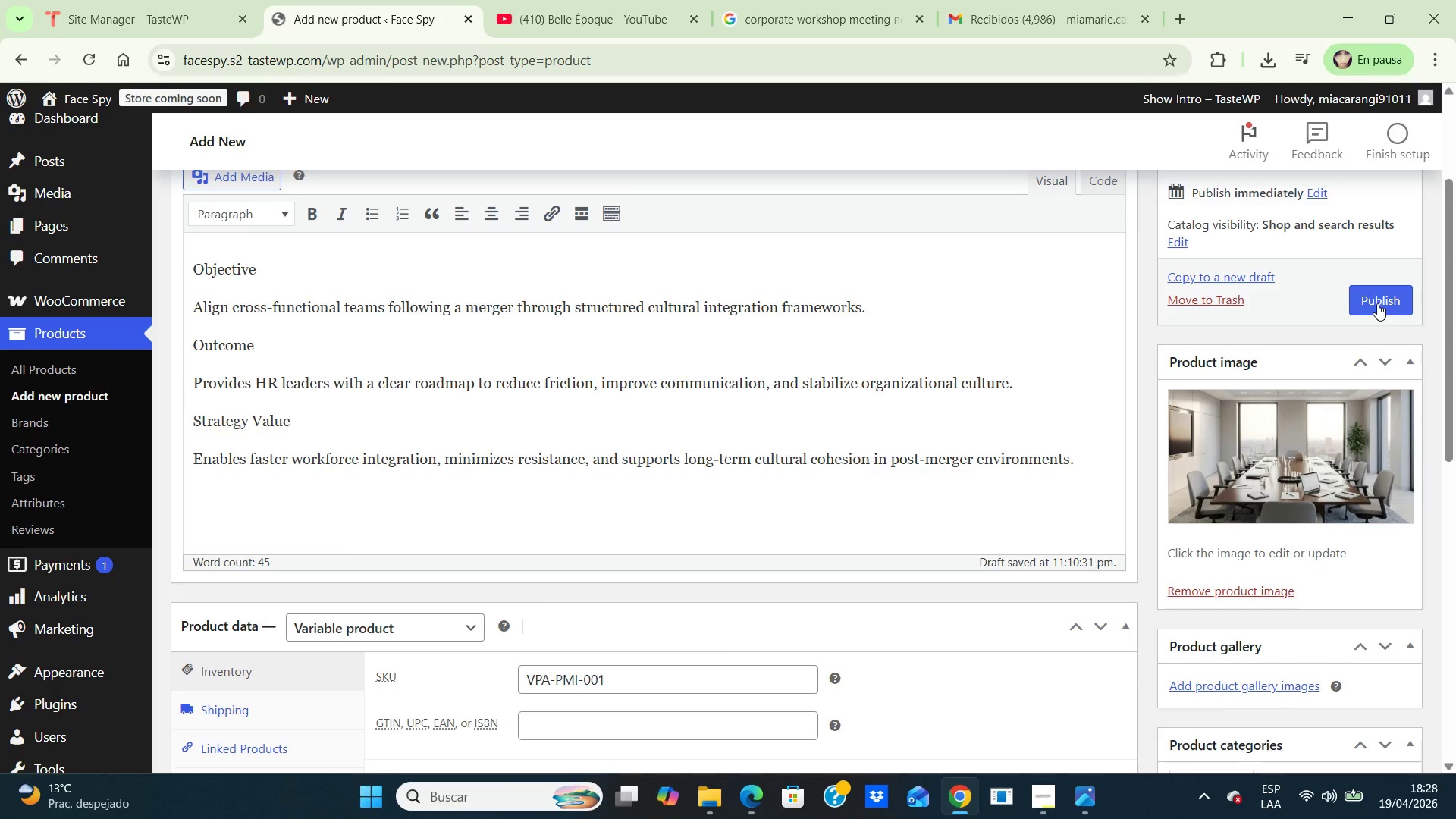 
wait(18.39)
 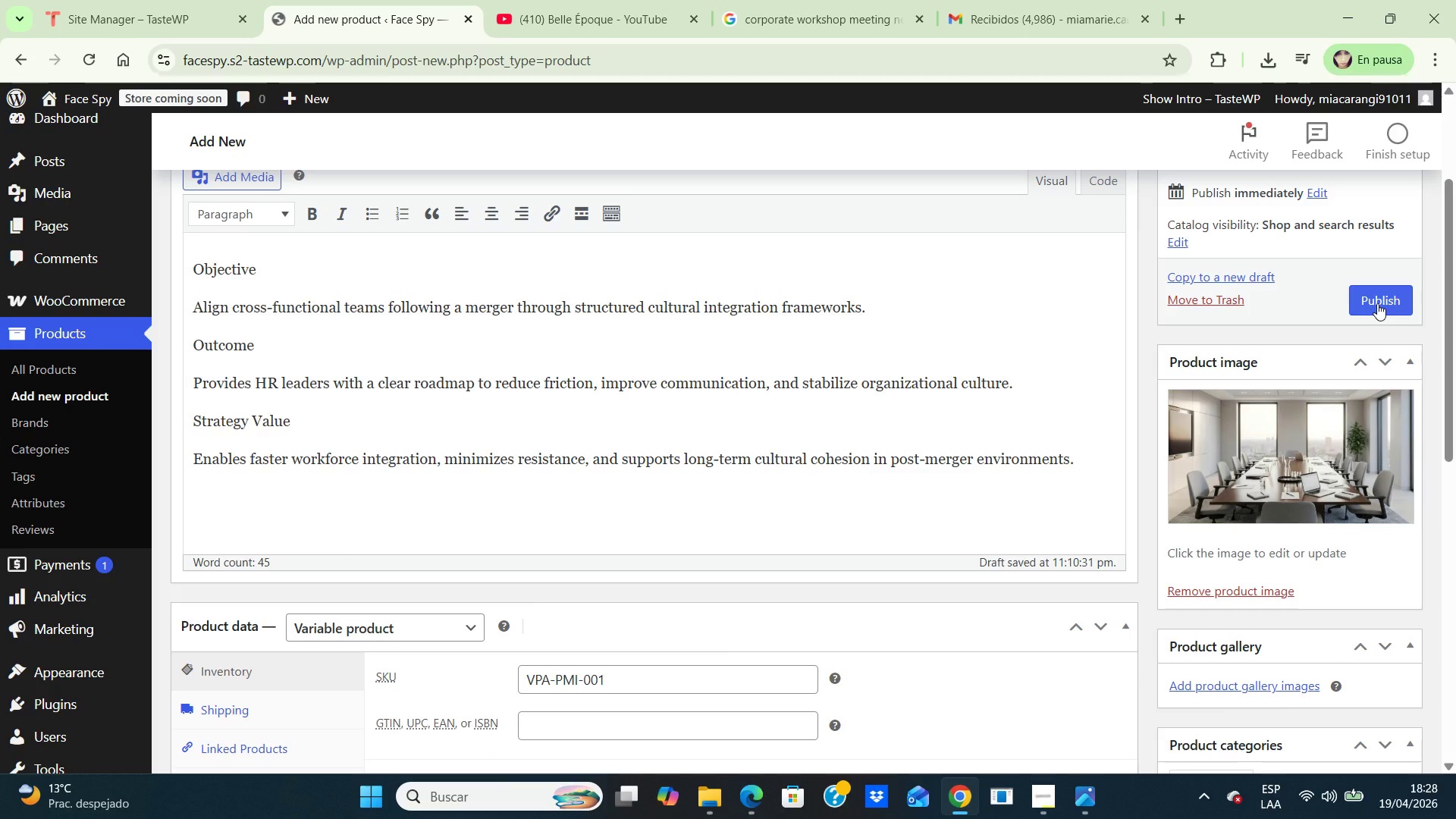 
left_click([1368, 293])
 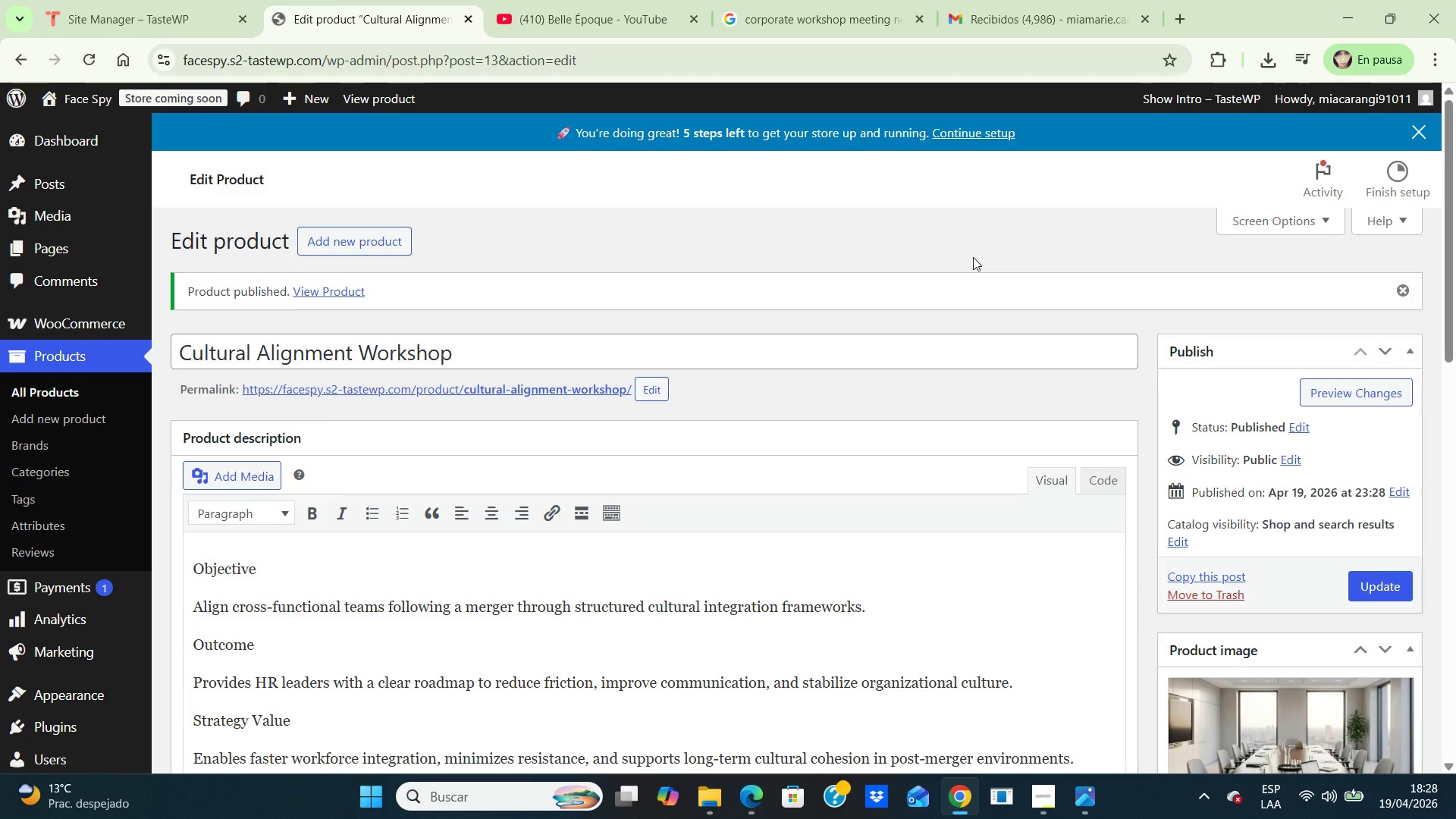 
wait(17.02)
 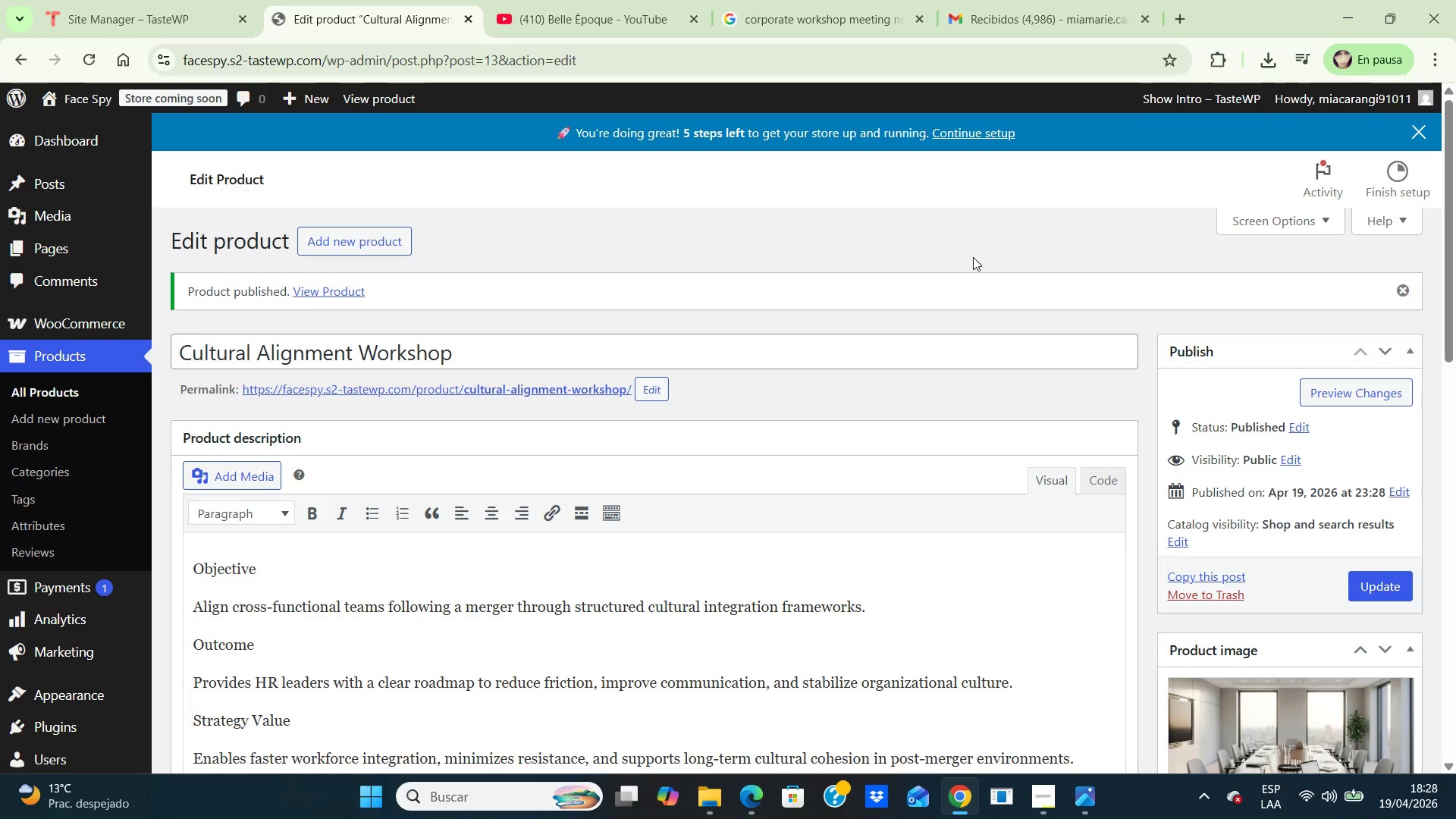 
left_click([67, 393])
 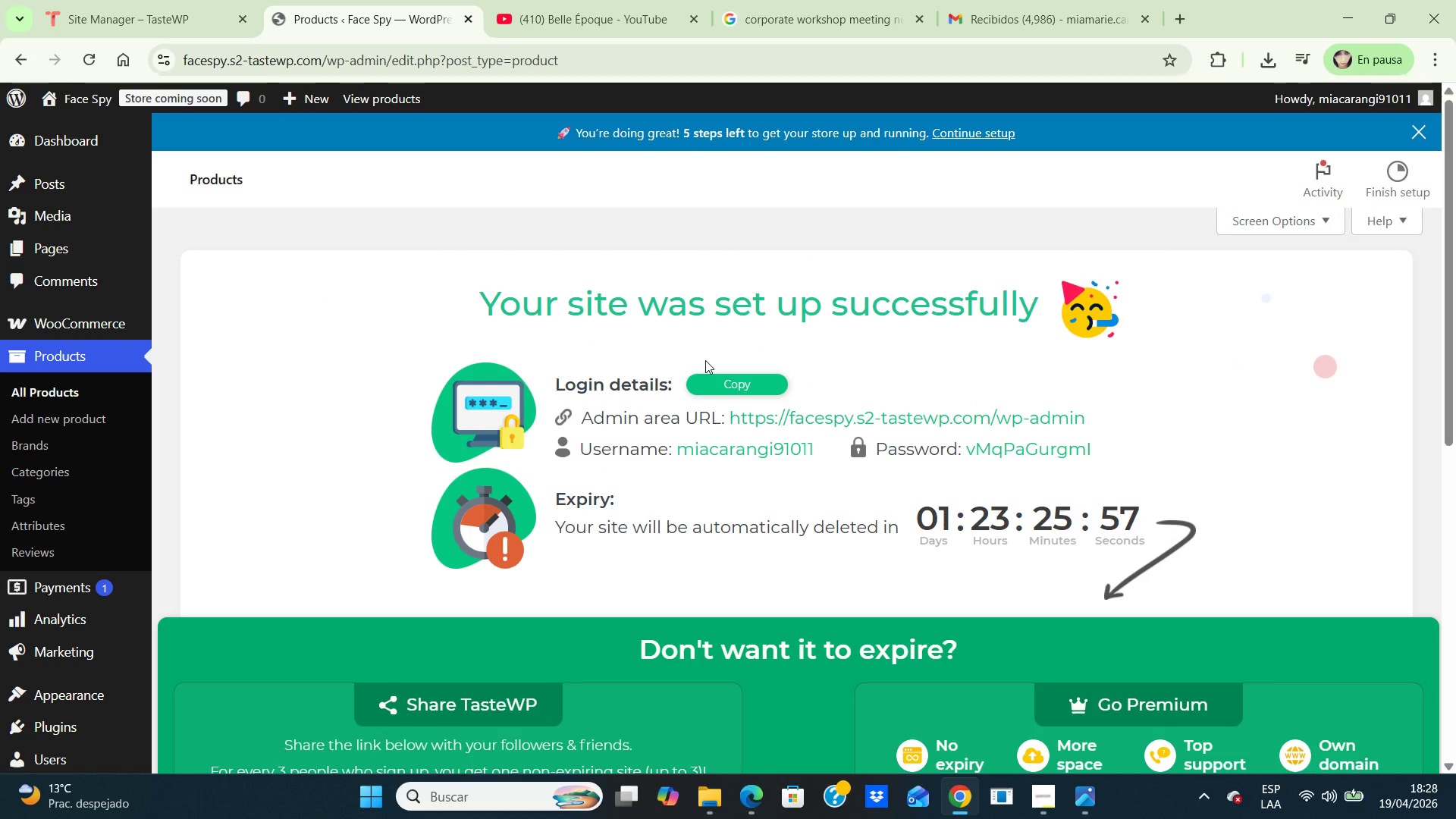 
wait(7.44)
 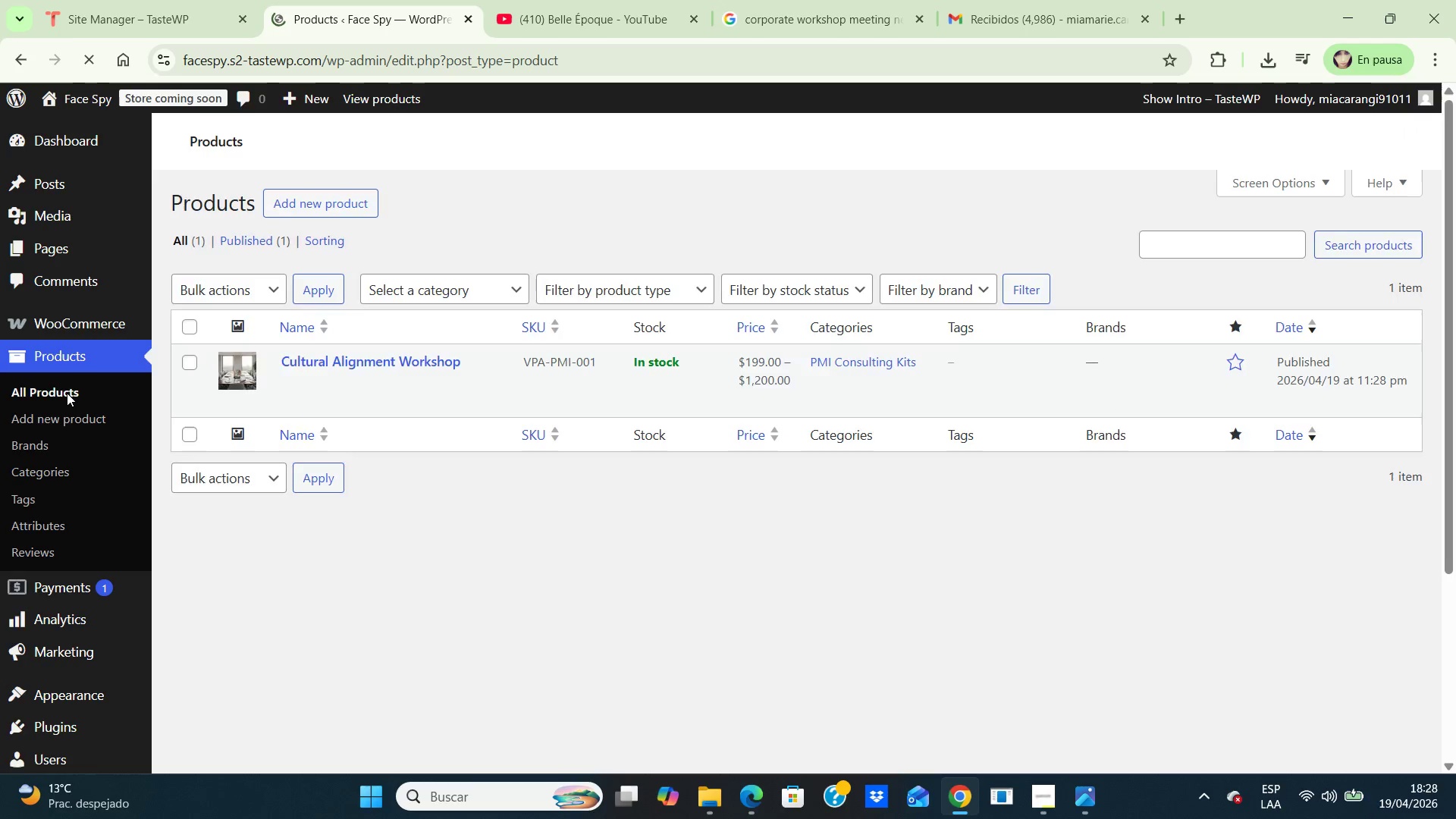 
scroll: coordinate [430, 236], scroll_direction: down, amount: 7.0
 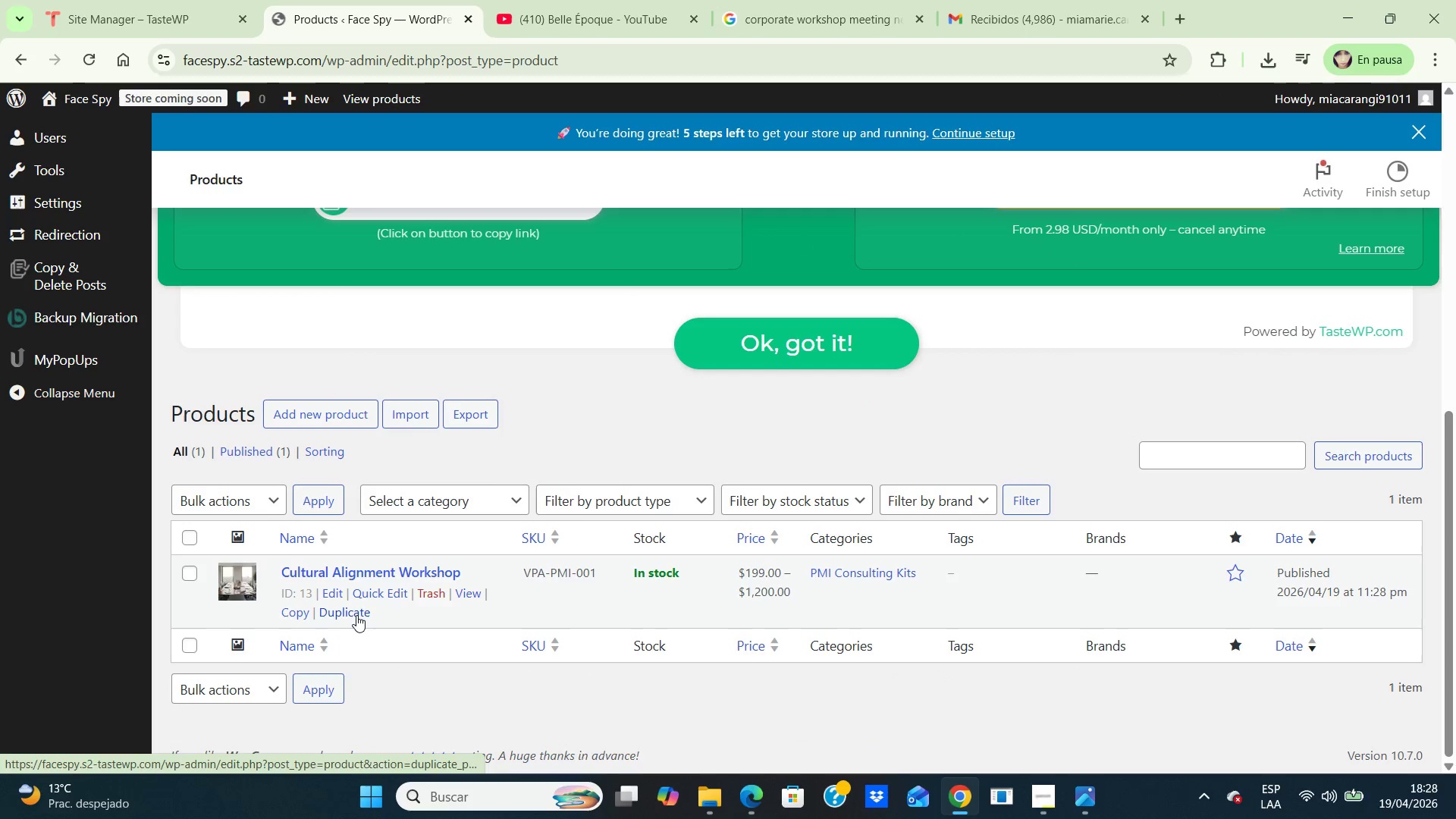 
left_click([353, 615])
 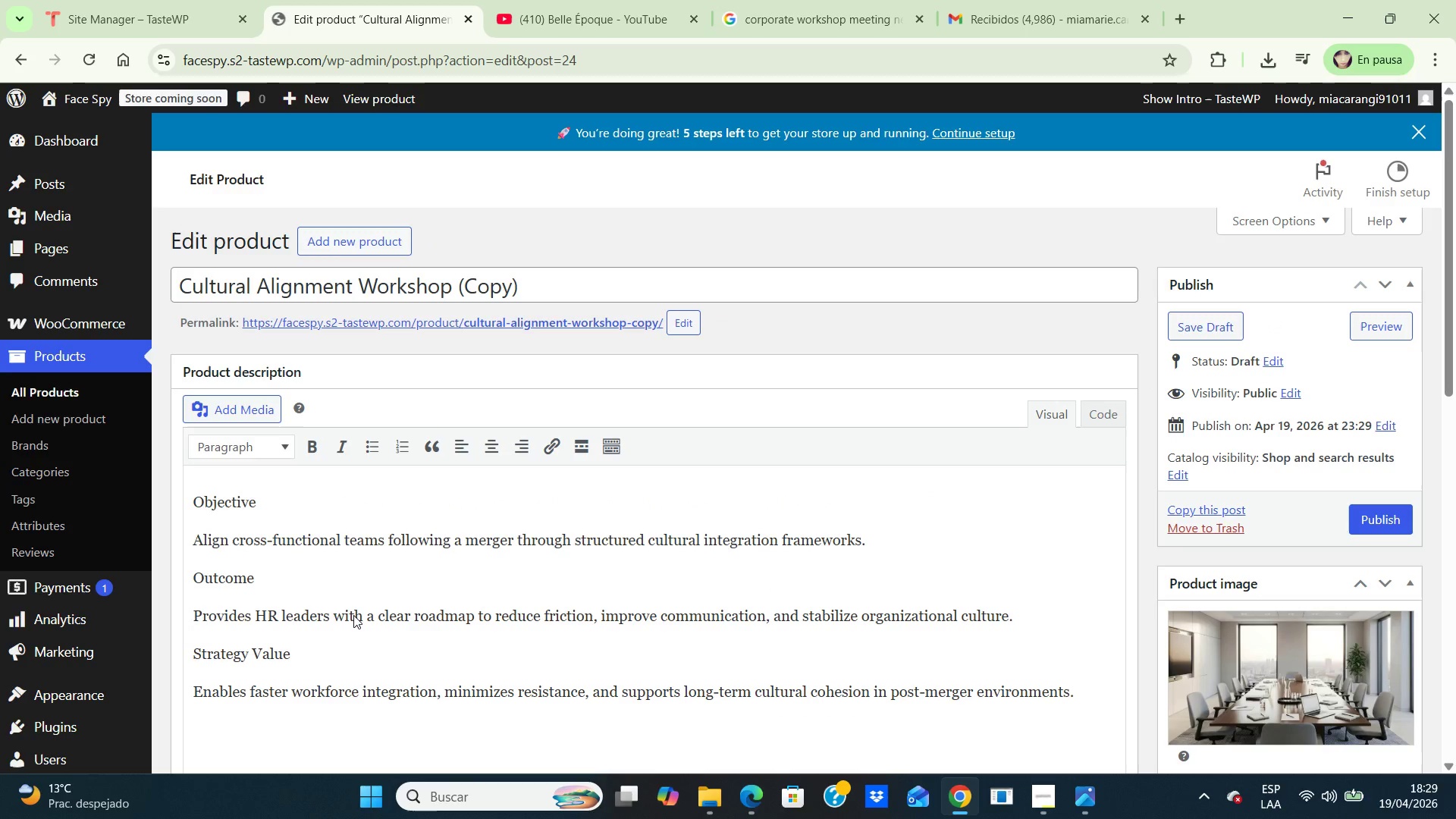 
wait(10.16)
 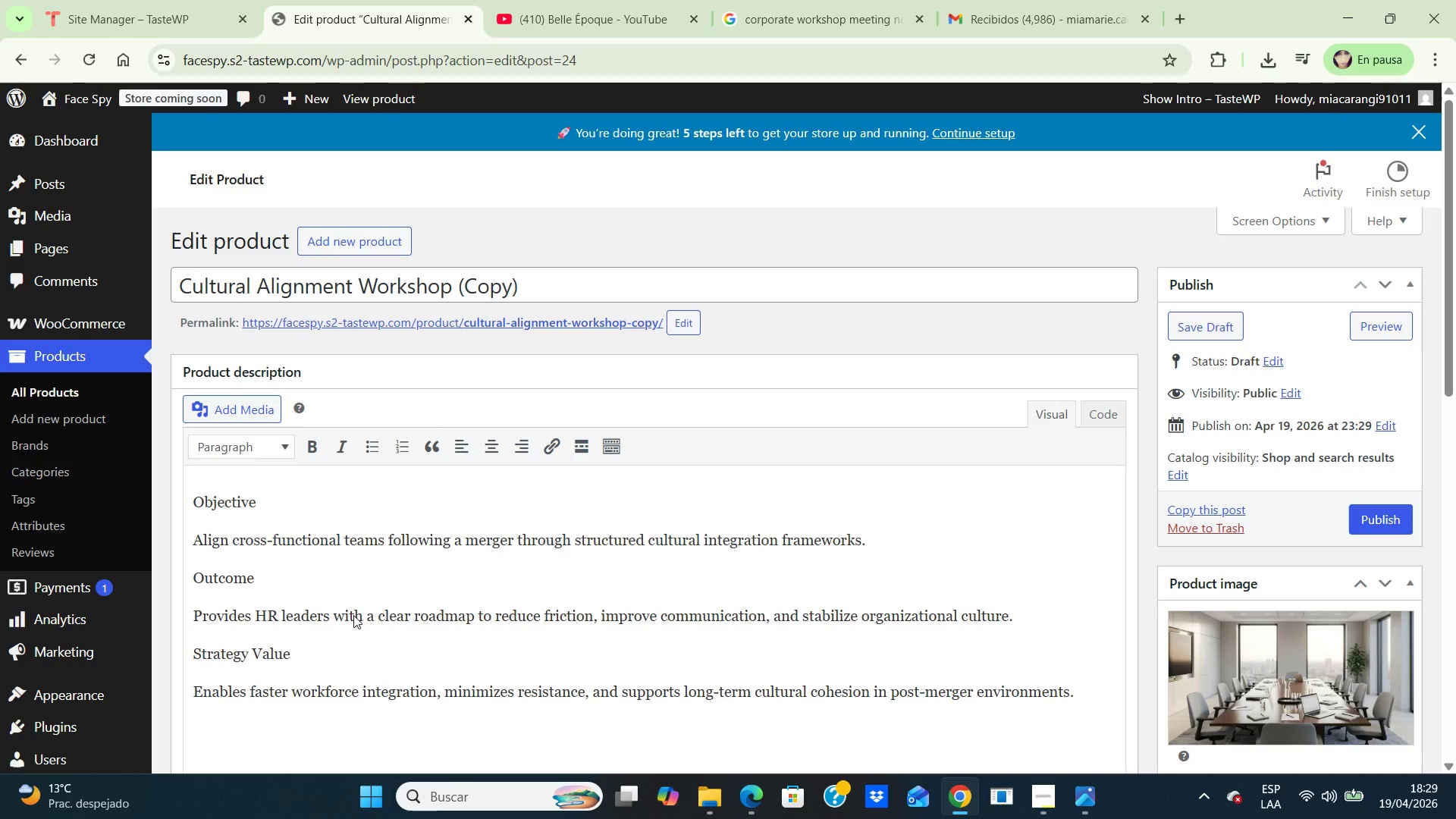 
left_click([521, 284])
 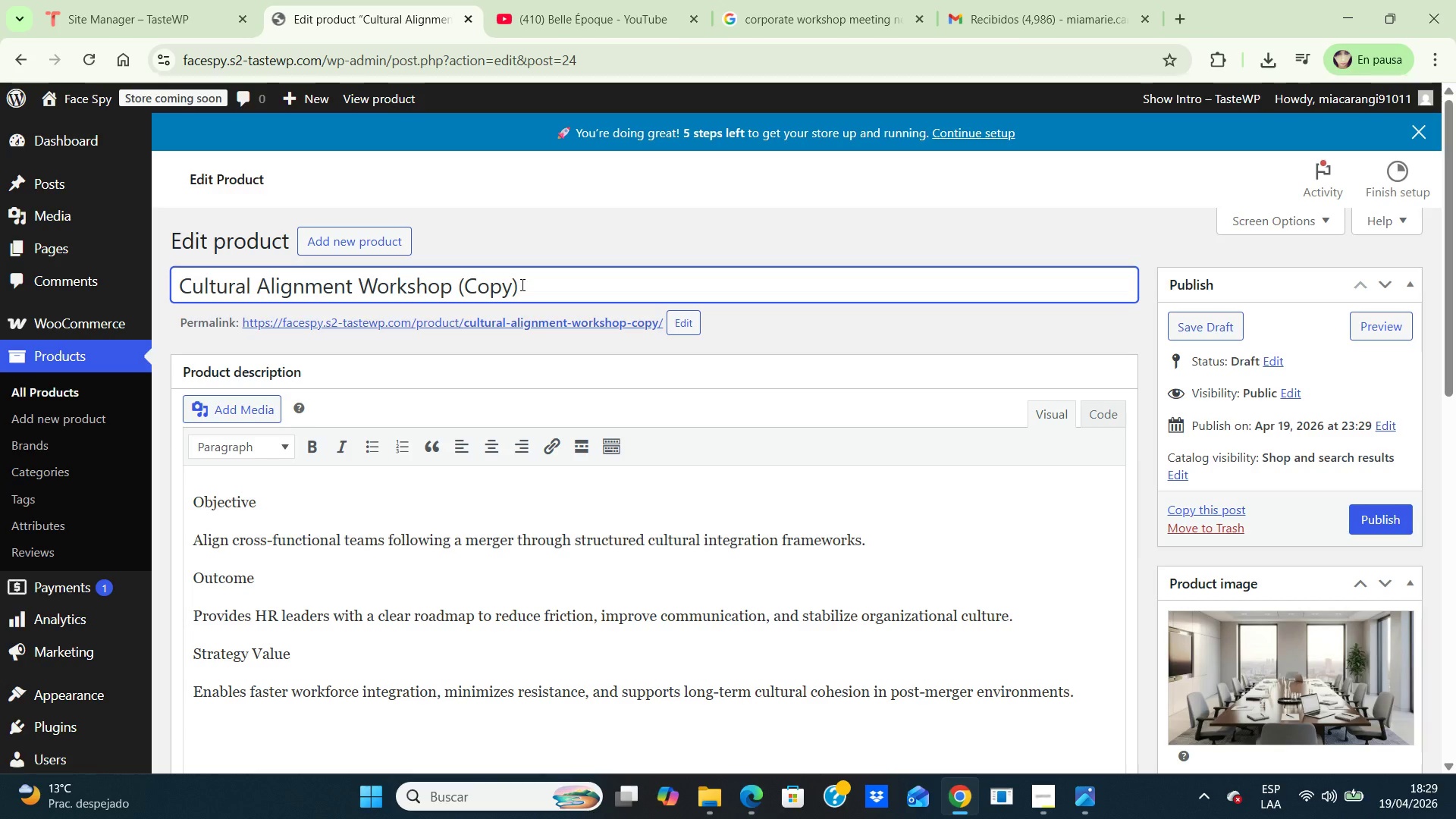 
hold_key(key=Backspace, duration=1.51)
 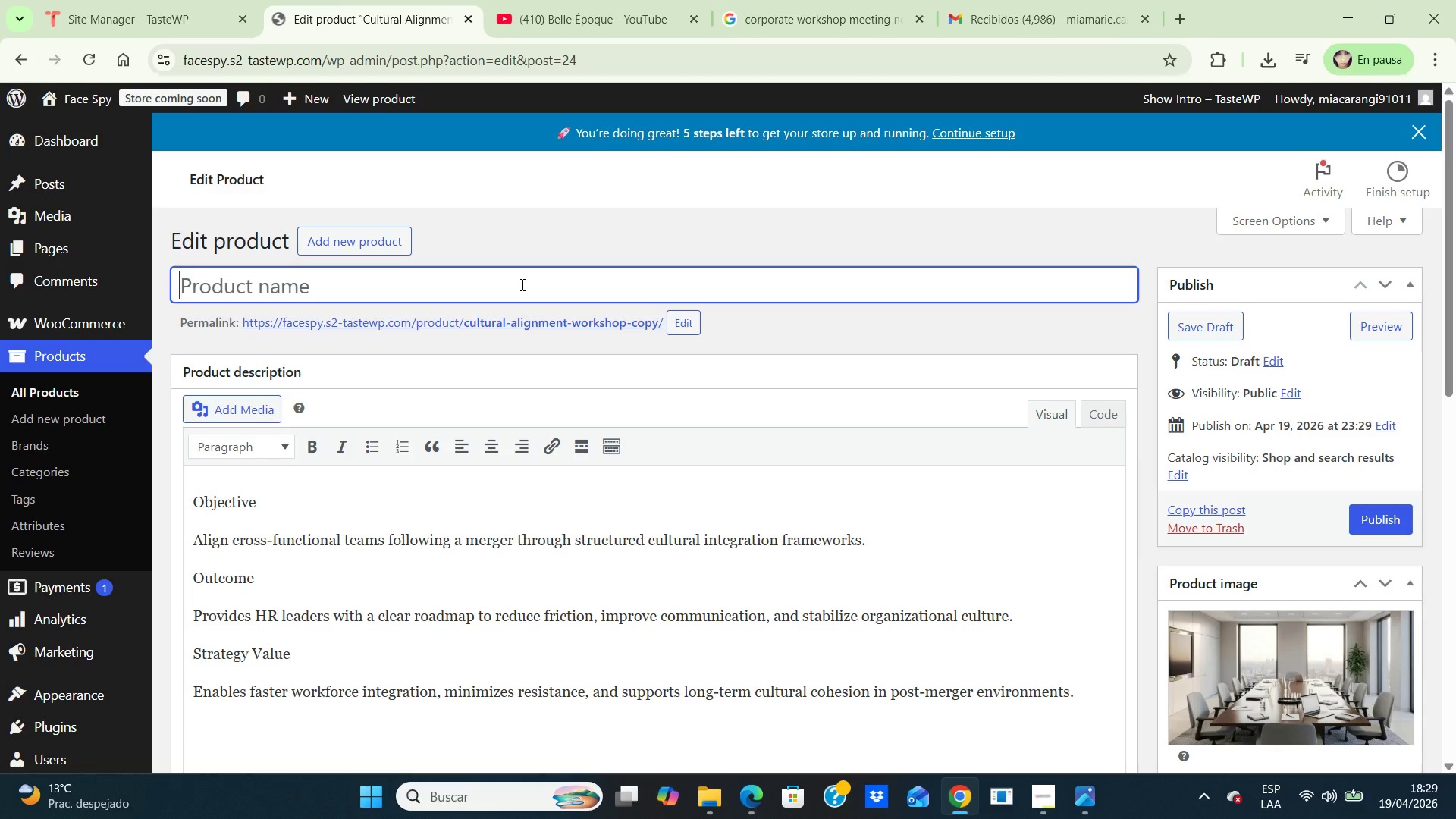 
key(Backspace)
 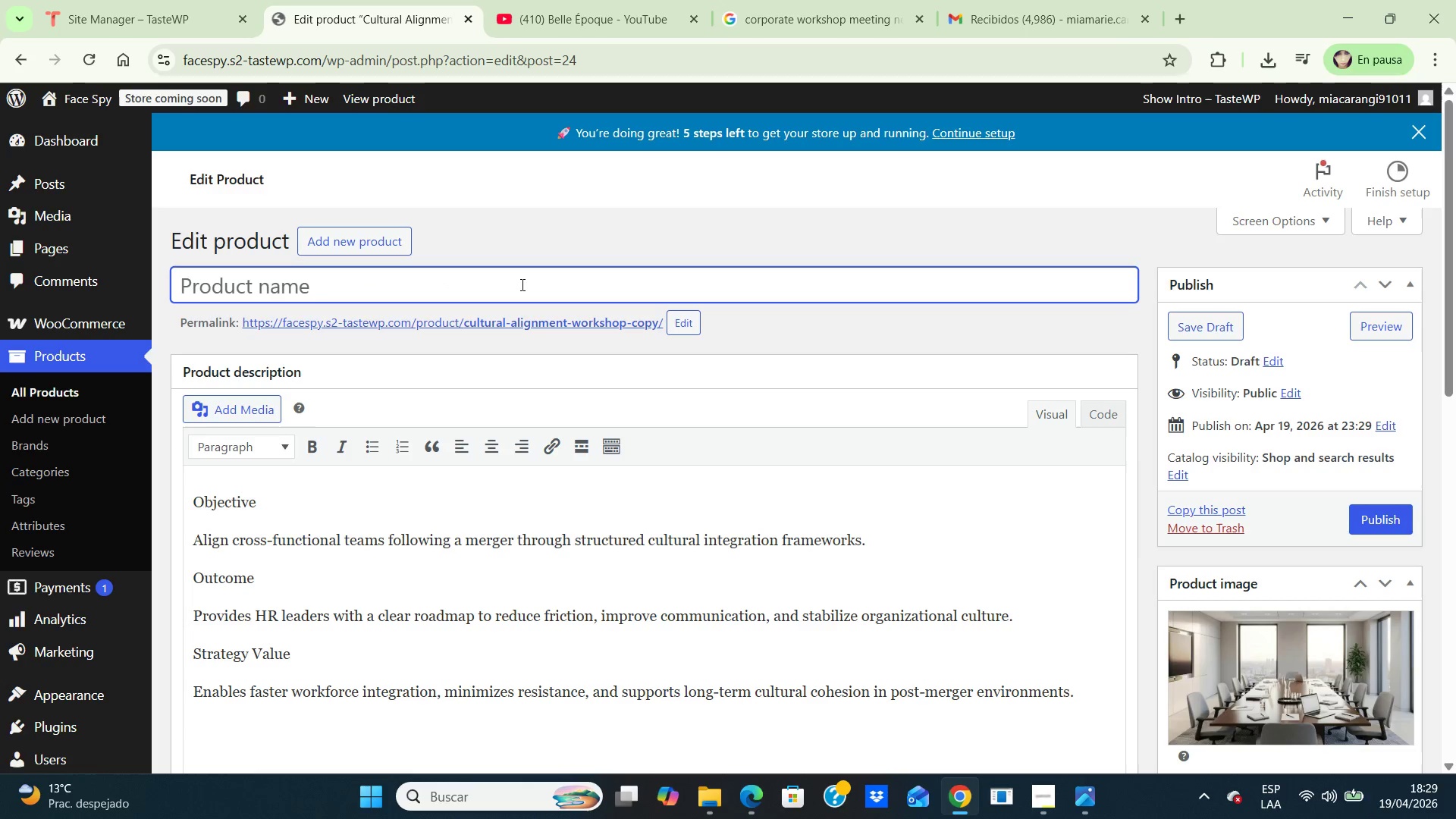 
key(Backspace)
 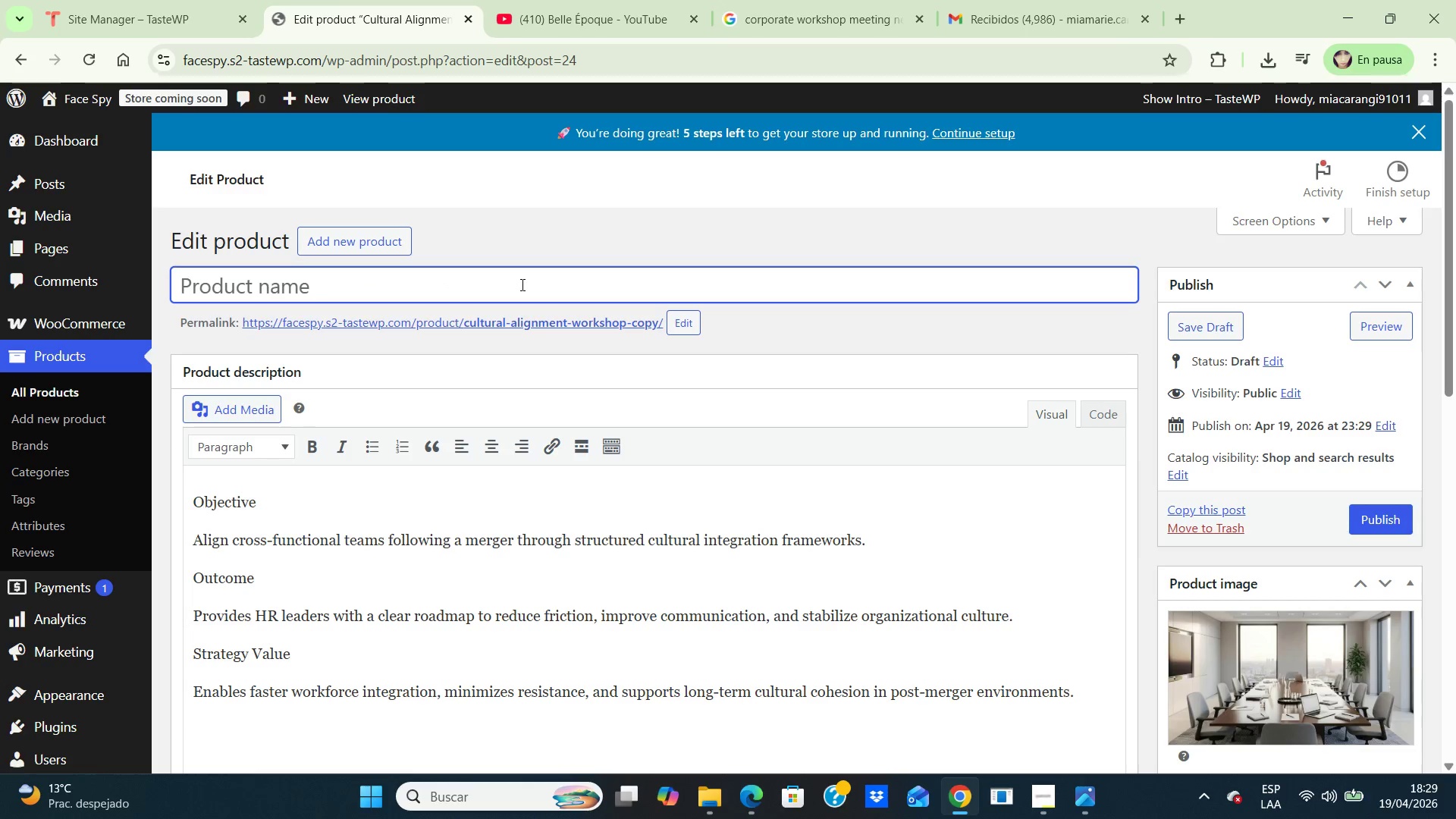 
key(Backspace)
 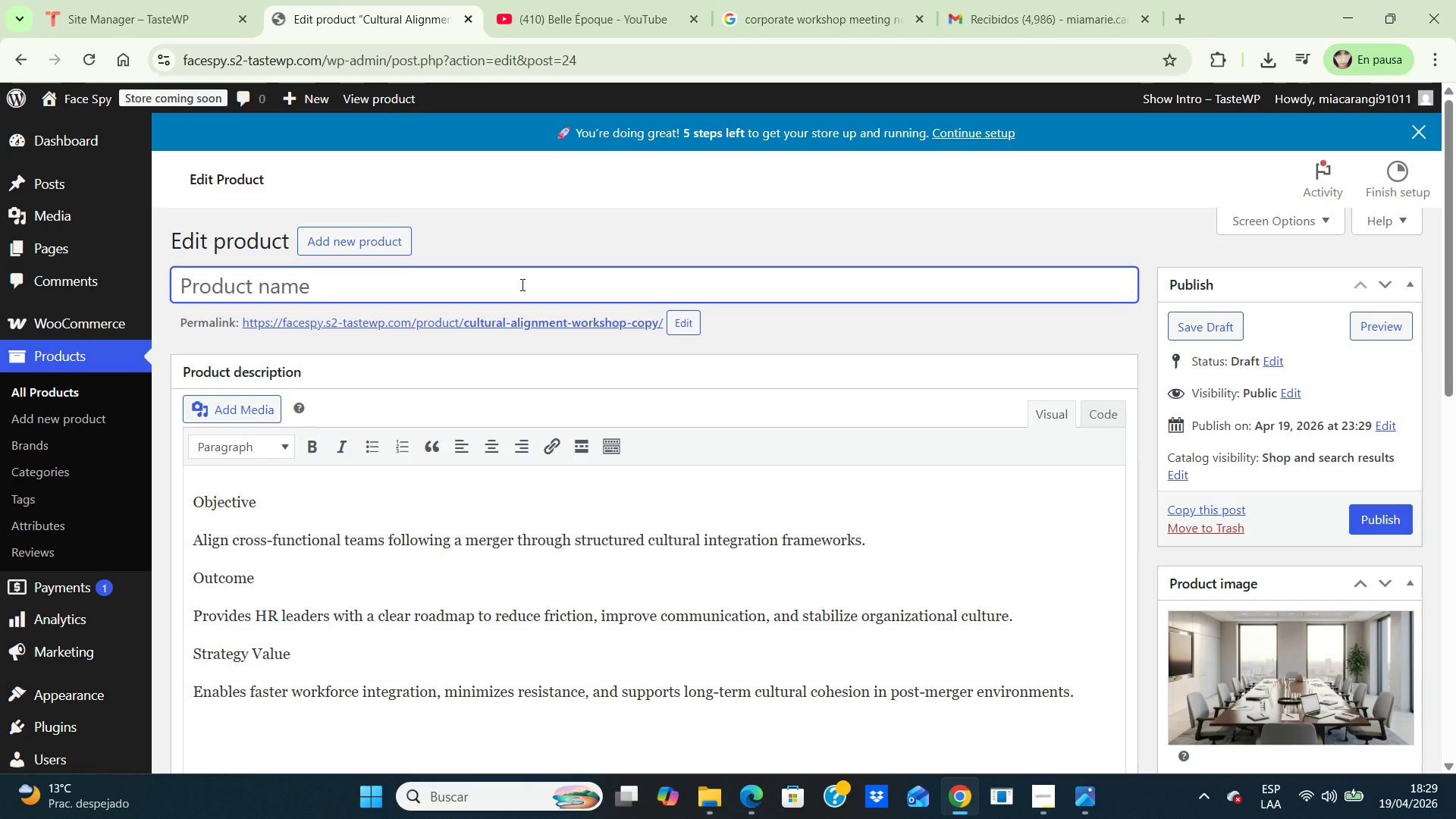 
key(Backspace)
 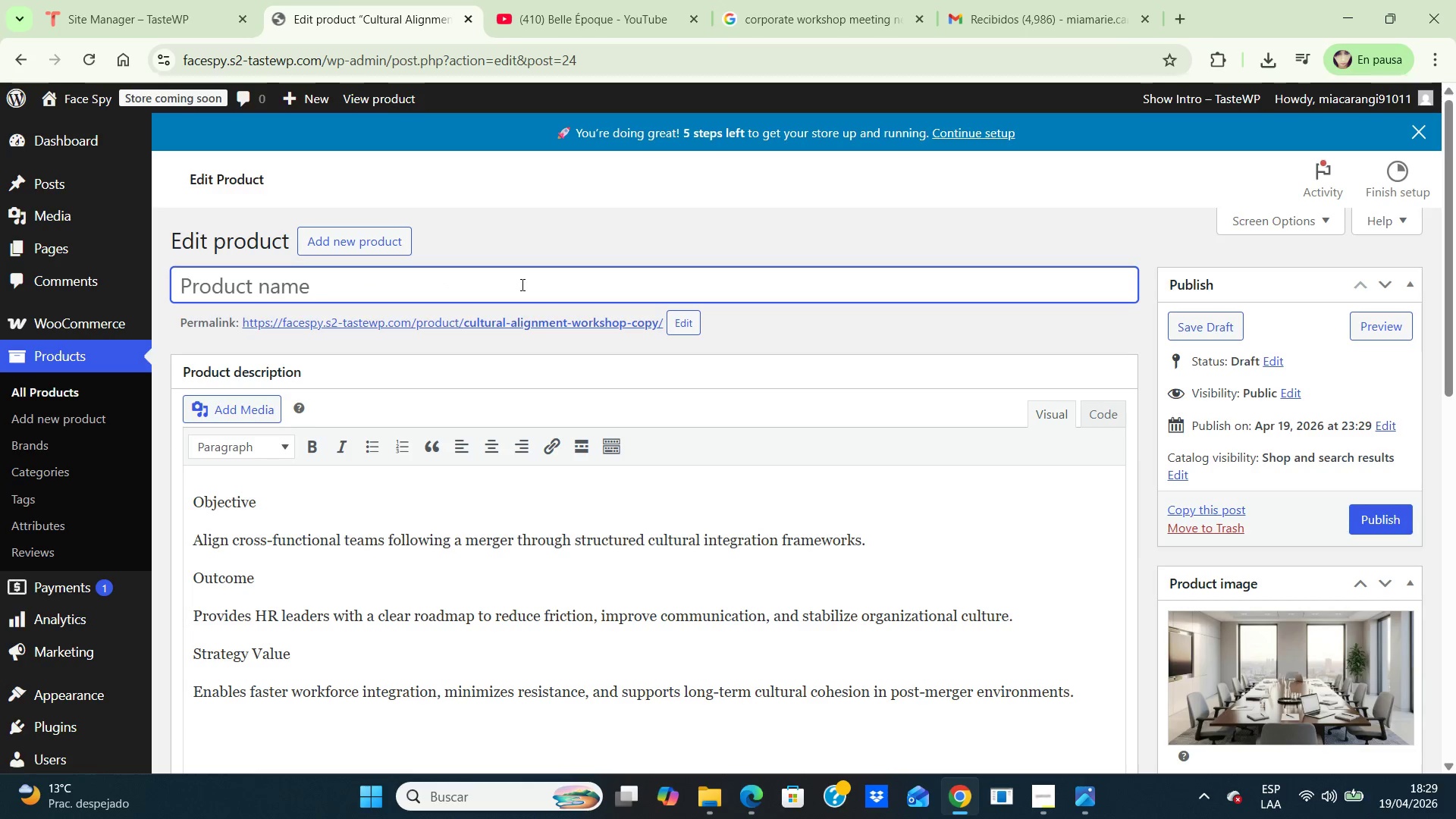 
key(Backspace)
 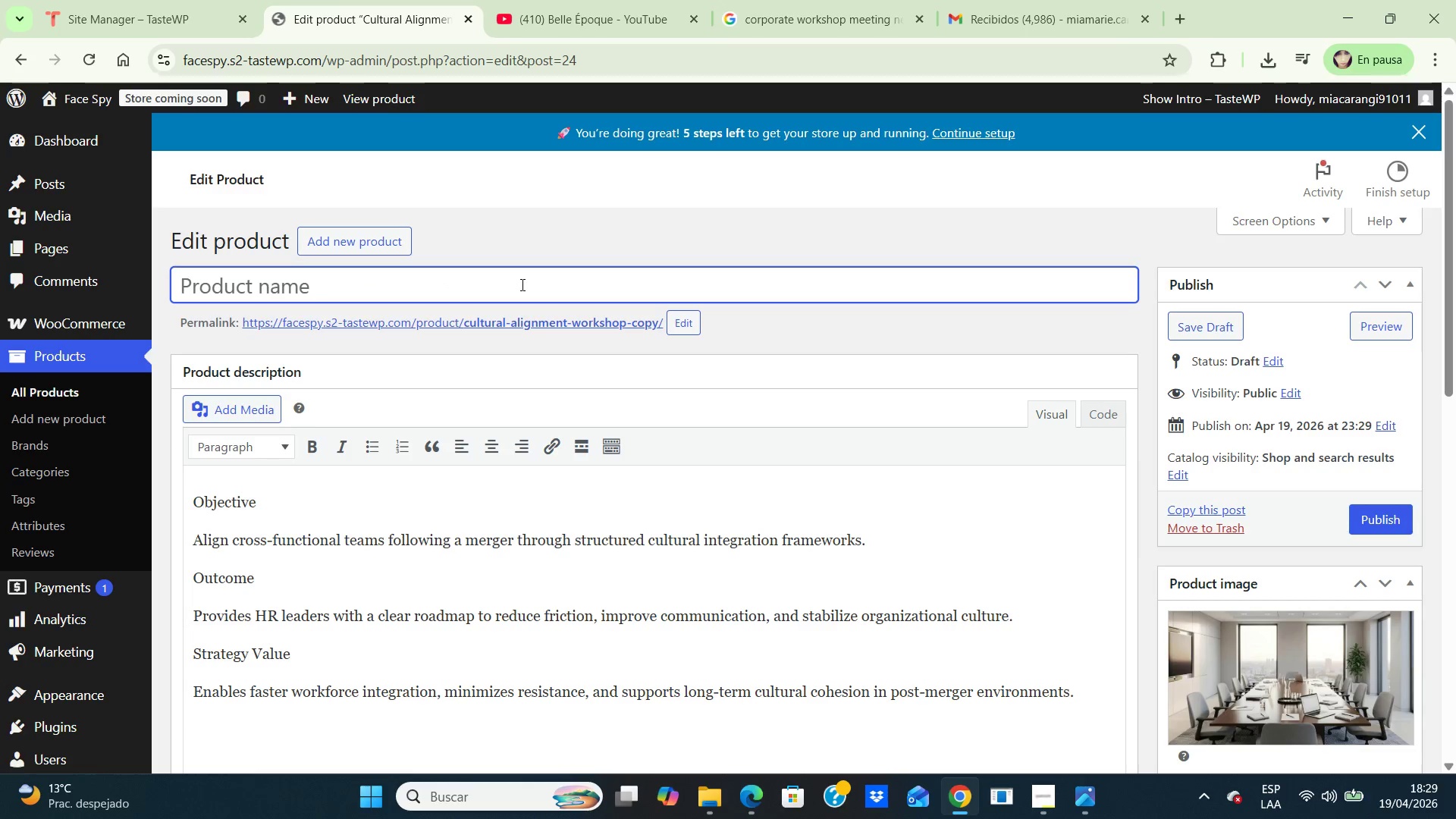 
key(Backspace)
 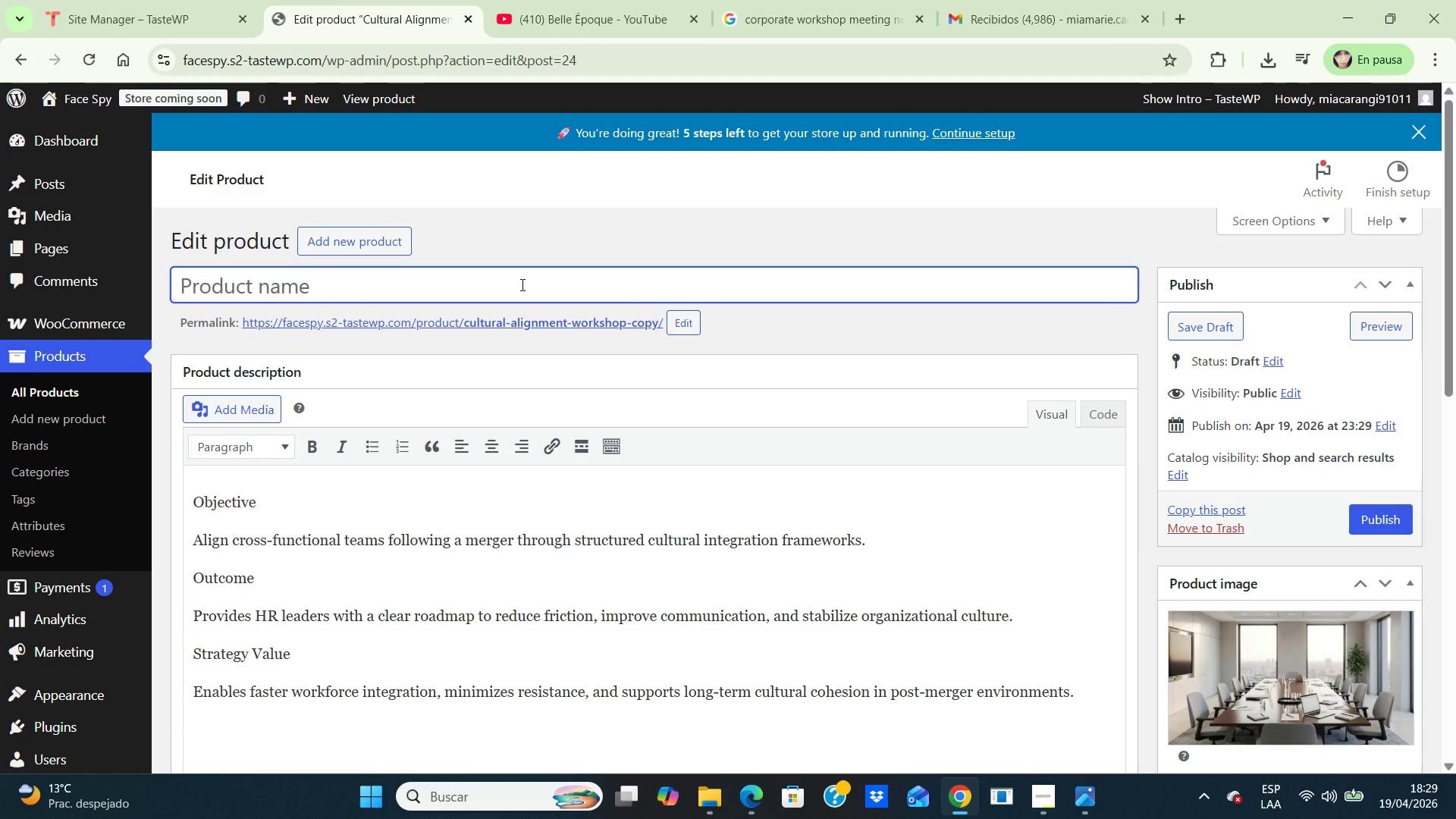 
key(Backspace)
 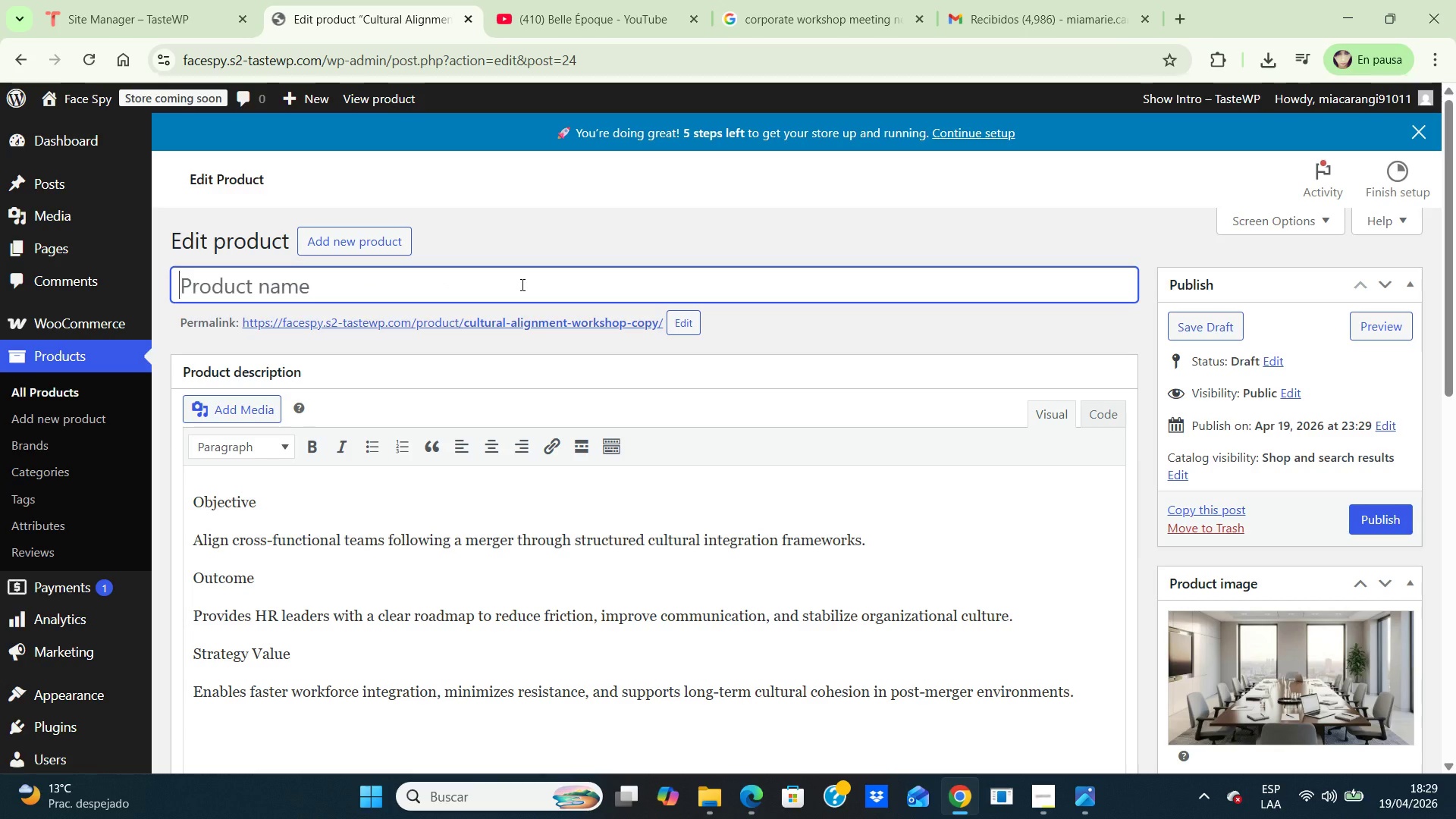 
key(CapsLock)
 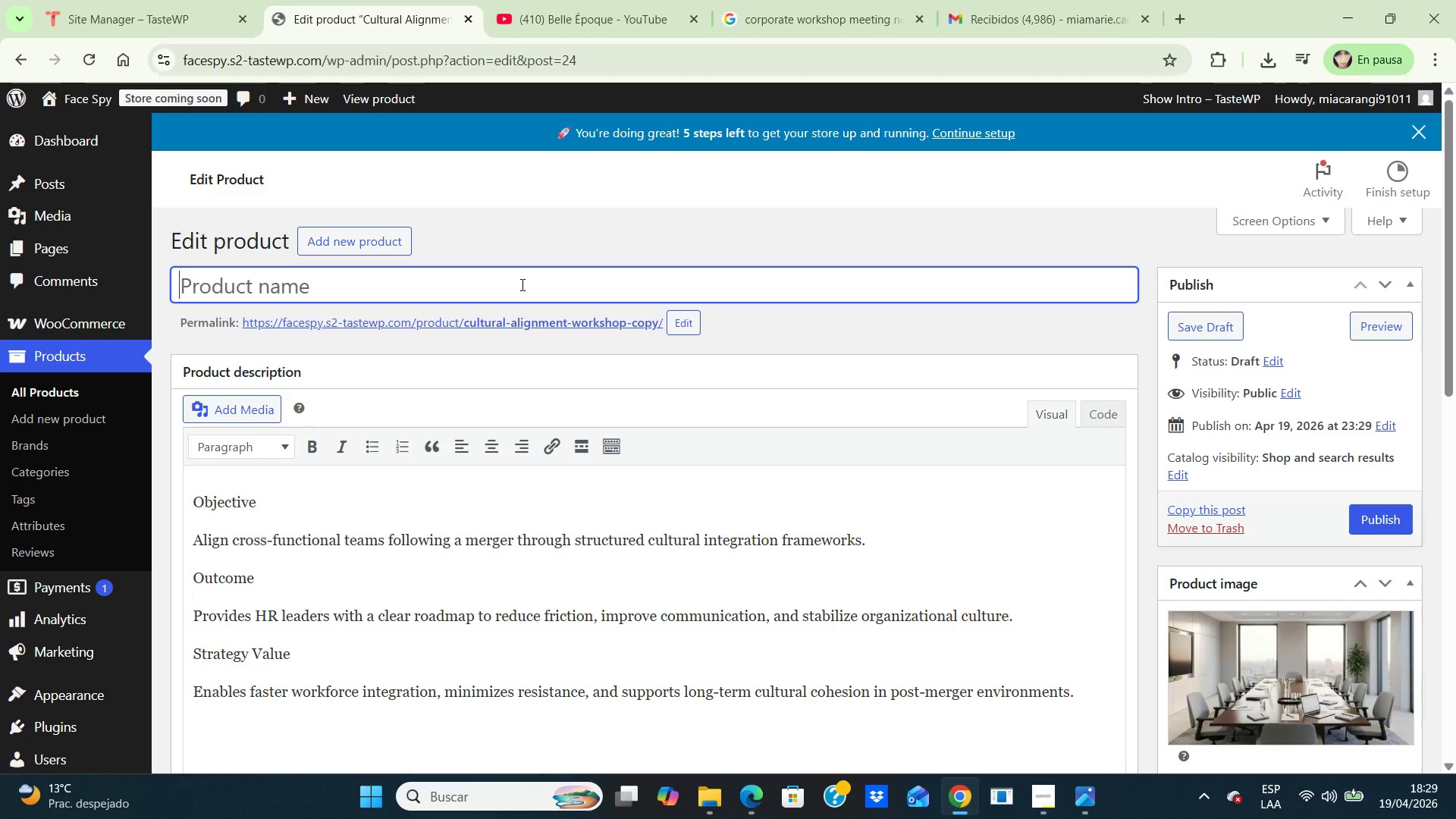 
key(O)
 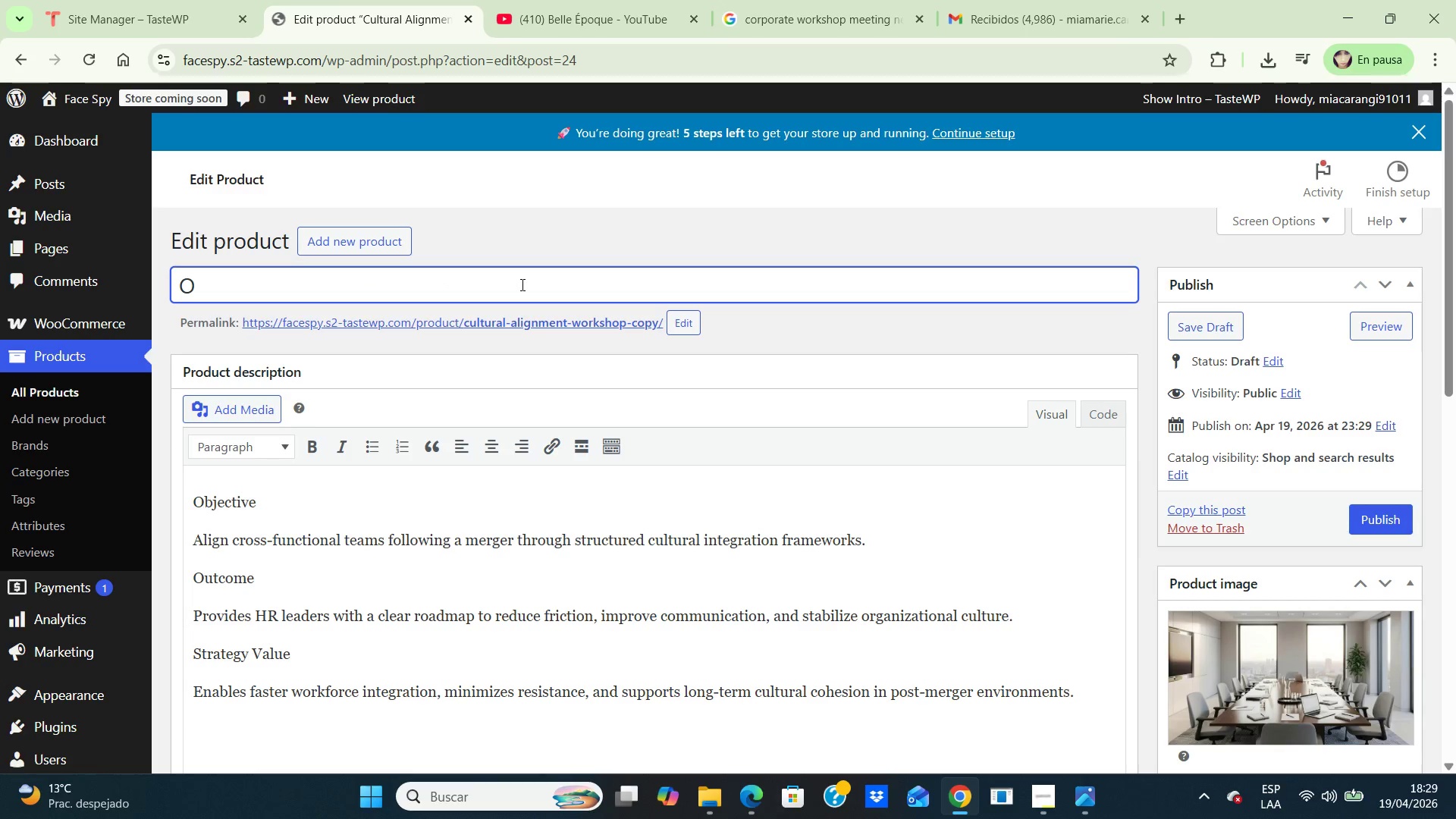 
key(CapsLock)
 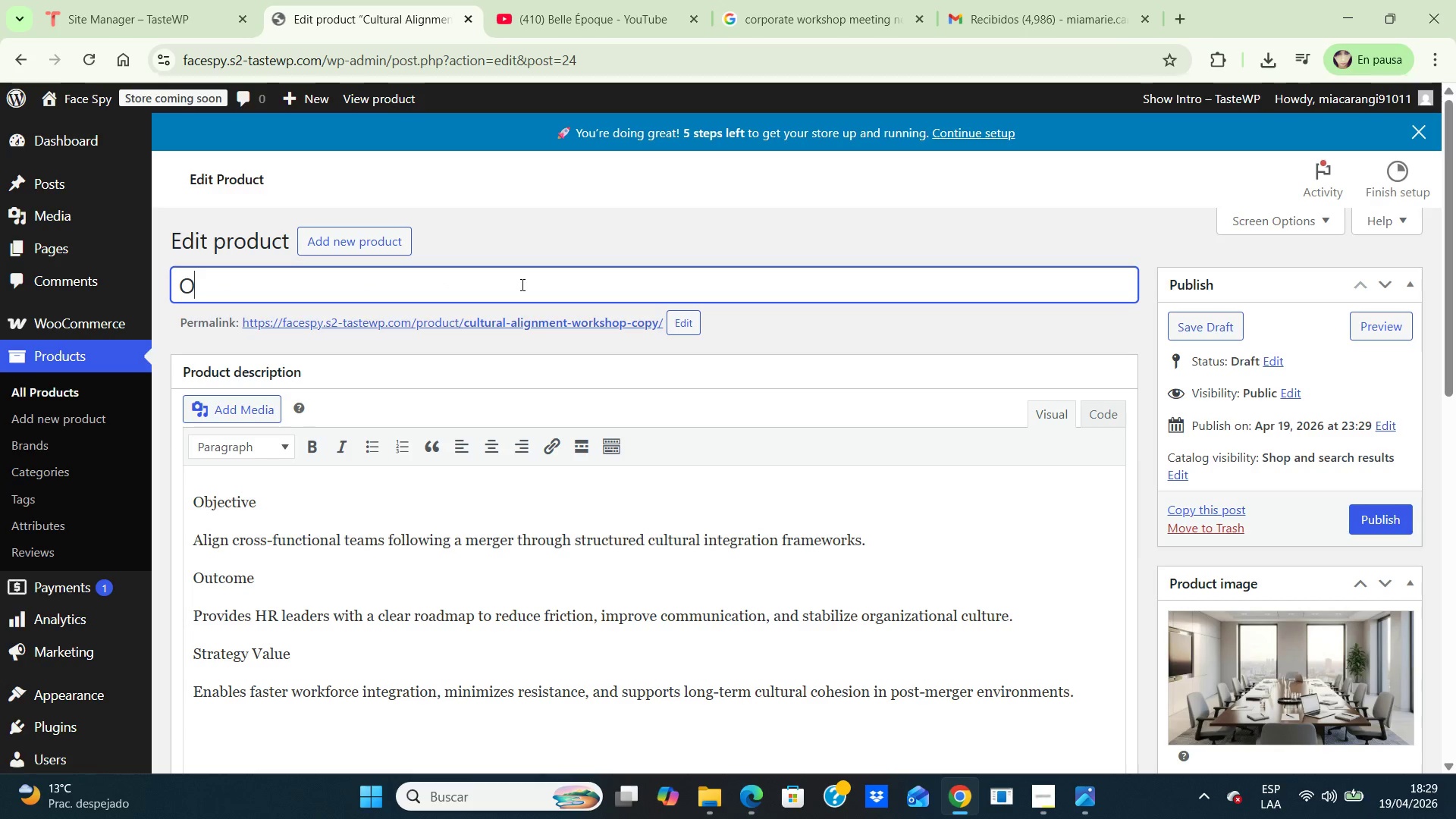 
type(pert)
key(Backspace)
type(ational Synergies Toolkit)
 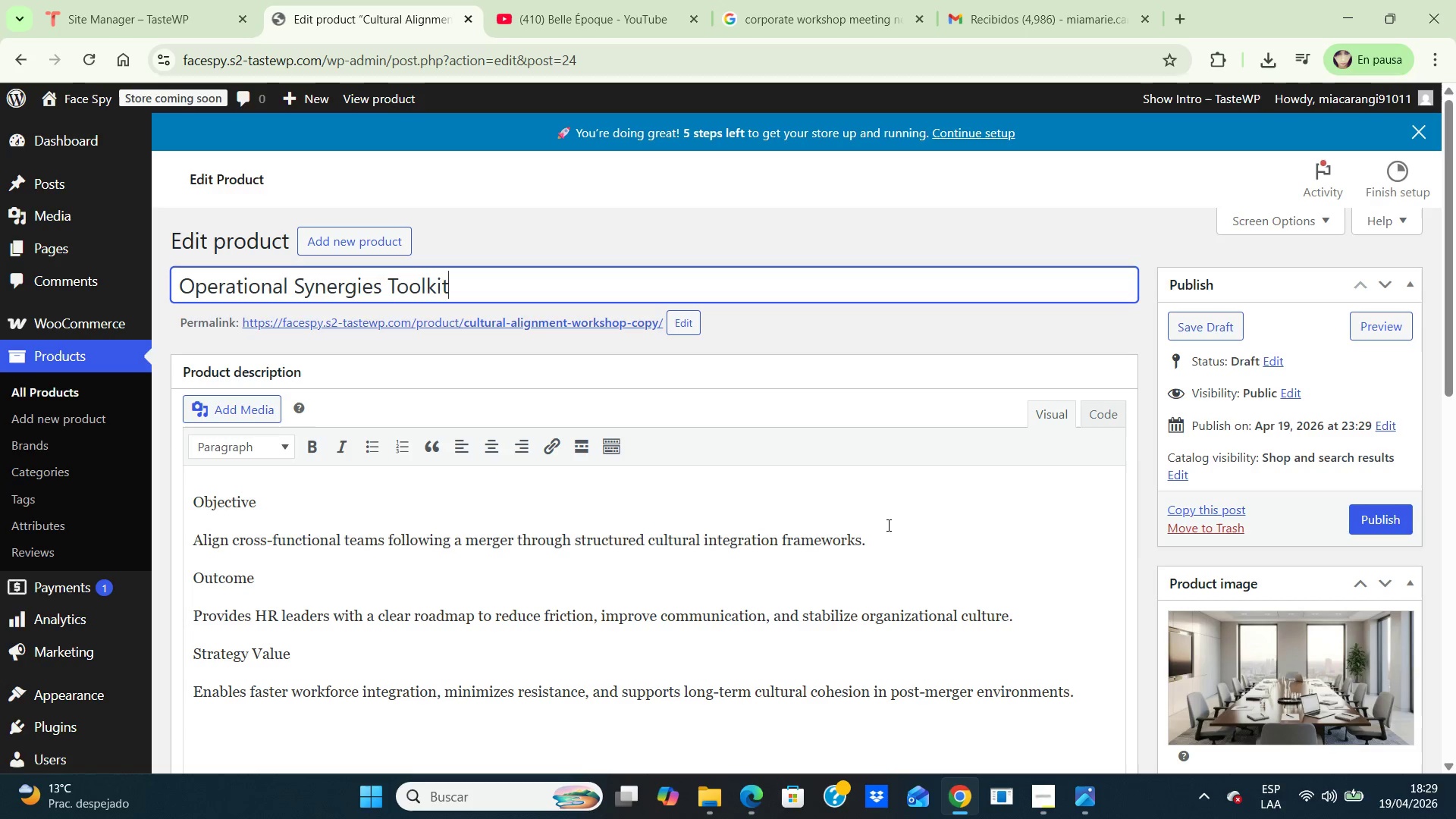 
wait(6.05)
 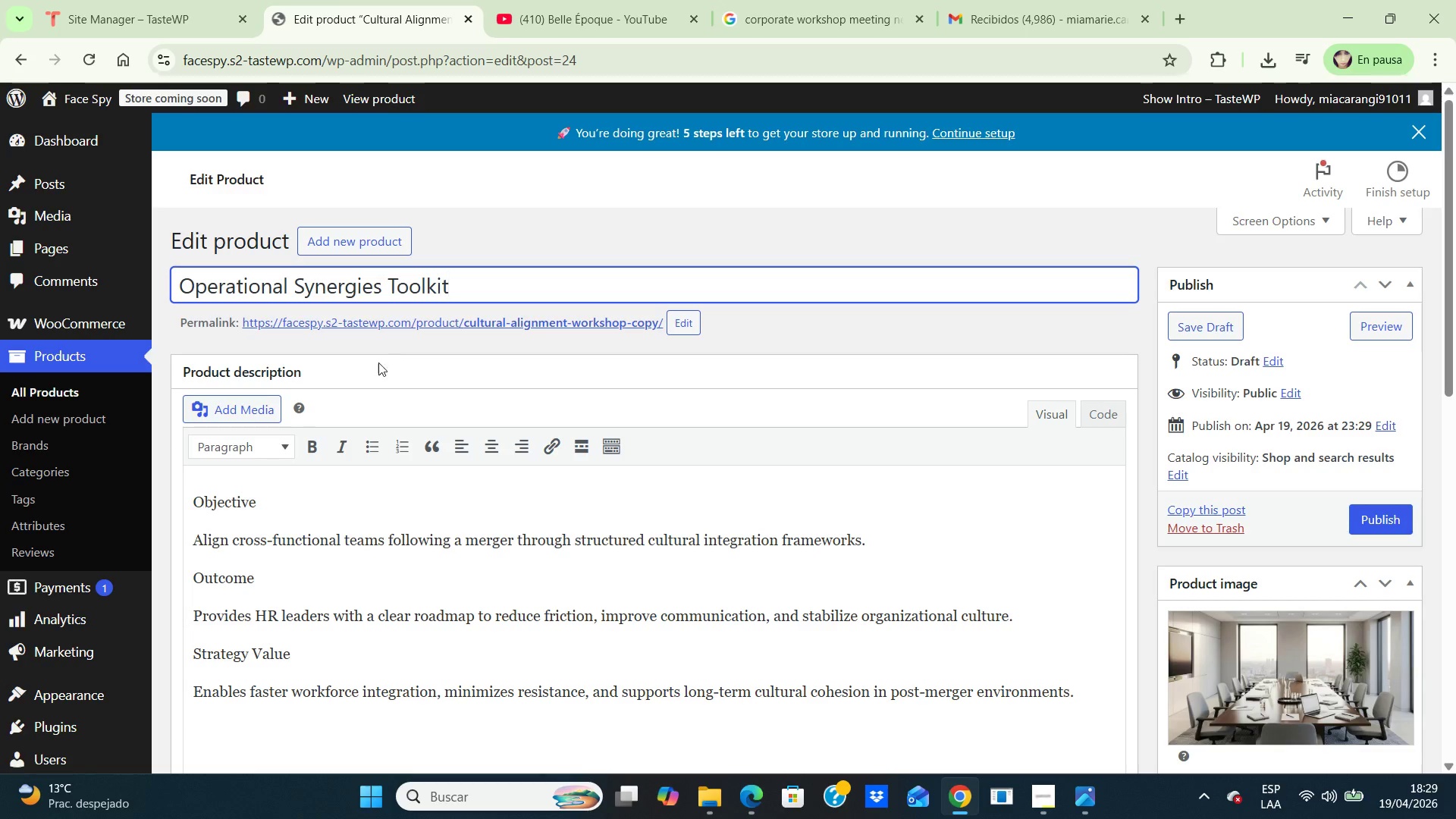 
left_click_drag(start_coordinate=[875, 538], to_coordinate=[160, 518])
 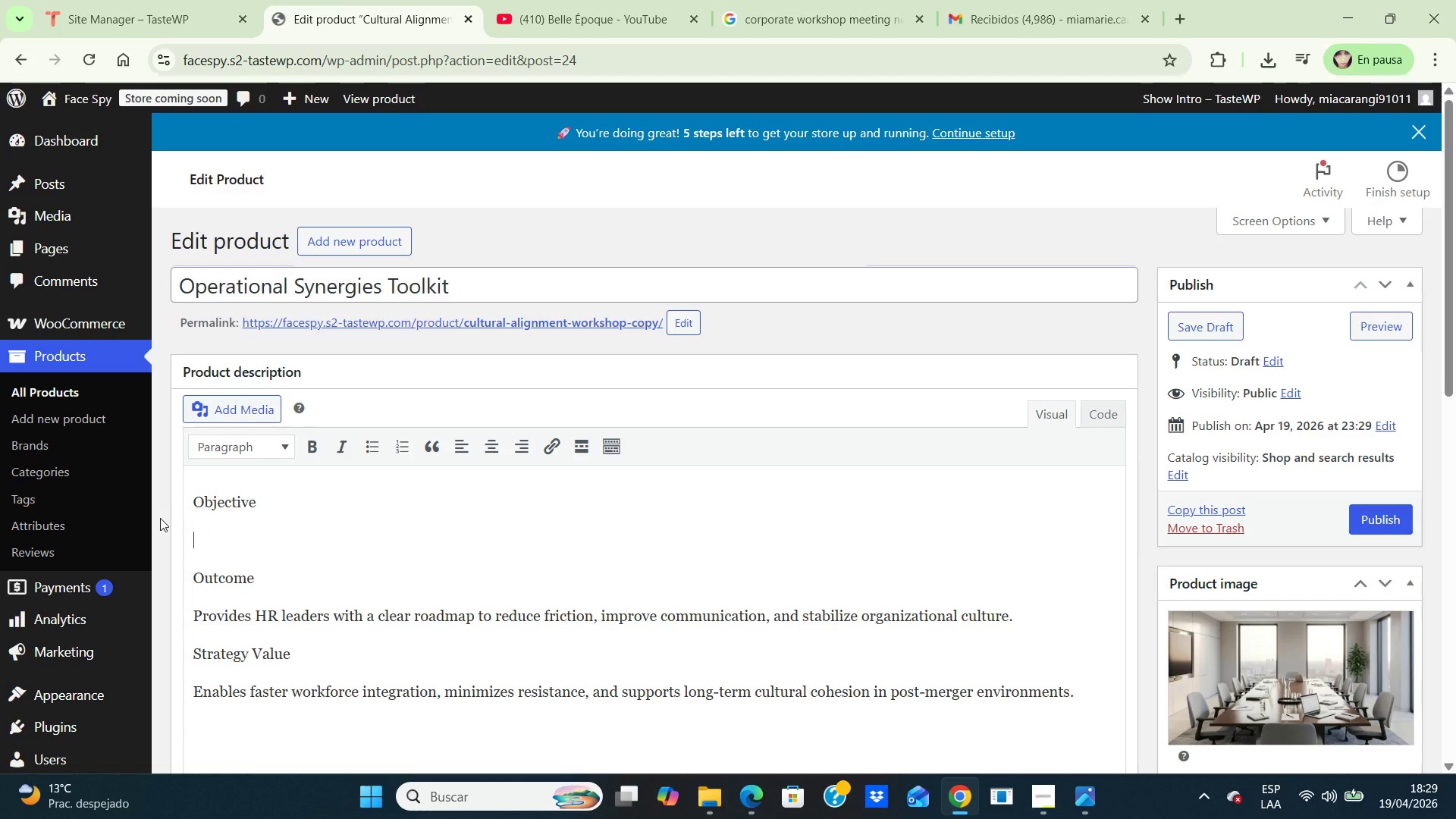 
key(Backspace)
type(Identify NS IMPLEMENT OPERAT)
key(Backspace)
key(Backspace)
key(Backspace)
key(Backspace)
key(Backspace)
type(and in)
key(Backspace)
type(mplene)
key(Backspace)
key(Backspace)
type(ment operatioan)
key(Backspace)
type(nal effi)
key(Backspace)
type(nal efi)
key(Backspace)
type(ficie)
 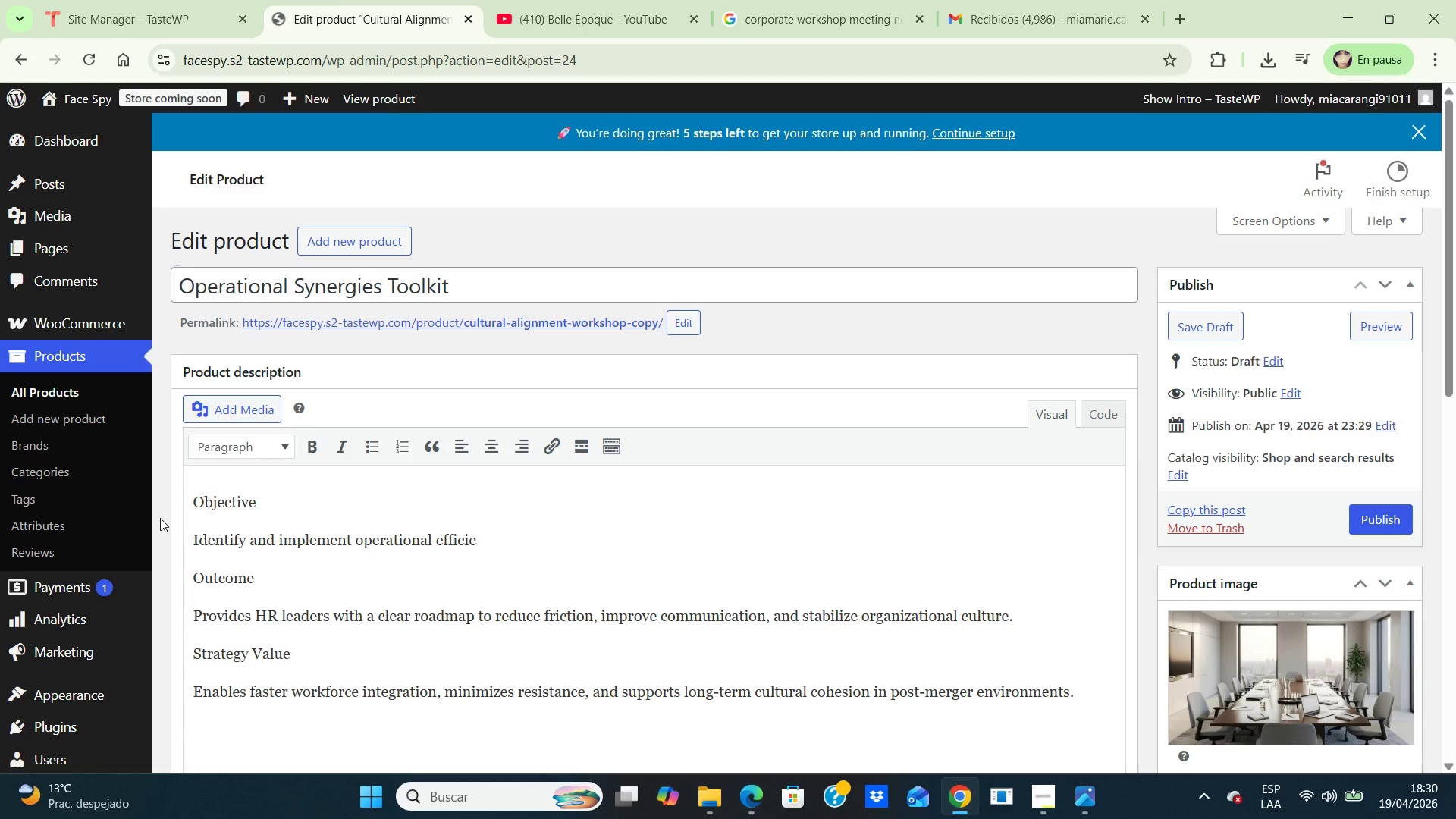 
type(ncies following organizational mergers.)
 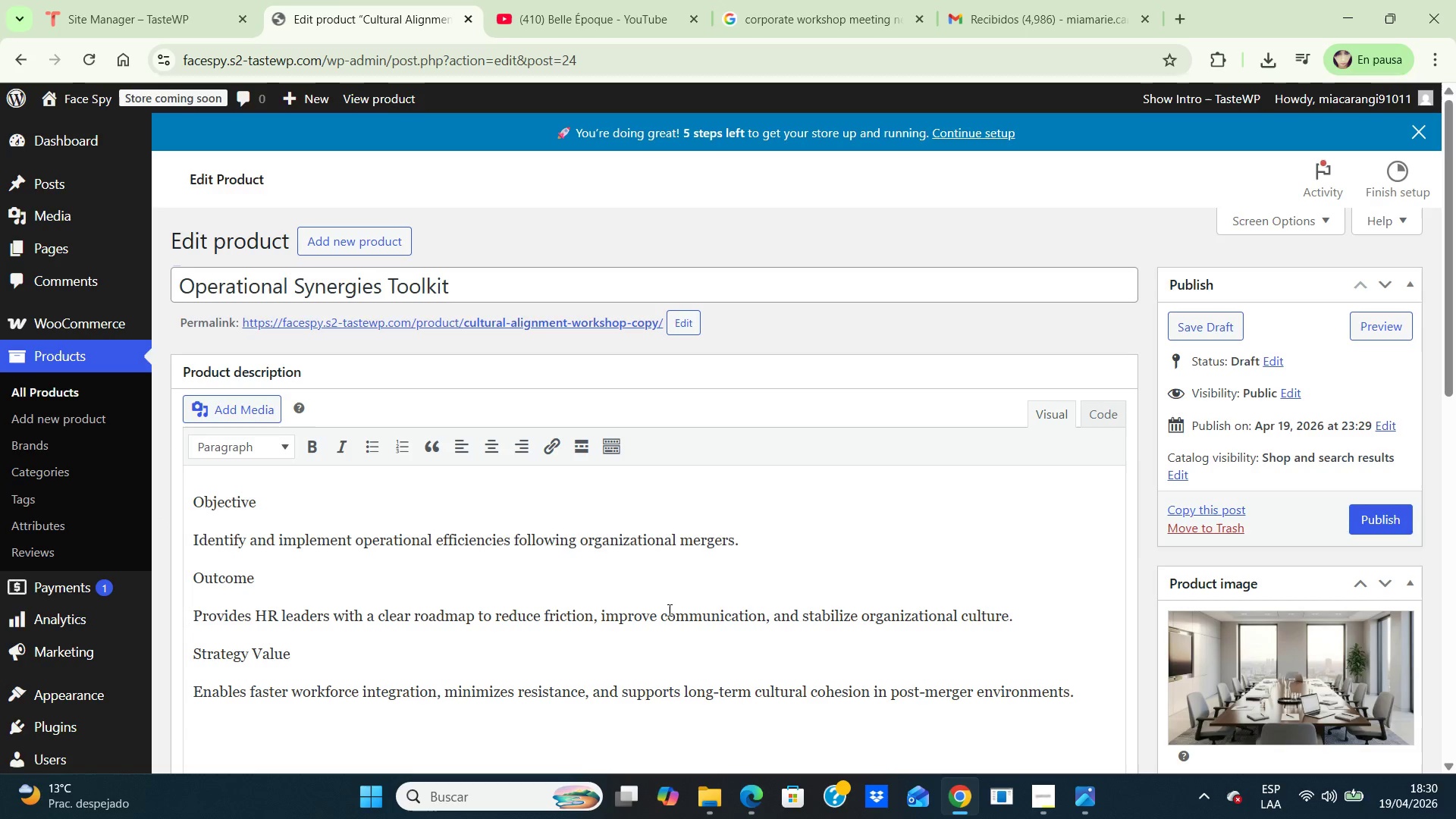 
wait(5.17)
 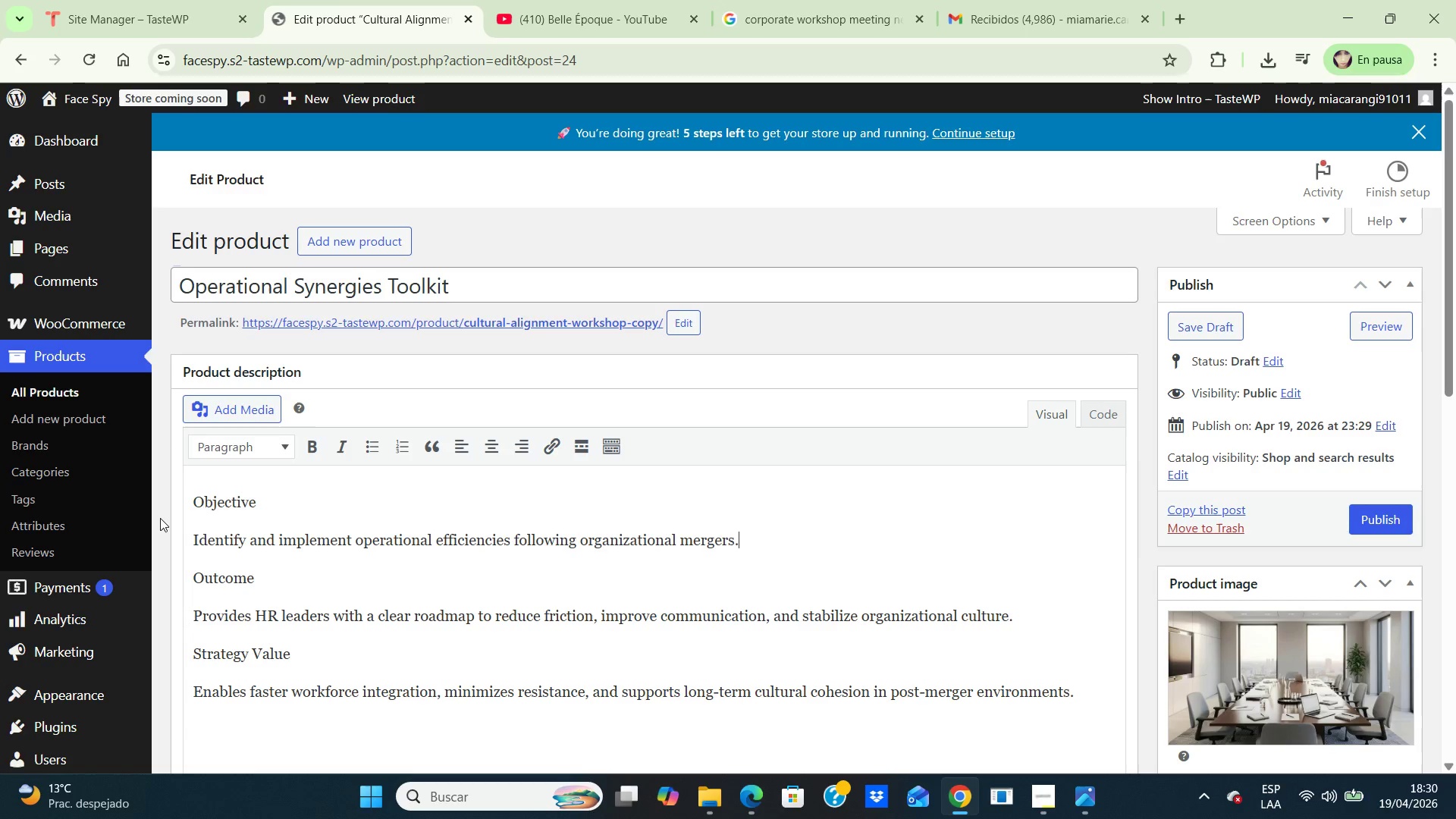 
left_click_drag(start_coordinate=[1025, 610], to_coordinate=[180, 613])
 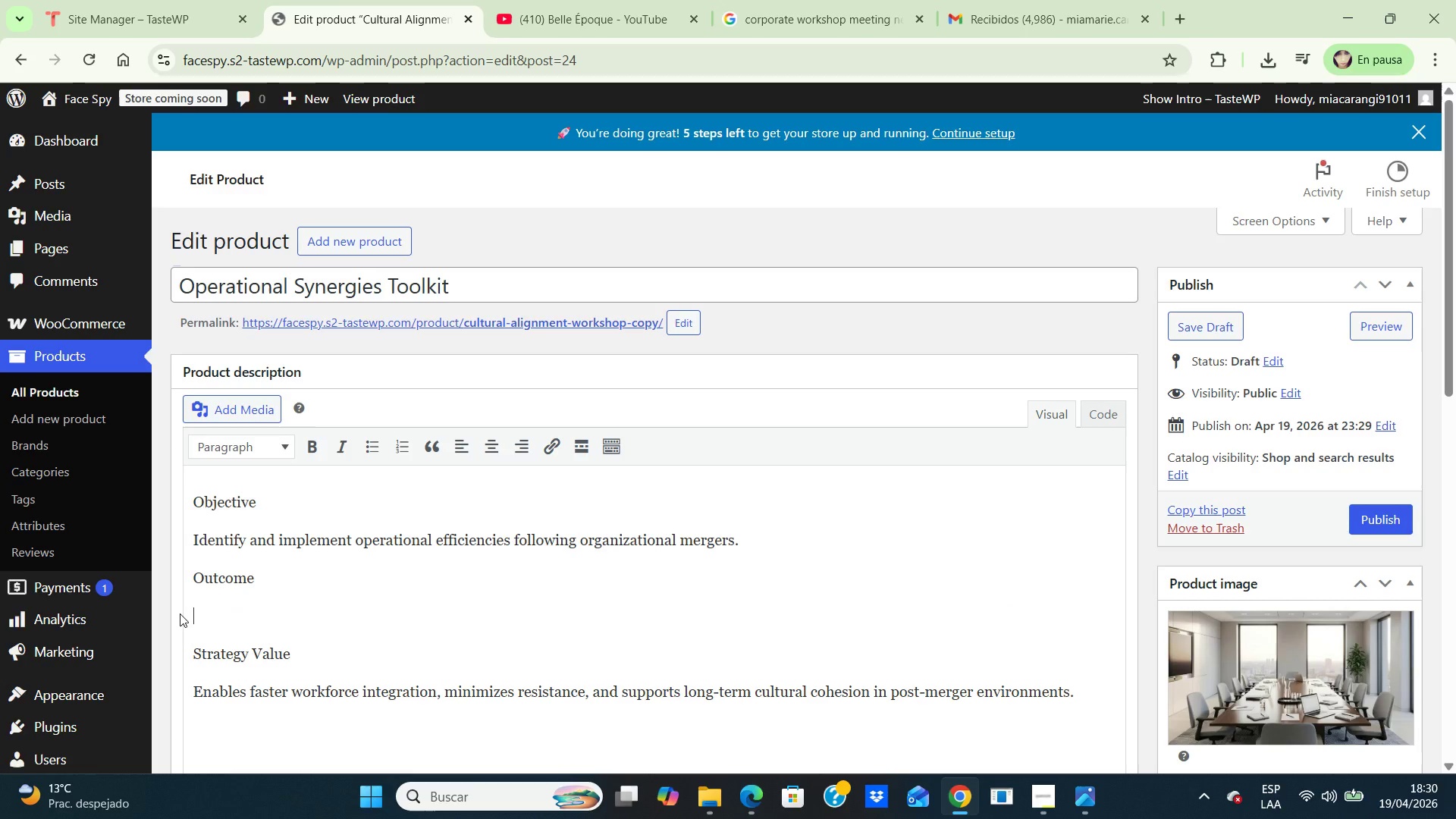 
key(Backspace)
type(Supports HR and operations teasm)
key(Backspace)
key(Backspace)
type(mas in ali)
key(Backspace)
key(Backspace)
key(Backspace)
key(Backspace)
key(Backspace)
key(Backspace)
key(Backspace)
key(Backspace)
key(Backspace)
type(s in aligning workflows )
 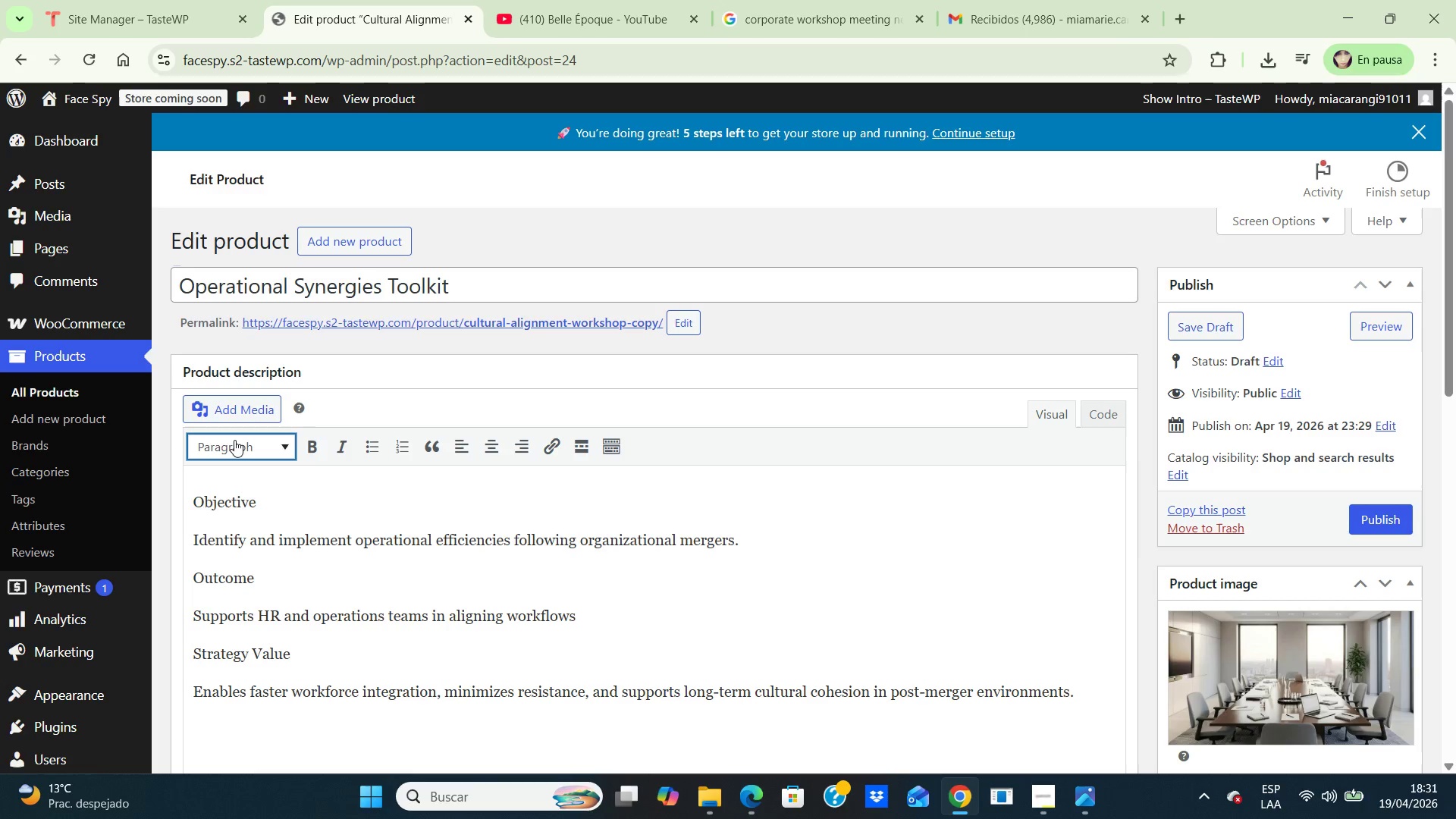 
wait(41.51)
 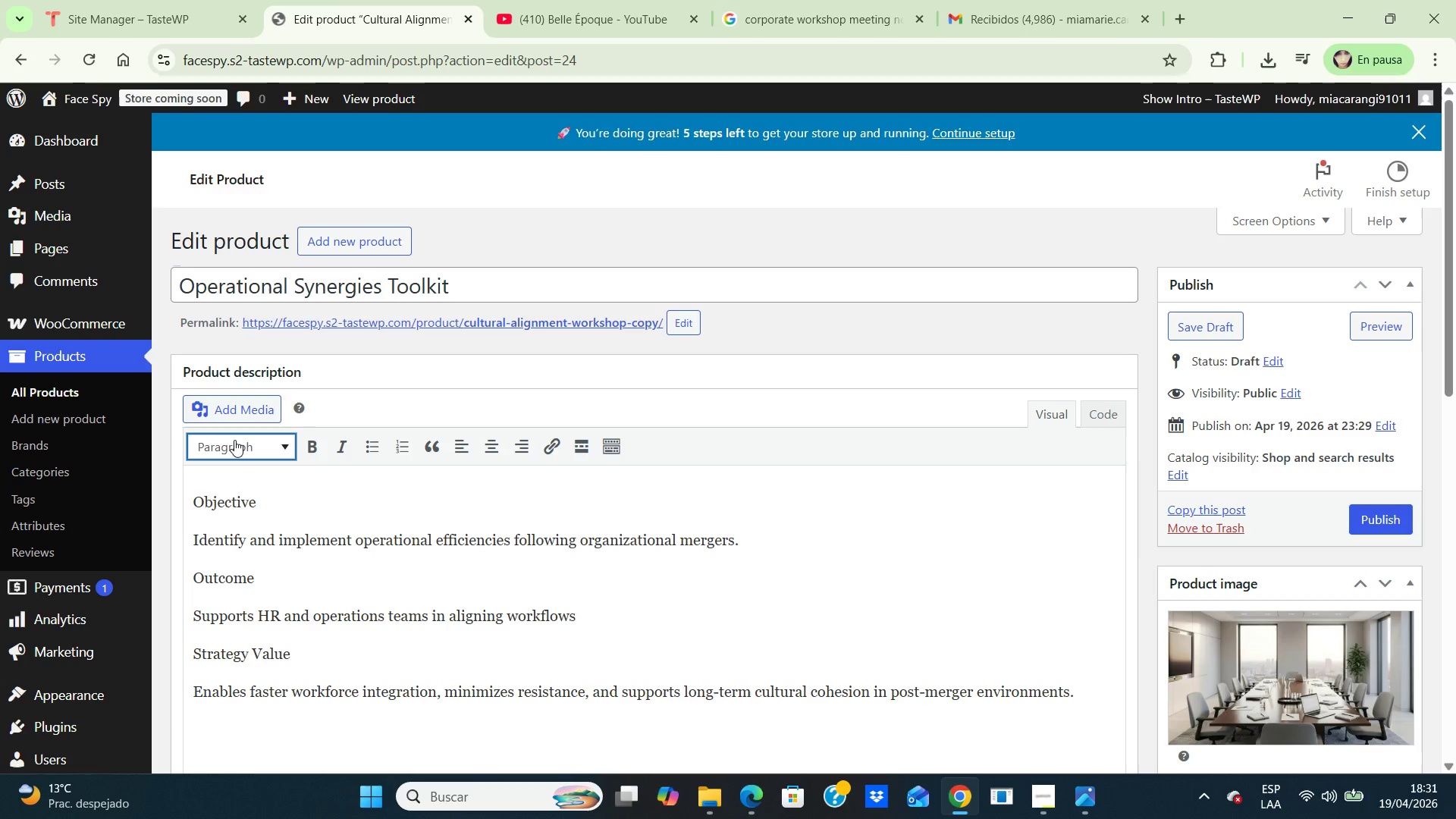 
key(Backspace)
type(. )
key(Backspace)
key(Backspace)
type(, reducing redundancy, and improving process integration.)
 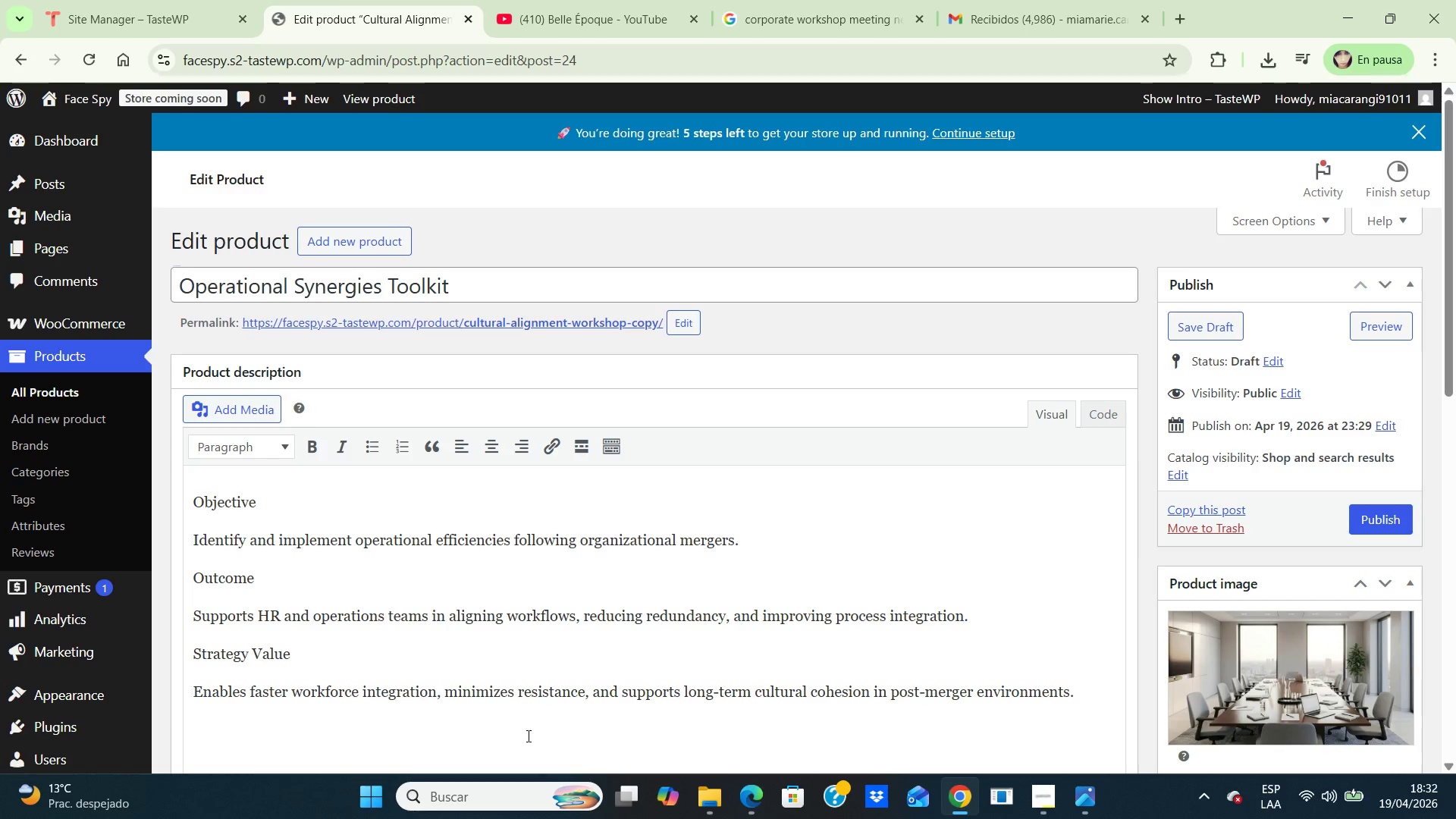 
wait(5.3)
 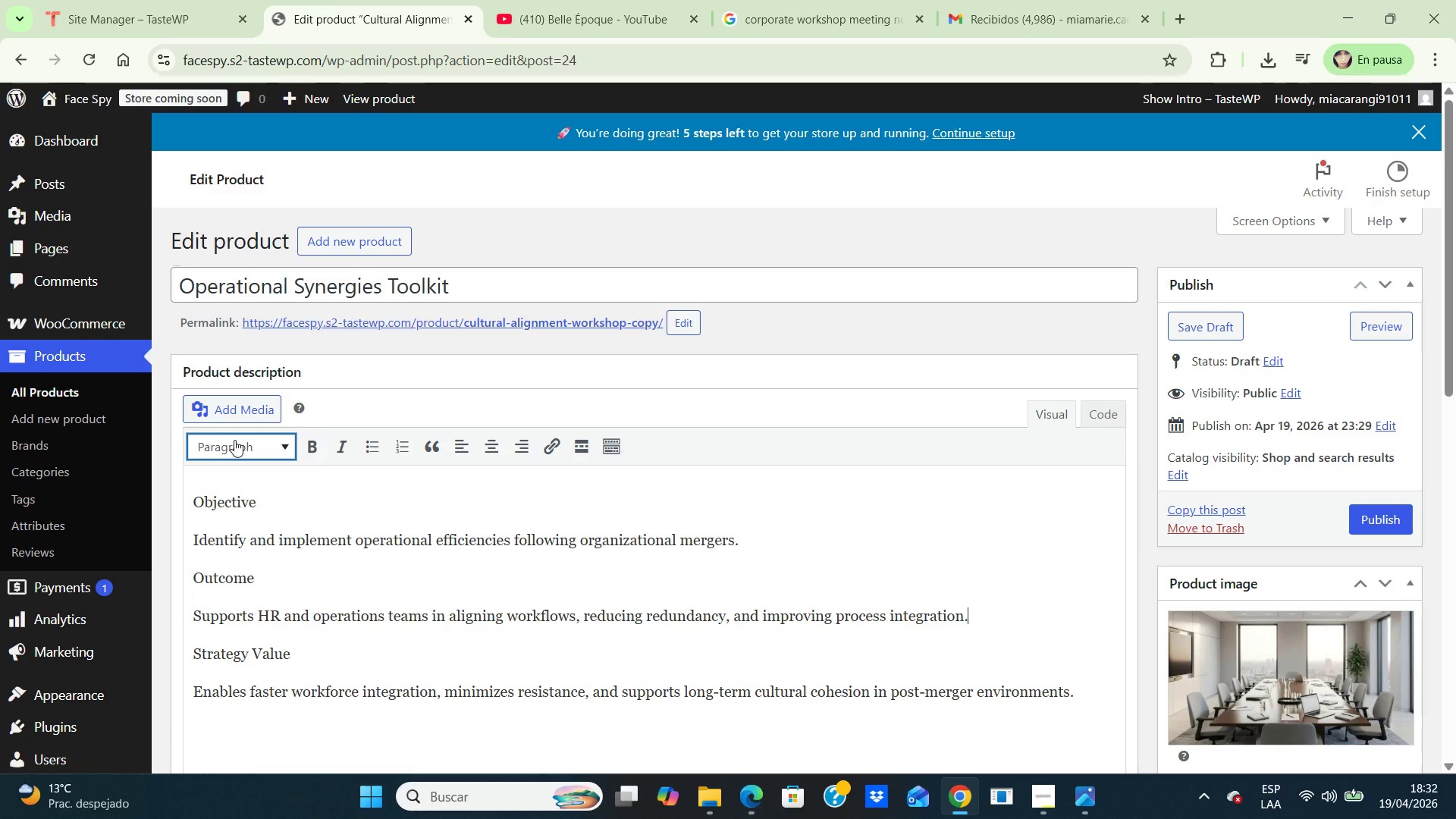 
left_click_drag(start_coordinate=[1075, 699], to_coordinate=[566, 704])
 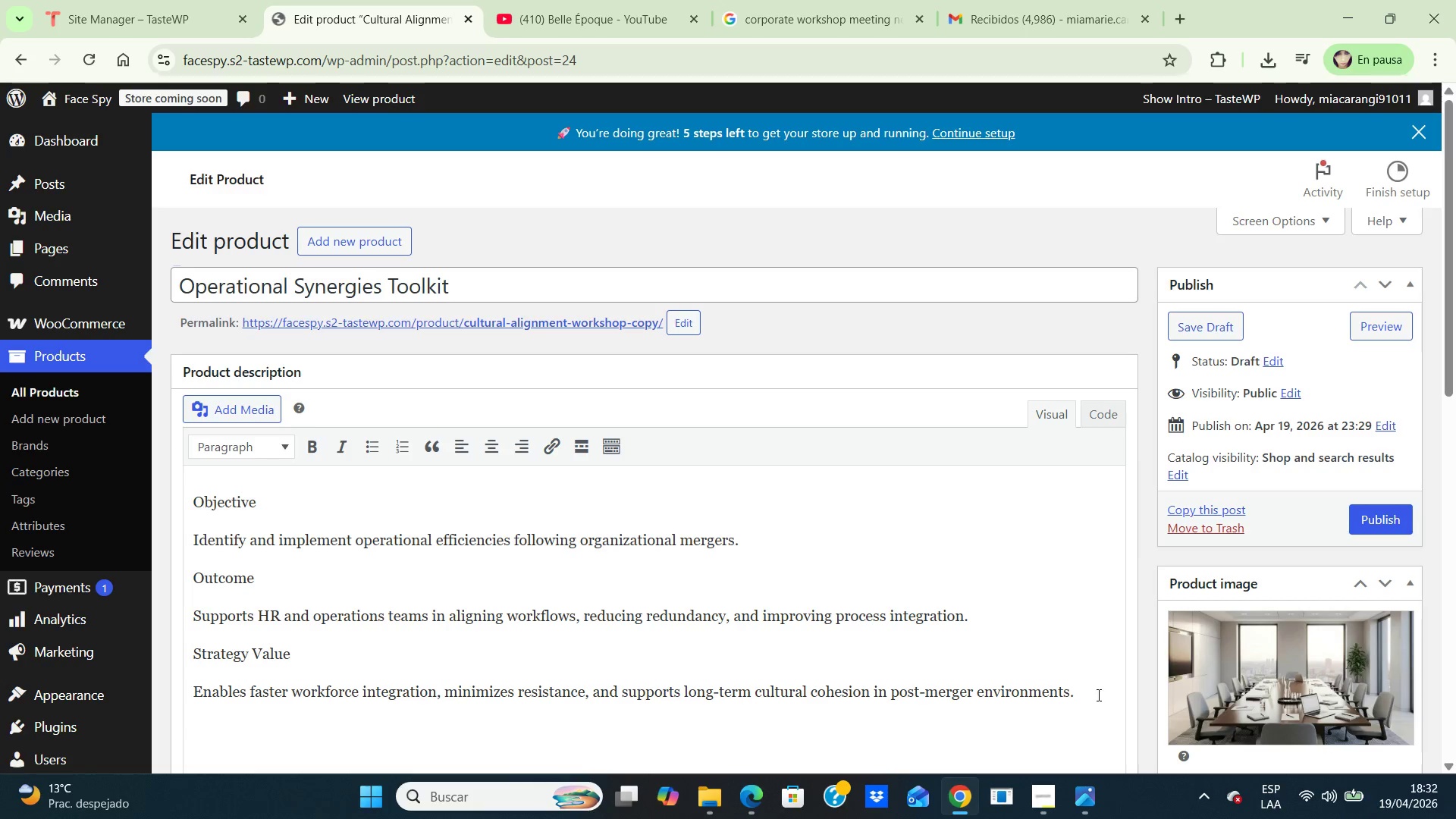 
left_click_drag(start_coordinate=[1085, 694], to_coordinate=[884, 676])
 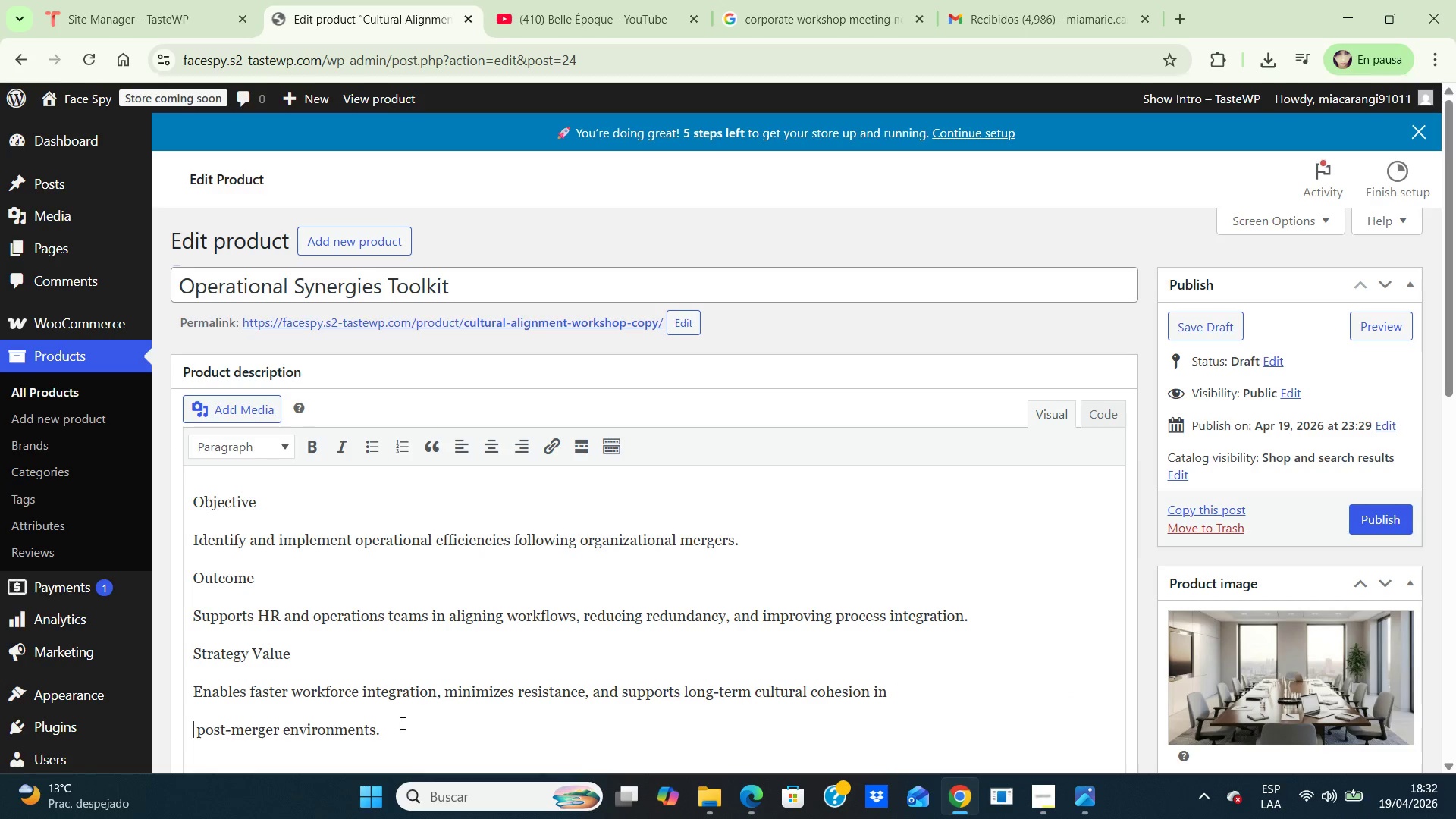 
left_click_drag(start_coordinate=[380, 730], to_coordinate=[160, 685])
 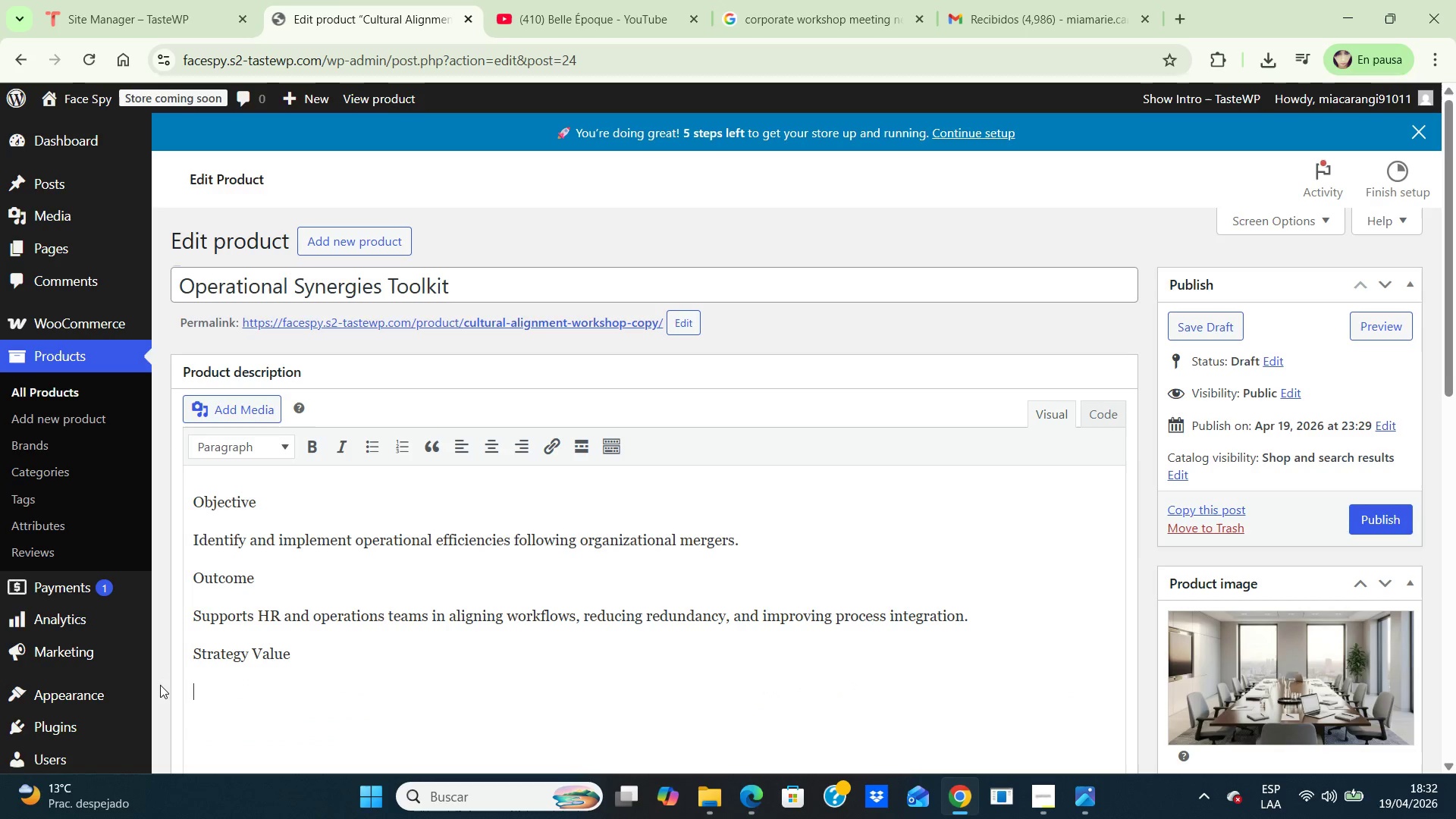 
key(Backspace)
type(Accelerates synergy realization and improves operational performance during )
 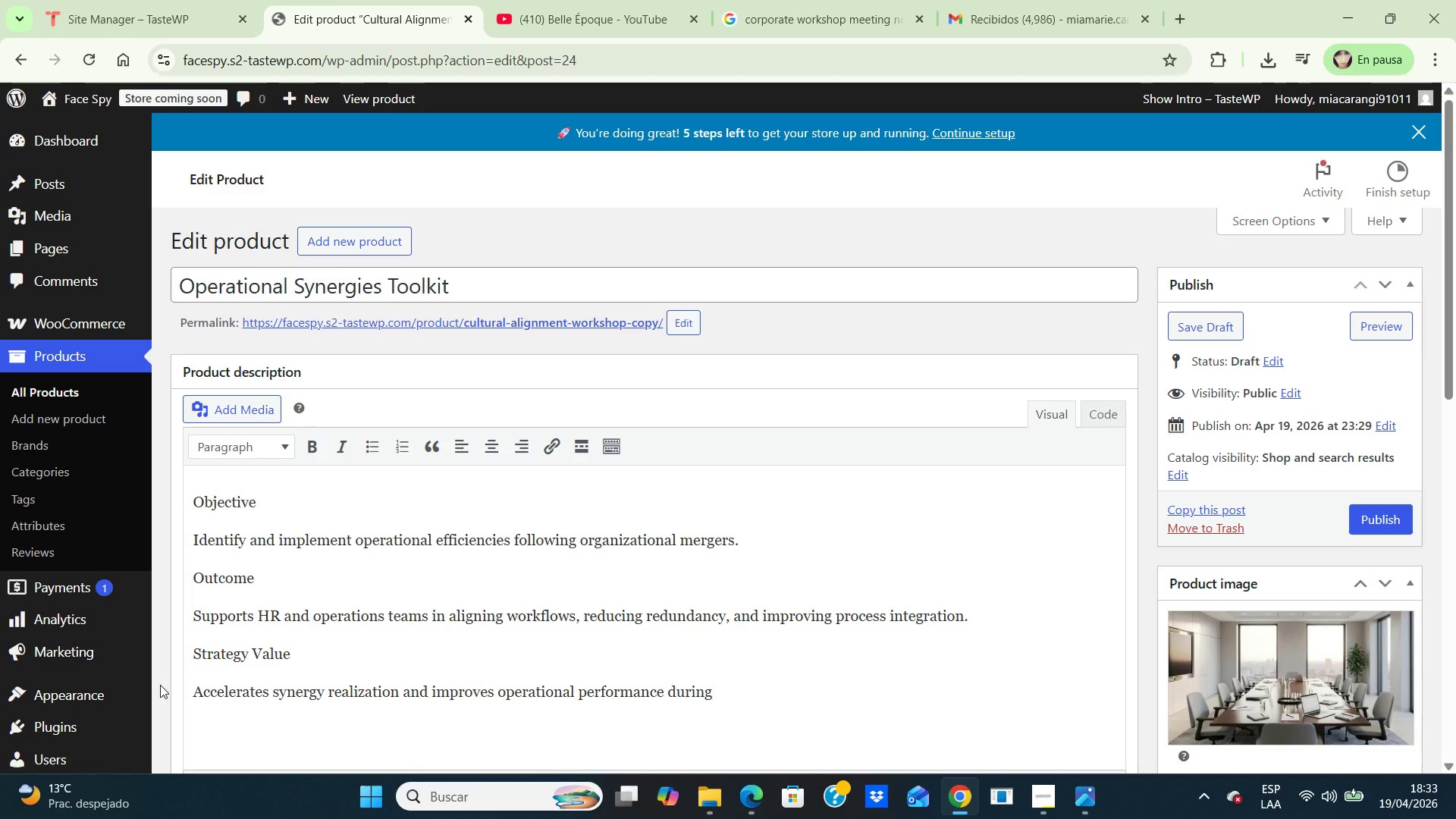 
type(post-merger transitions.)
 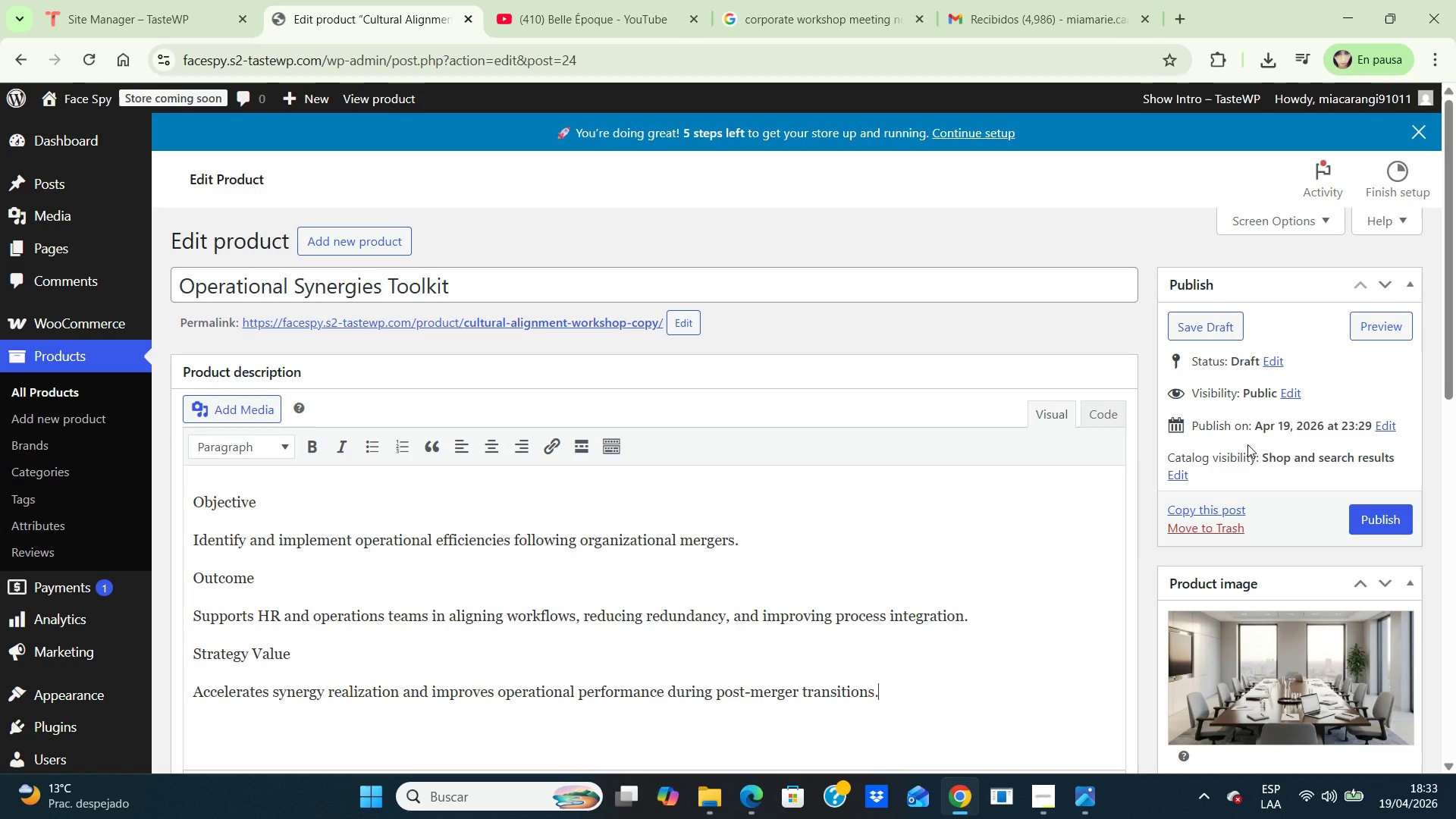 
wait(6.0)
 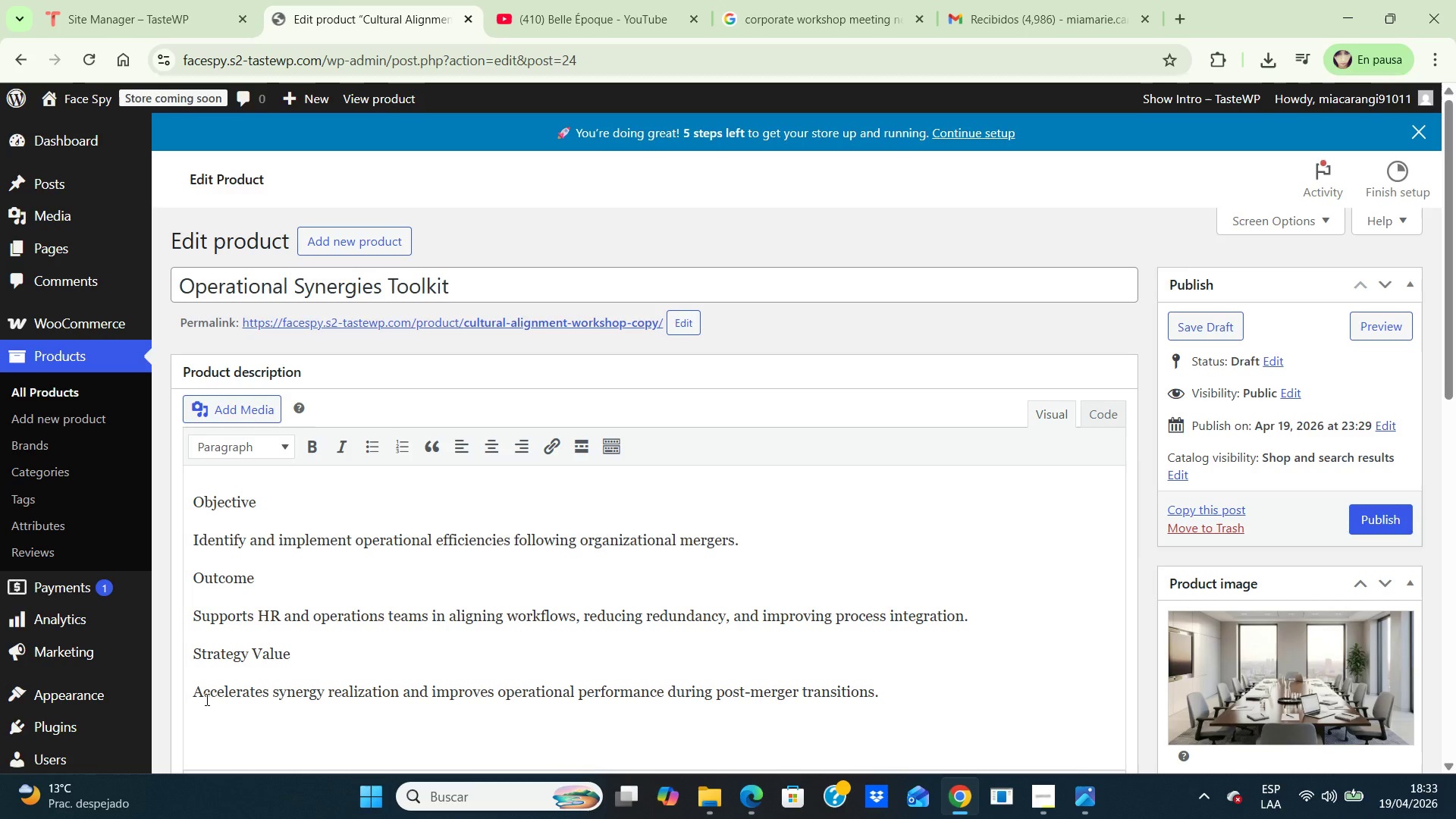 
left_click_drag(start_coordinate=[1447, 340], to_coordinate=[1455, 673])
 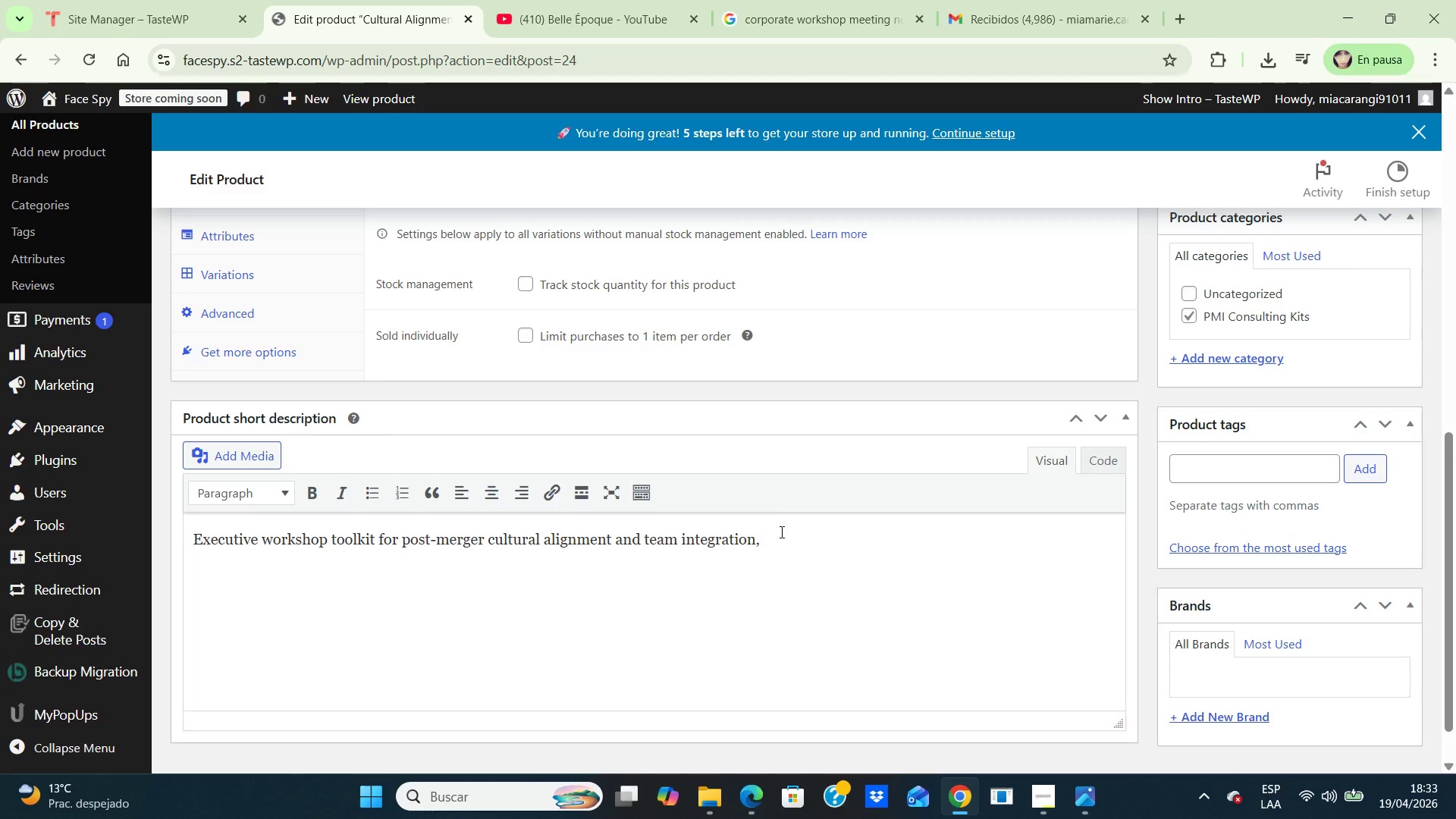 
left_click_drag(start_coordinate=[764, 535], to_coordinate=[176, 560])
 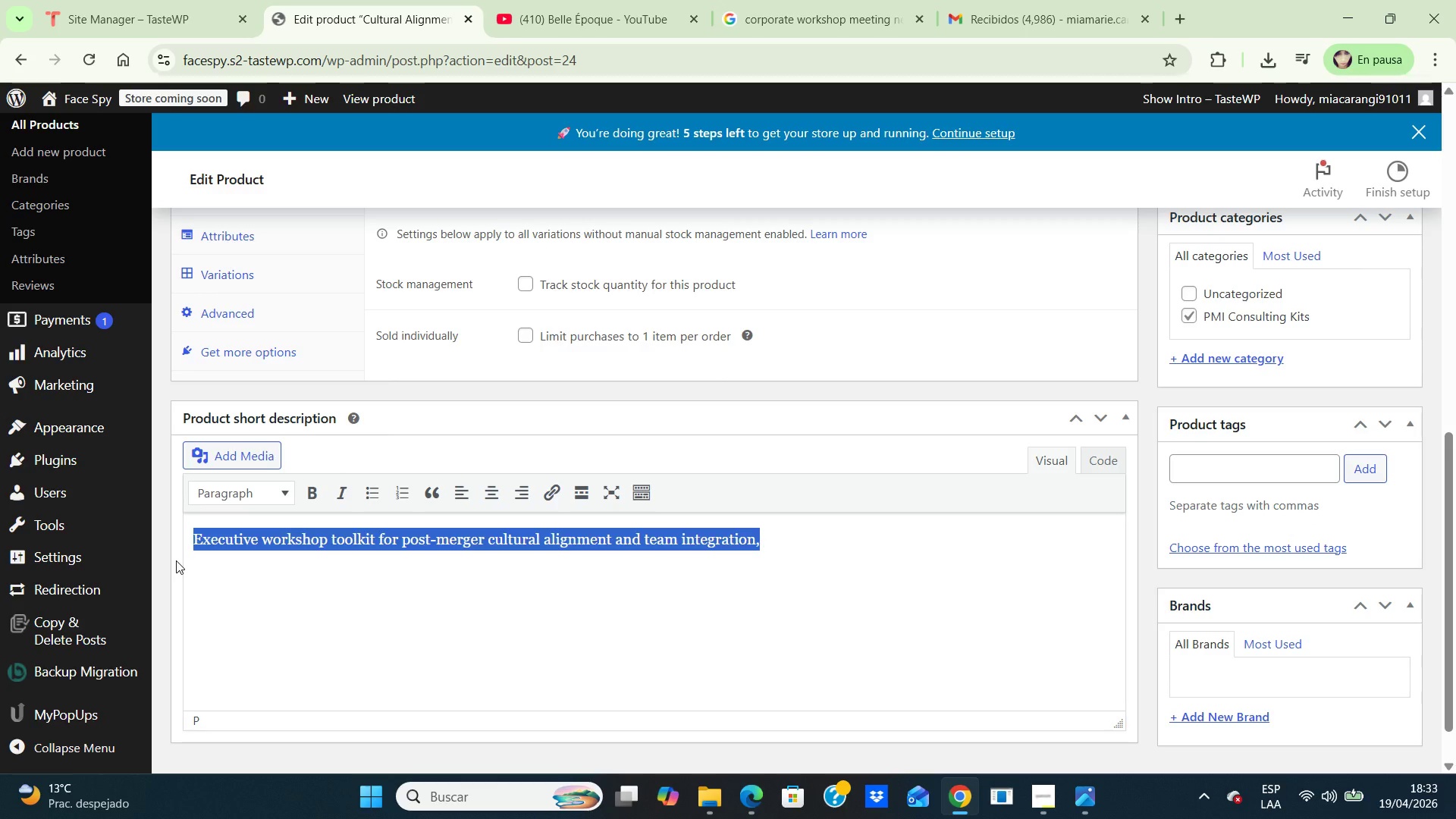 
key(Backspace)
 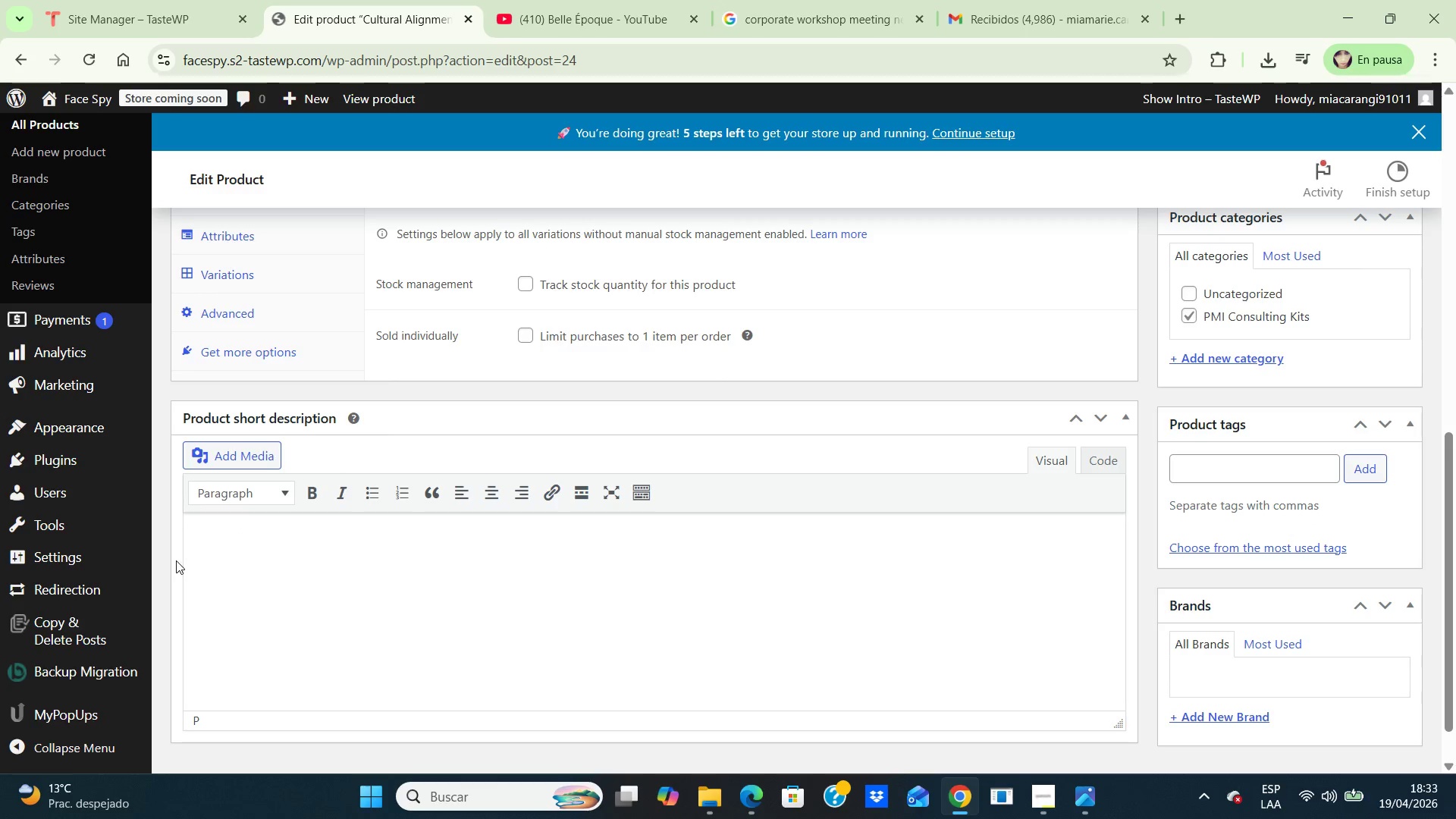 
key(CapsLock)
 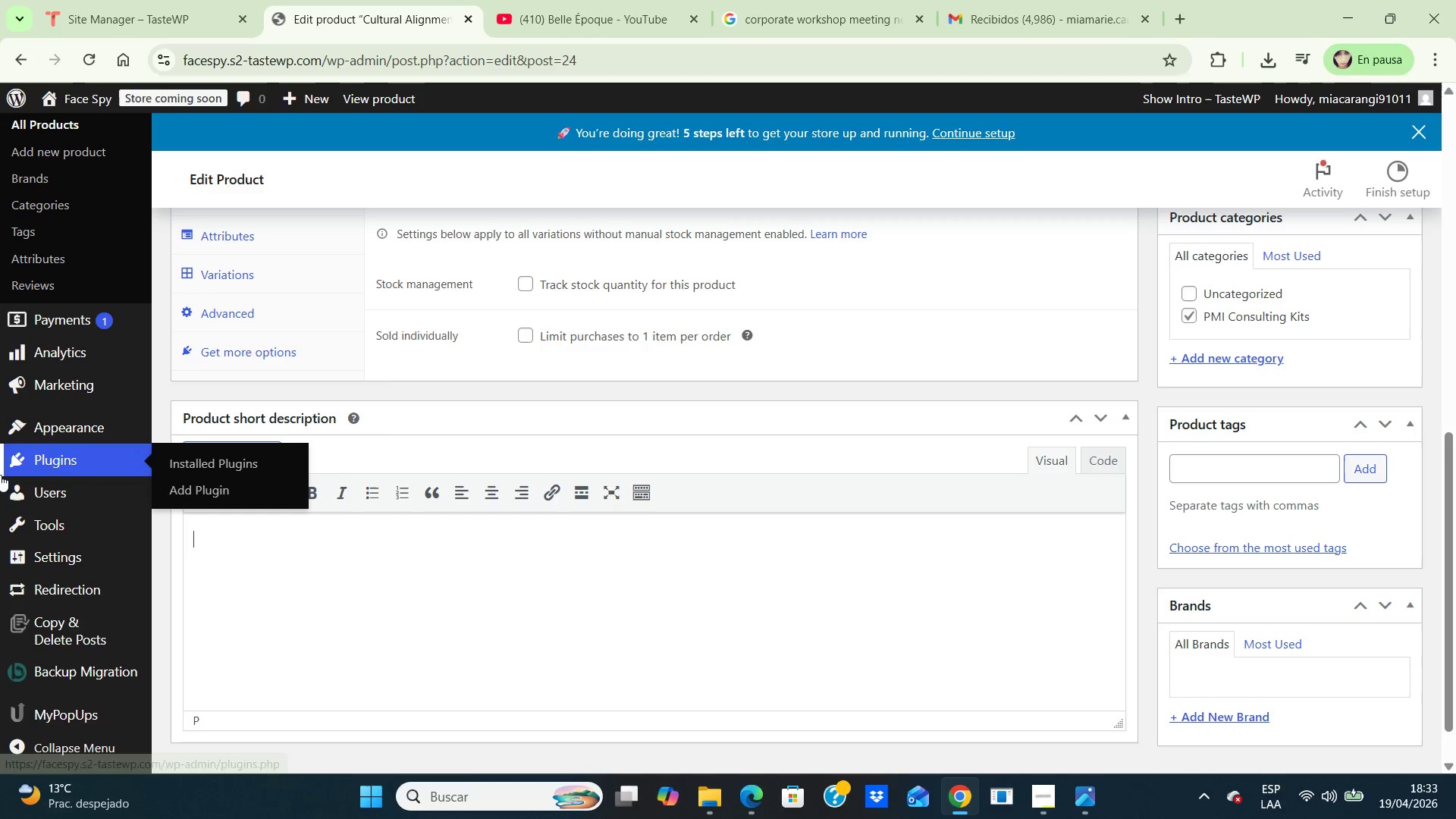 
key(T)
 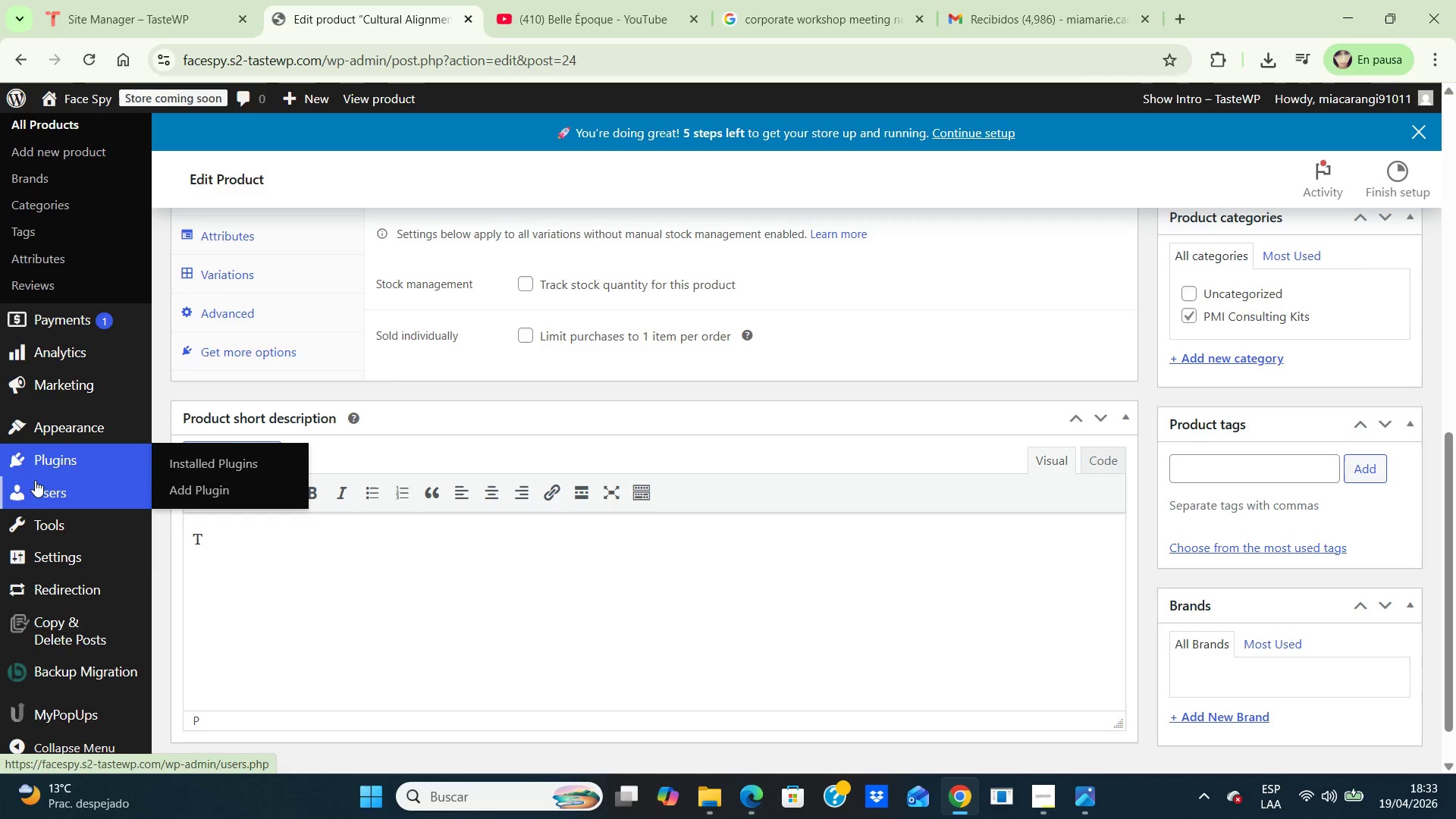 
left_click_drag(start_coordinate=[36, 482], to_coordinate=[7, 513])
 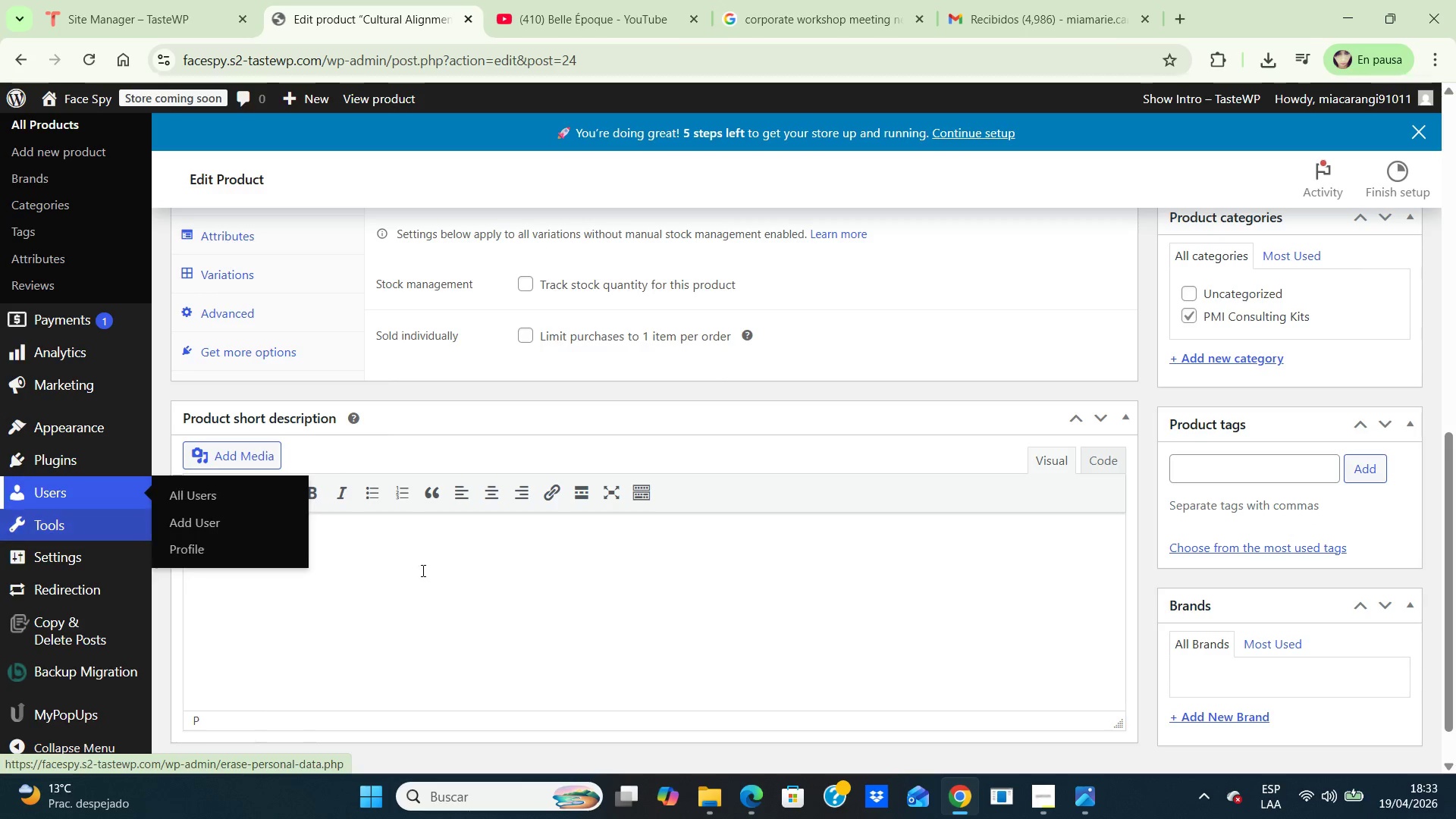 
left_click([424, 567])
 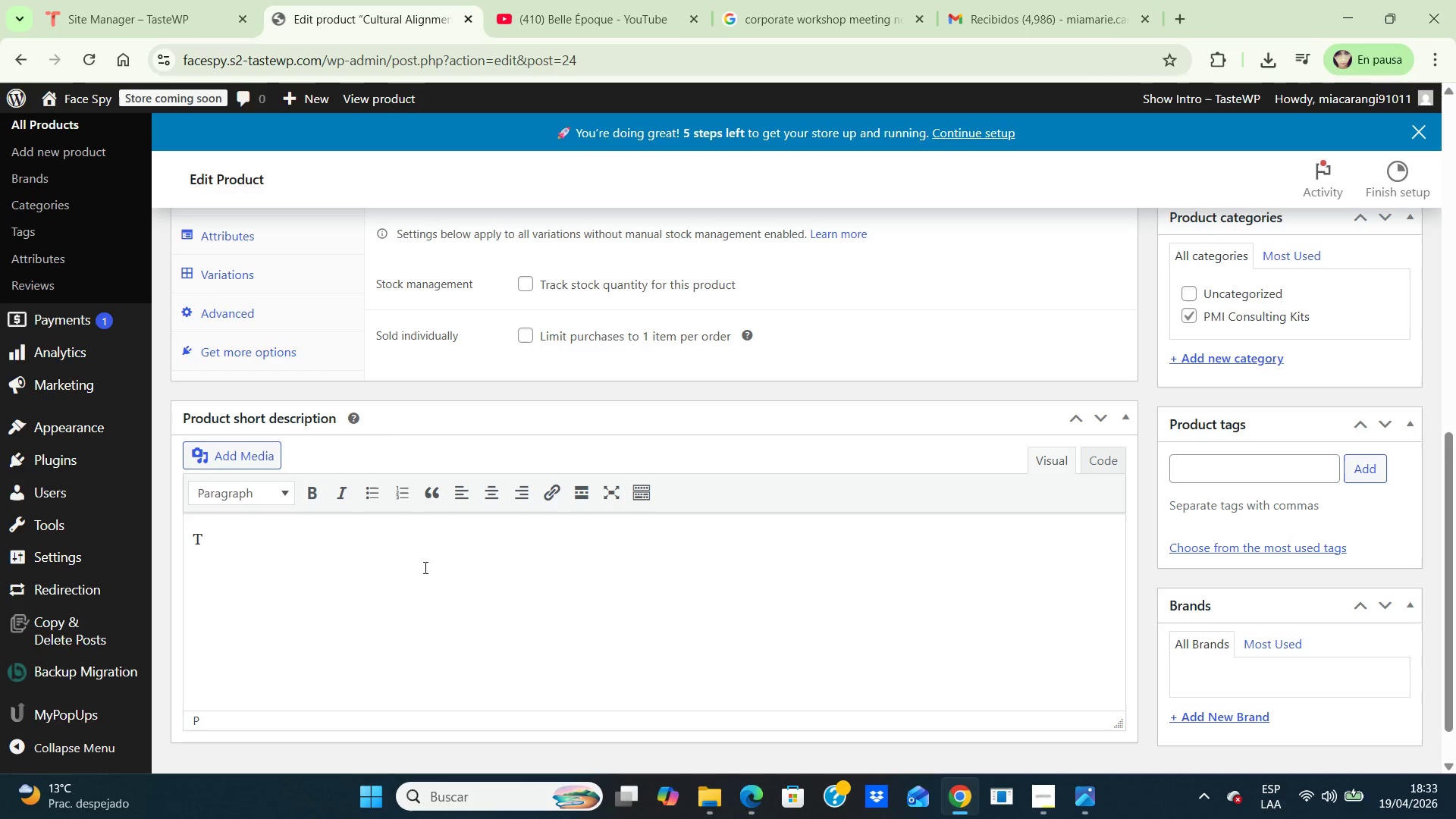 
type(OOLS)
key(Backspace)
key(Backspace)
key(Backspace)
key(Backspace)
type(ools for identify )
 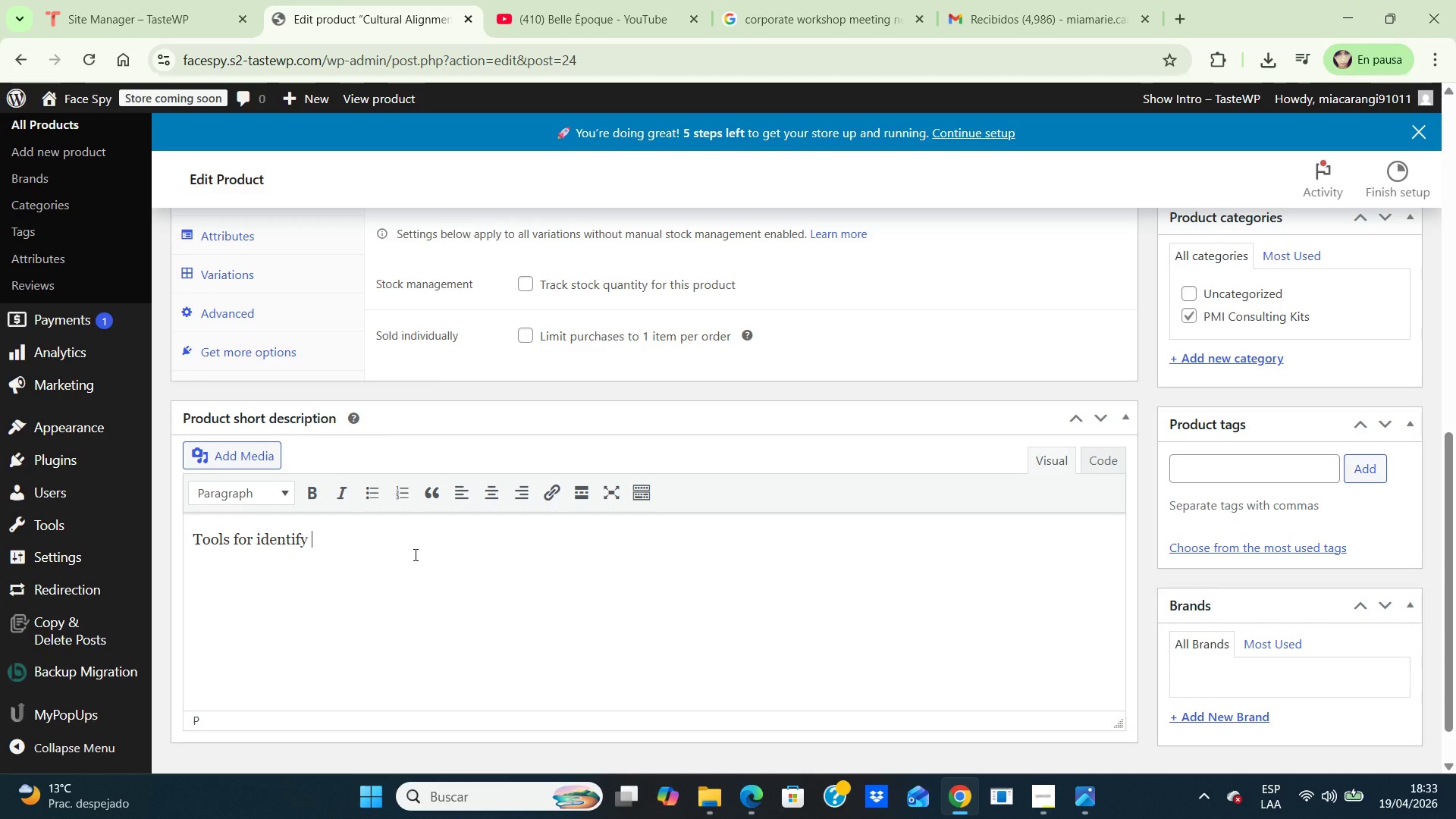 
type(and implementing post-merger operational efficiences )
 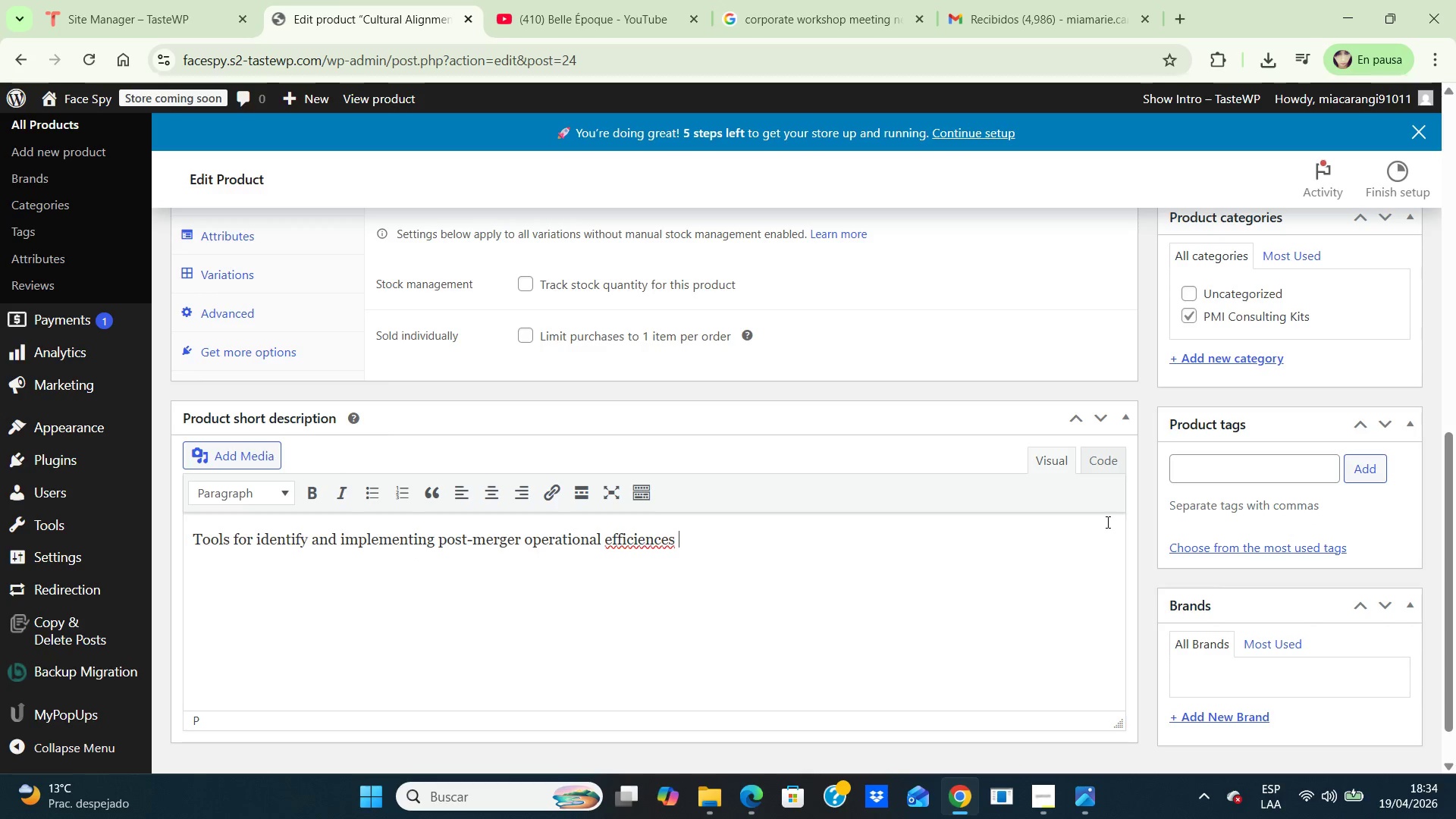 
wait(8.14)
 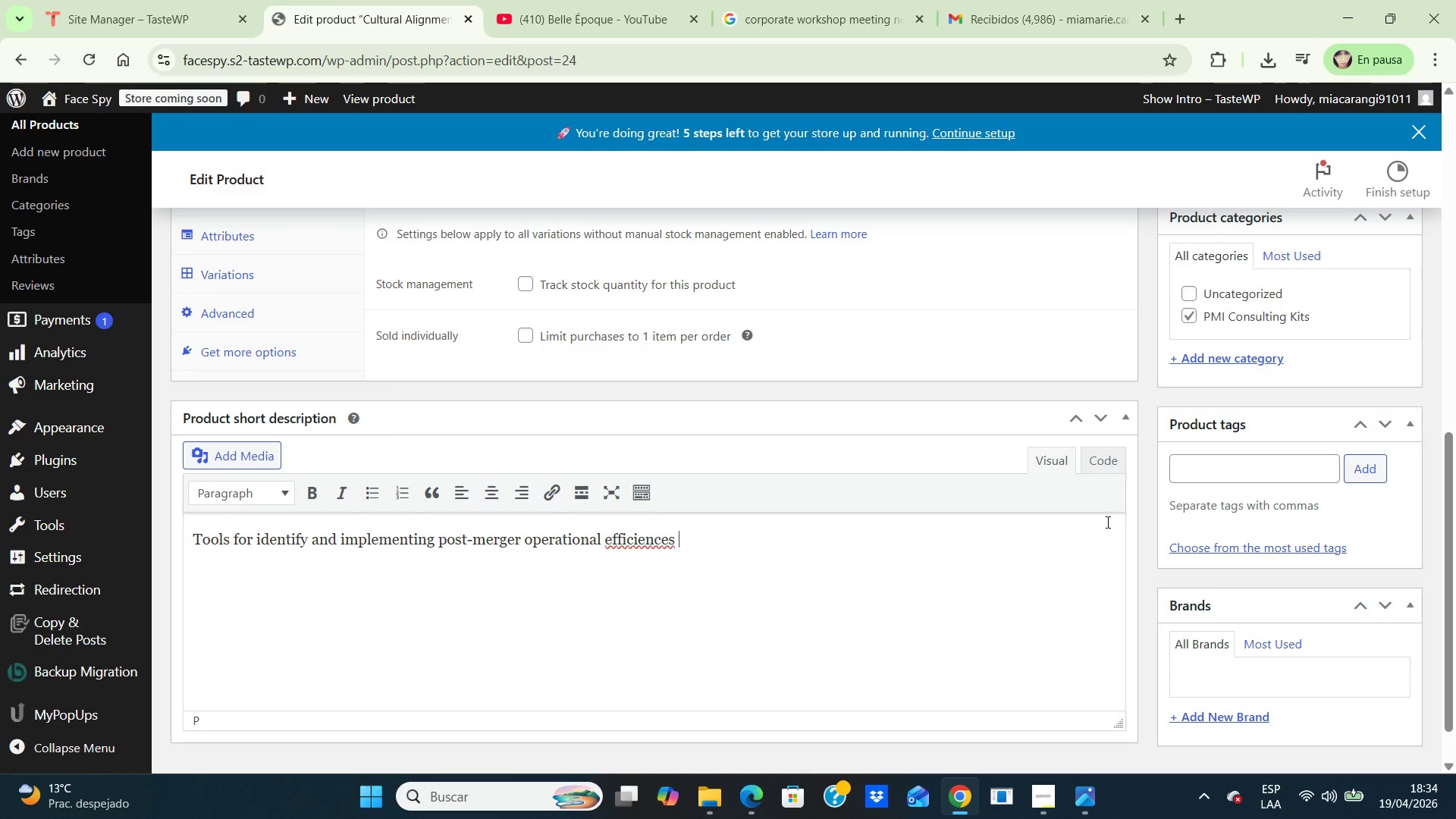 
left_click_drag(start_coordinate=[1445, 618], to_coordinate=[1446, 544])
 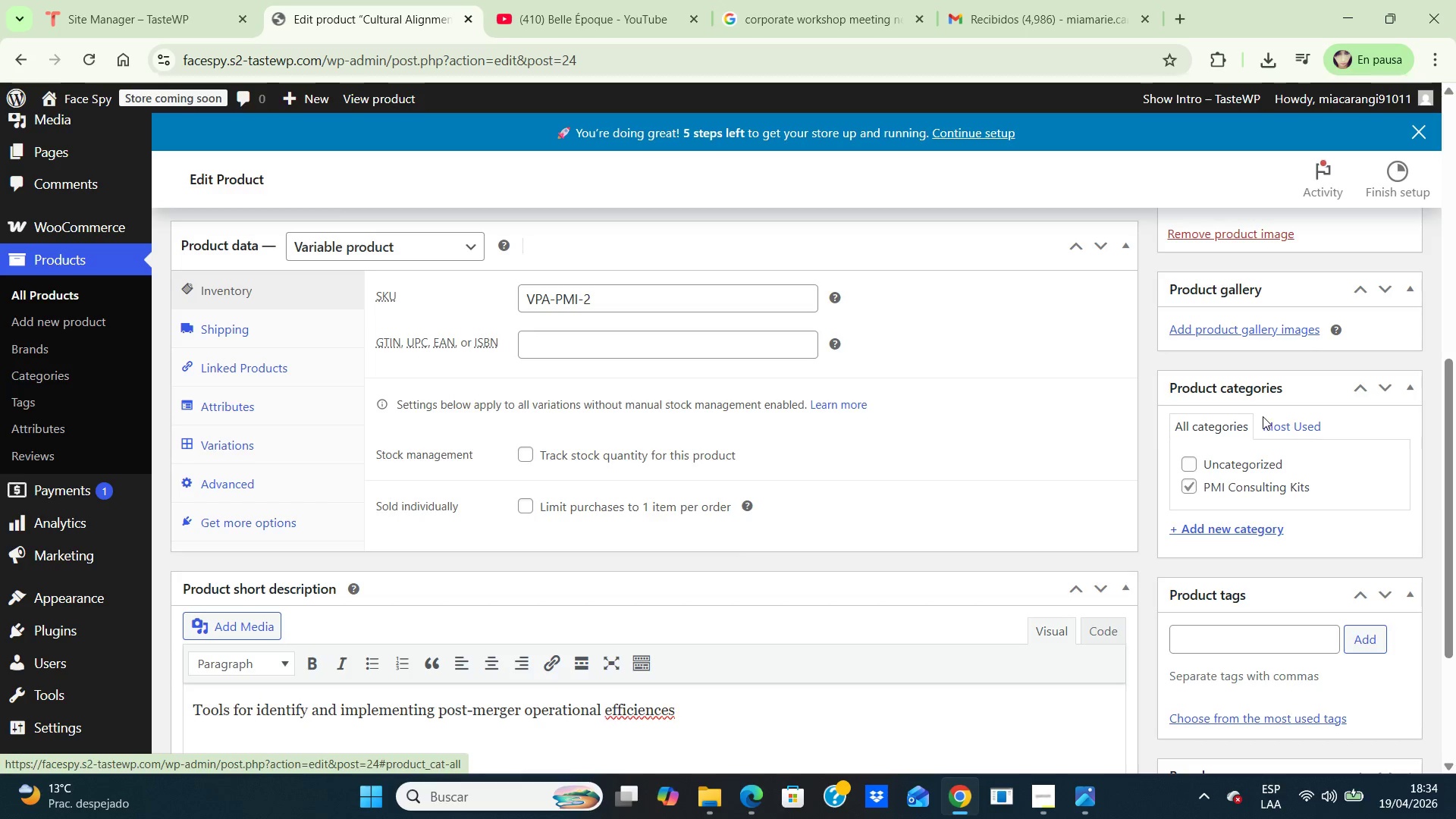 
wait(6.12)
 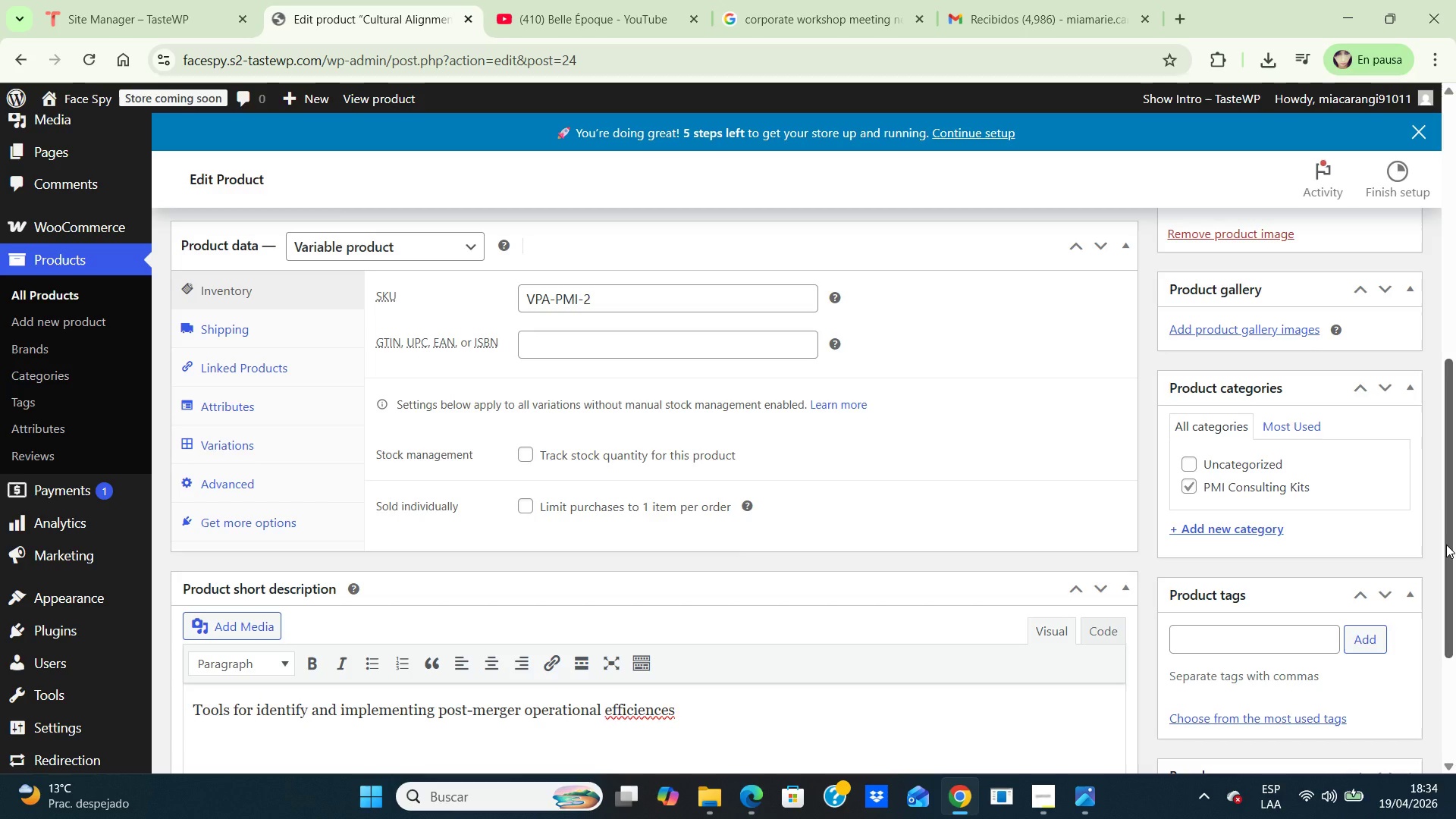 
left_click([673, 308])
 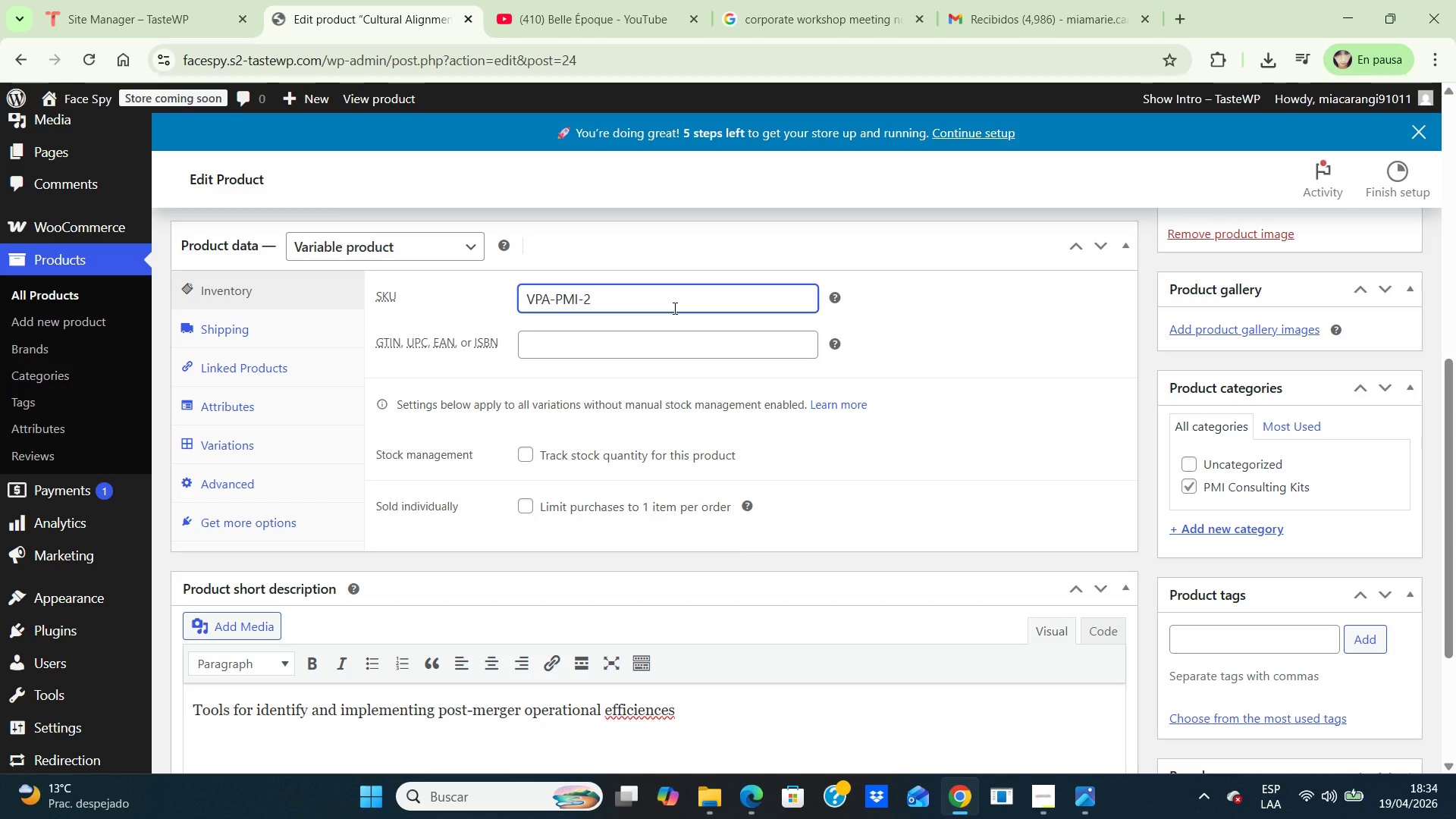 
key(Backspace)
type(002)
 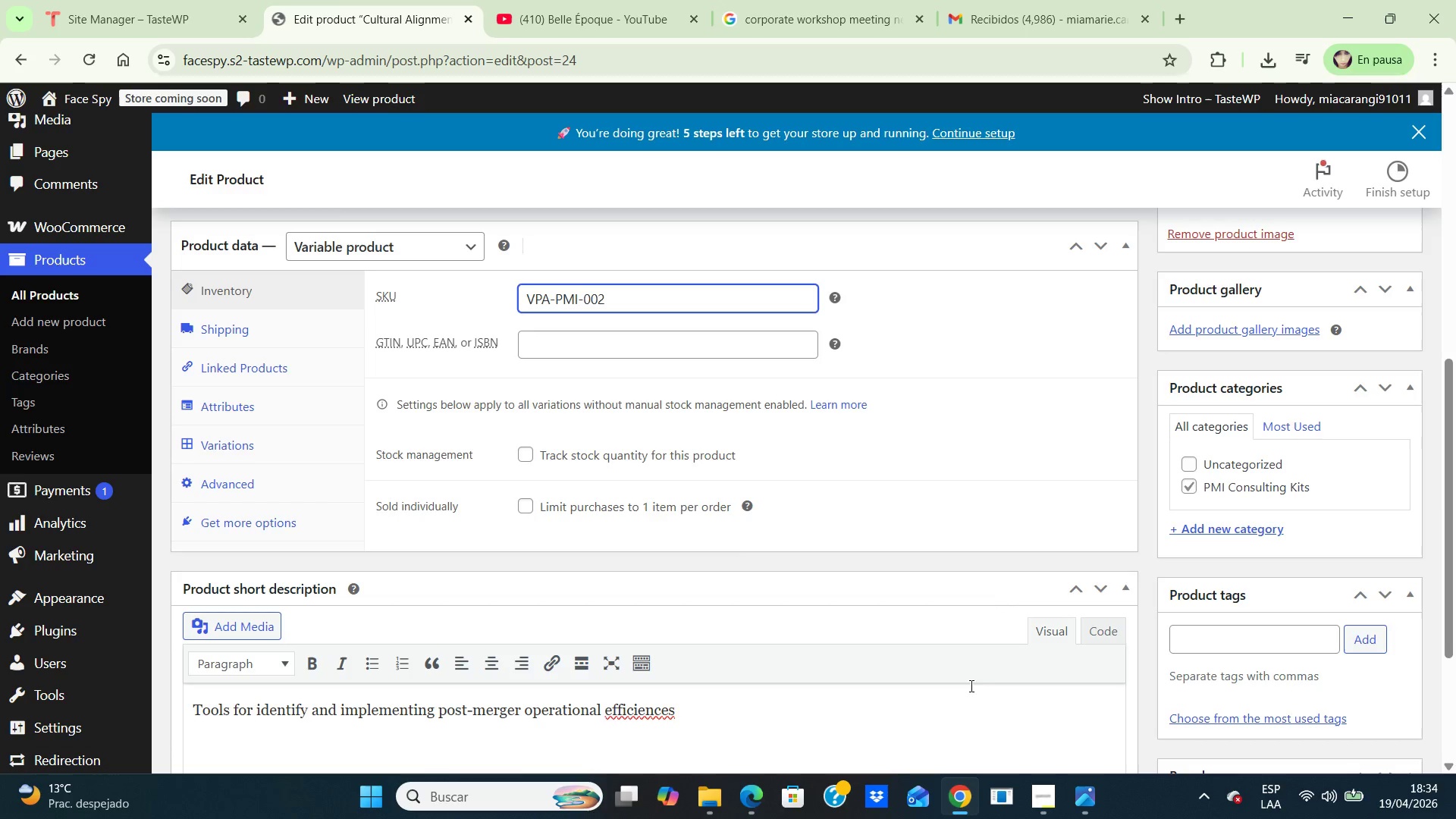 
left_click([954, 720])
 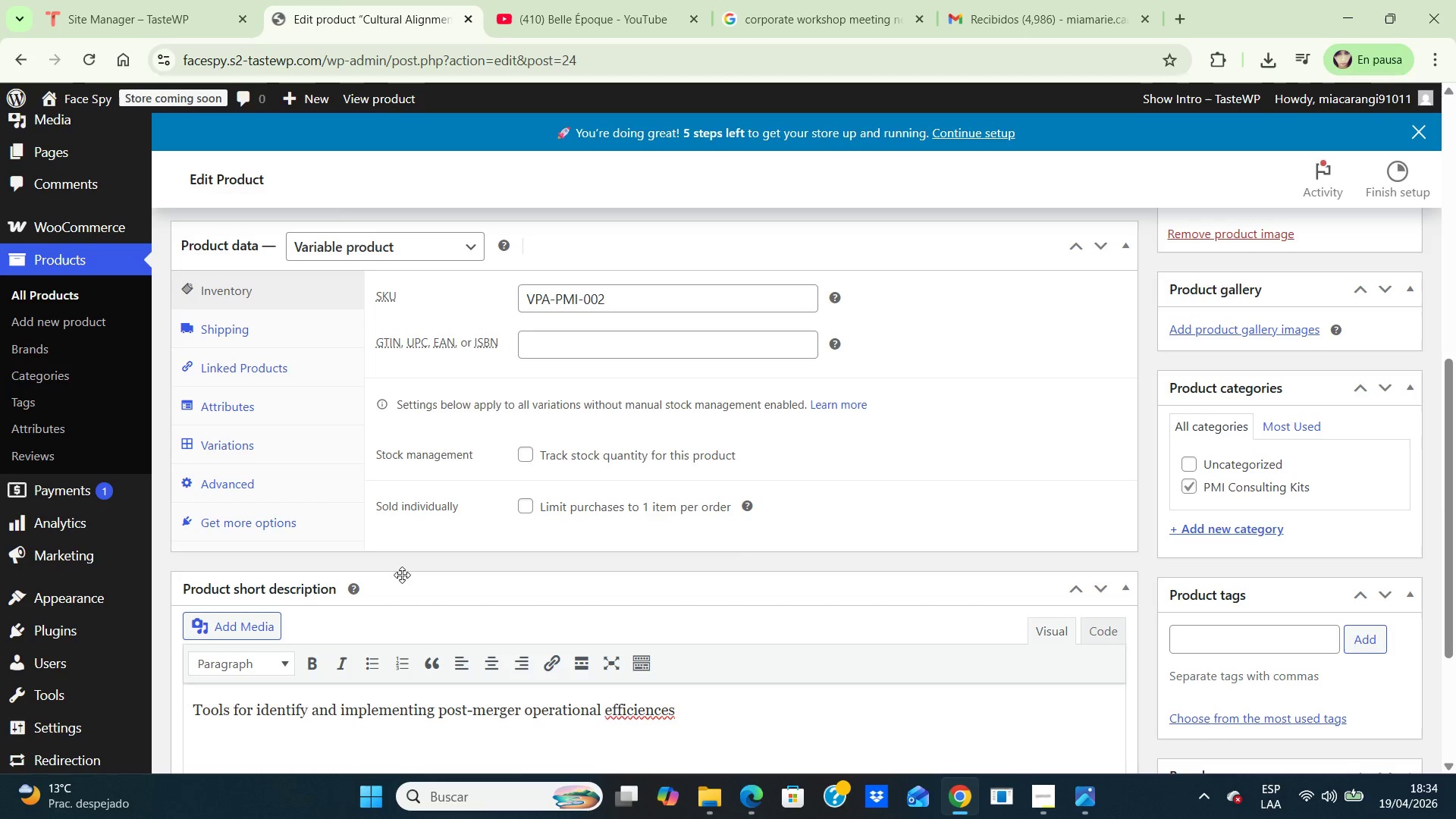 
wait(17.41)
 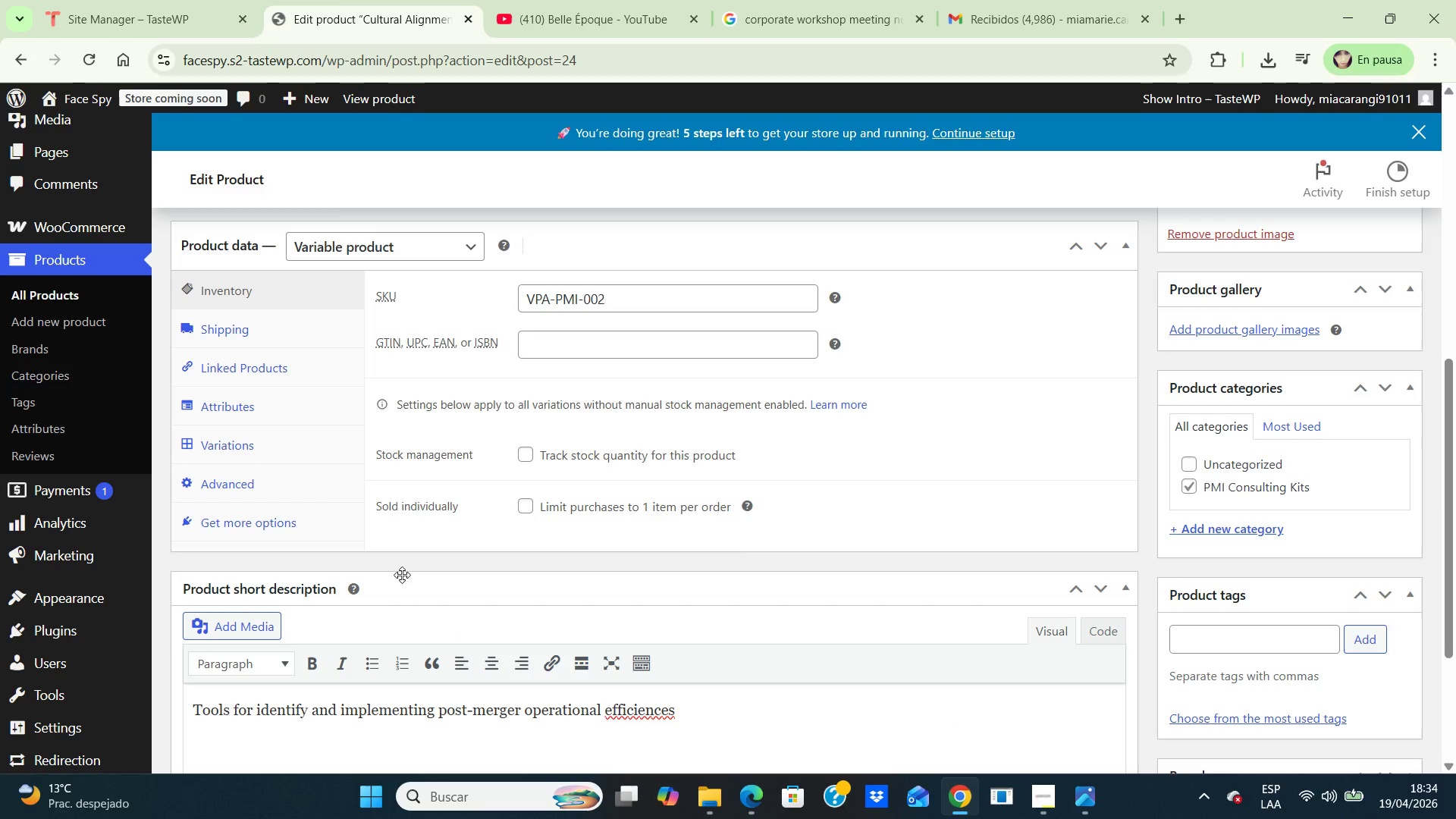 
left_click([208, 409])
 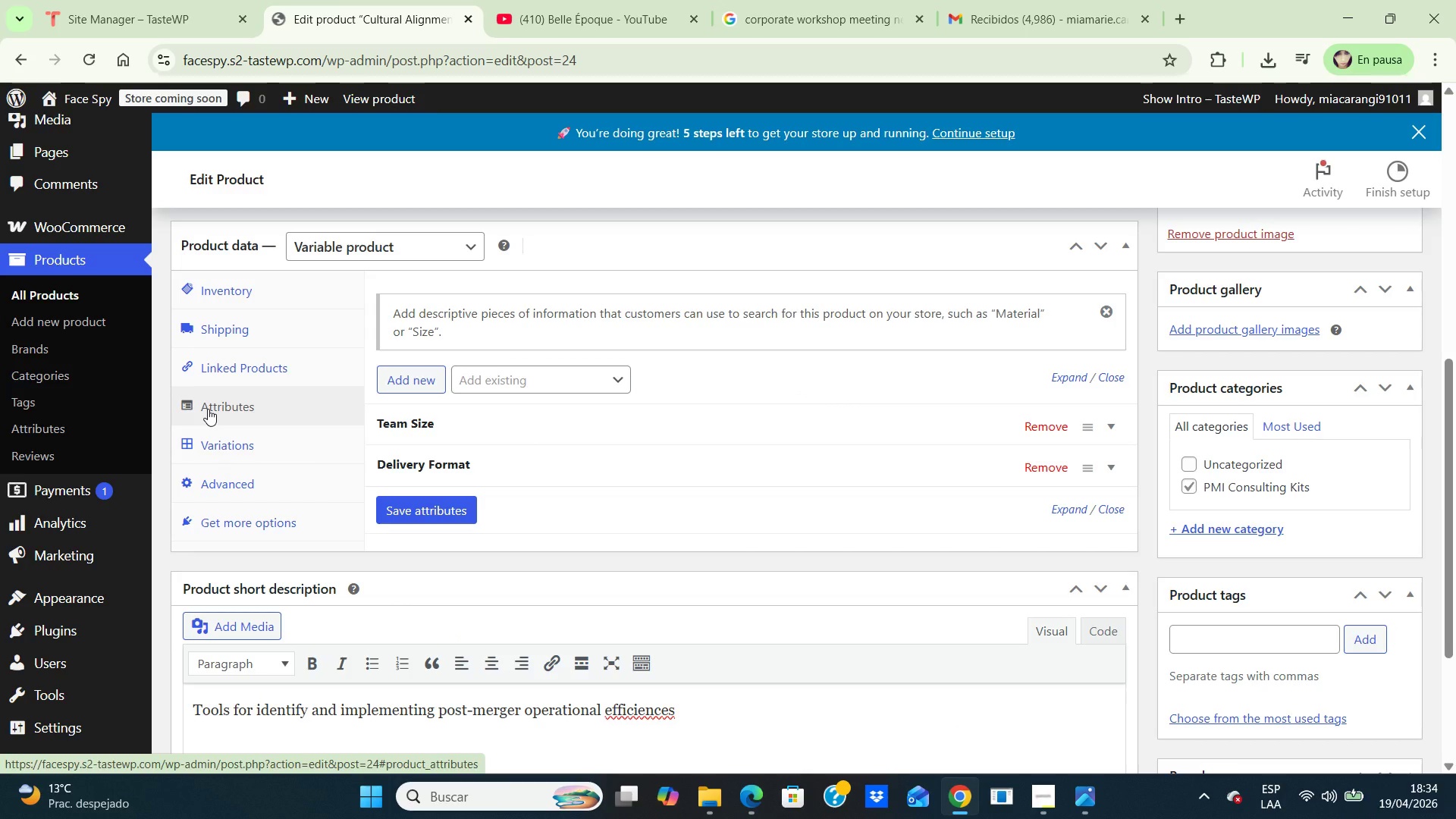 
wait(6.78)
 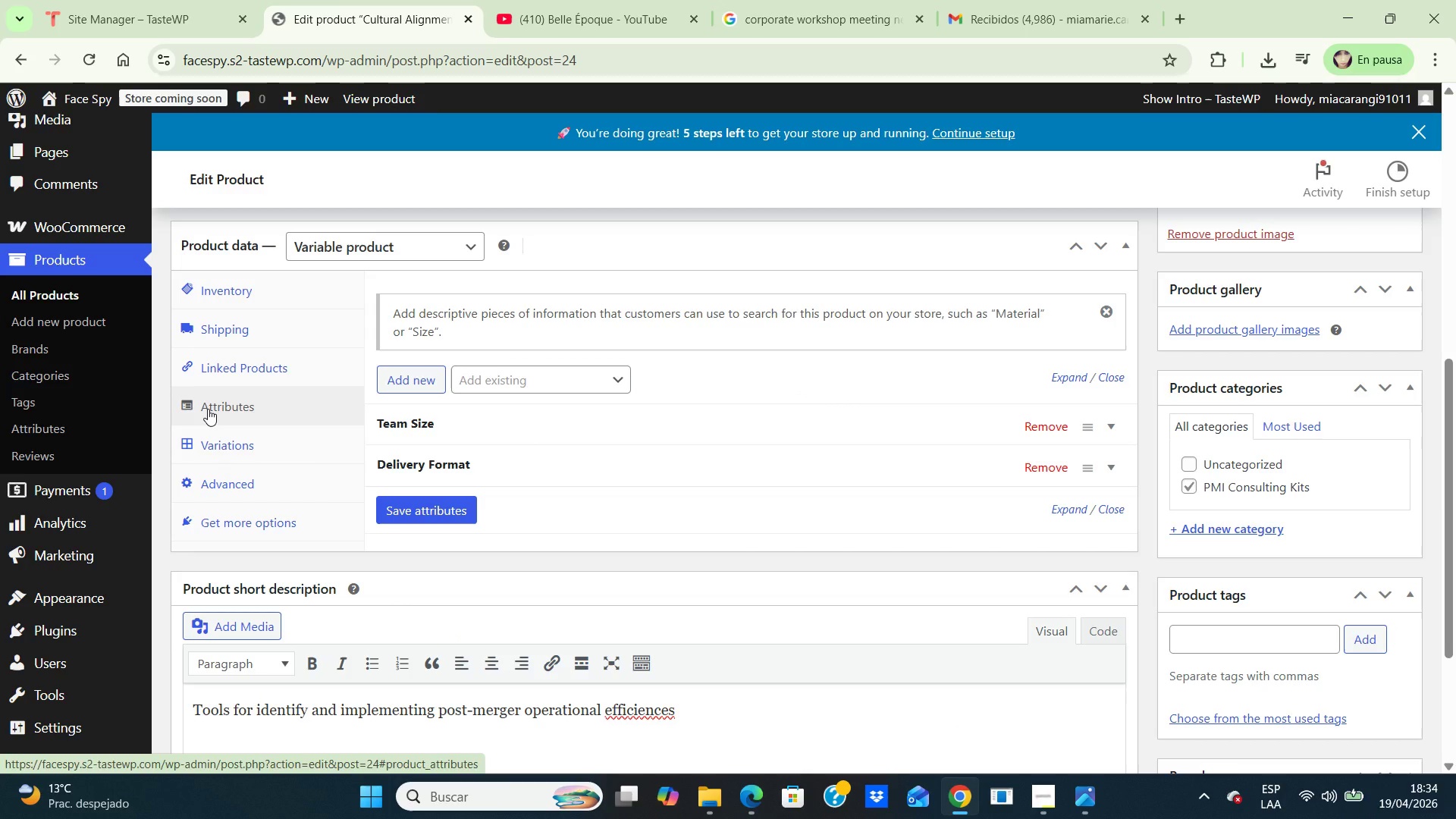 
left_click([221, 446])
 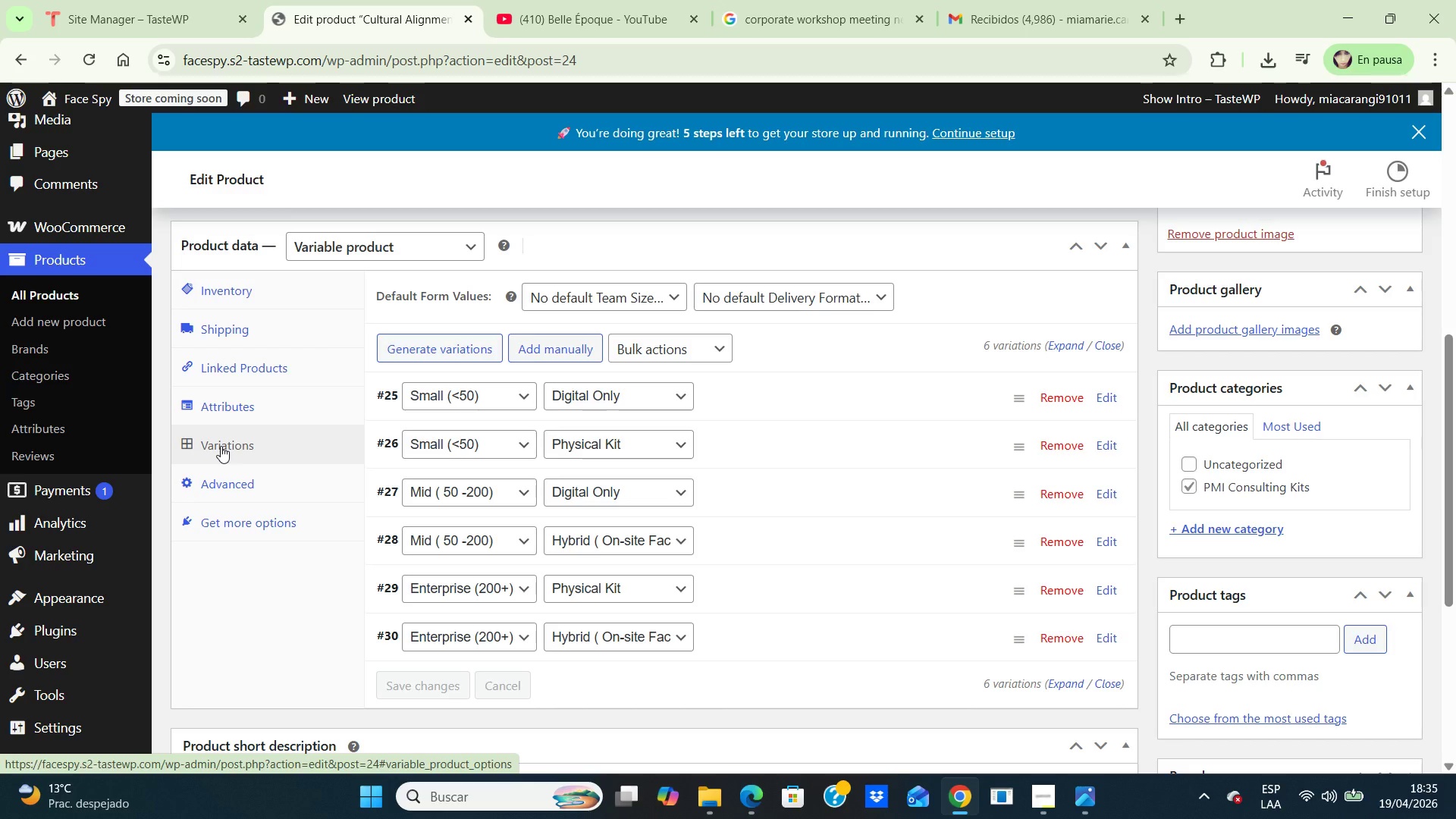 
wait(13.58)
 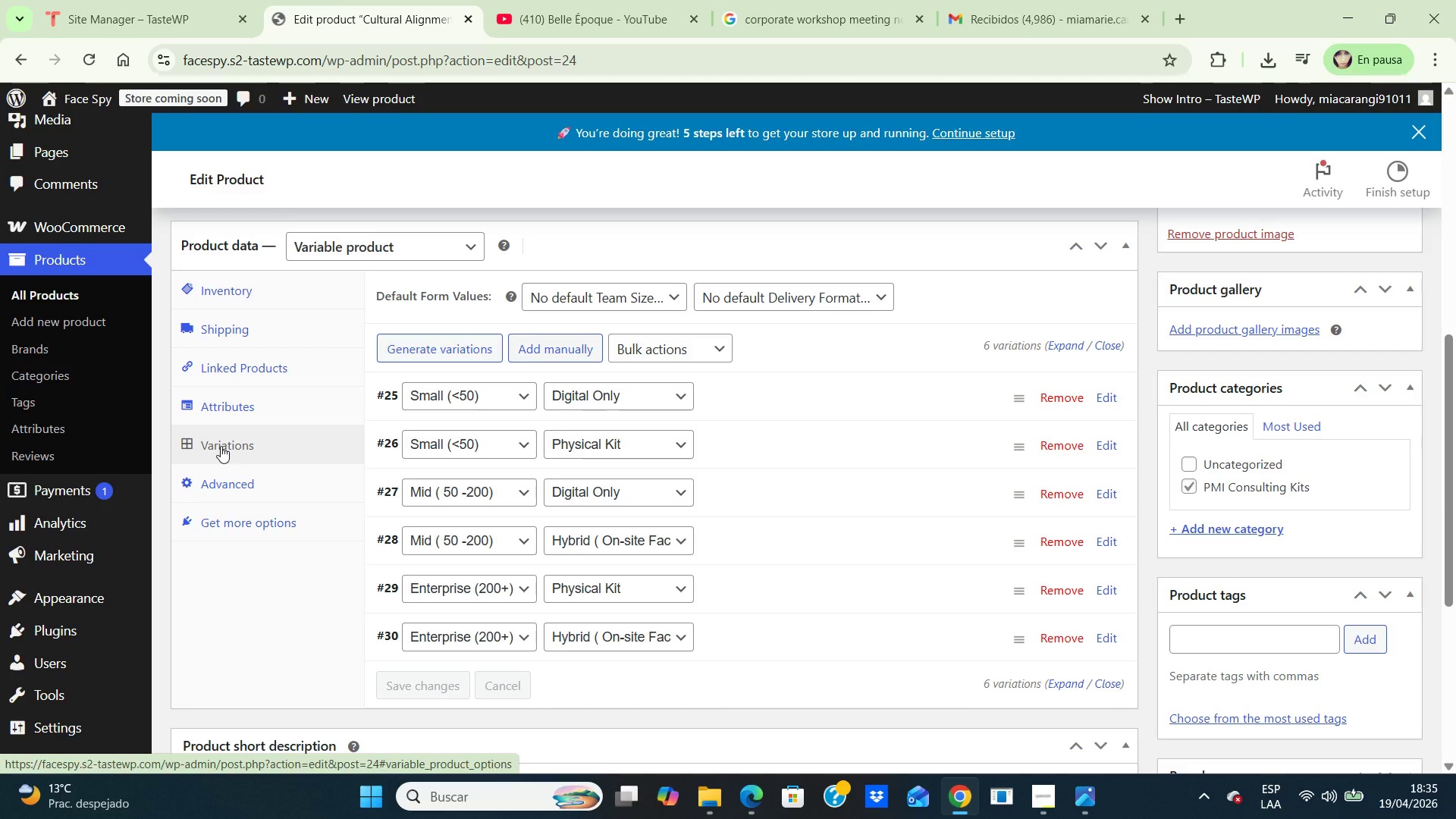 
left_click([1111, 400])
 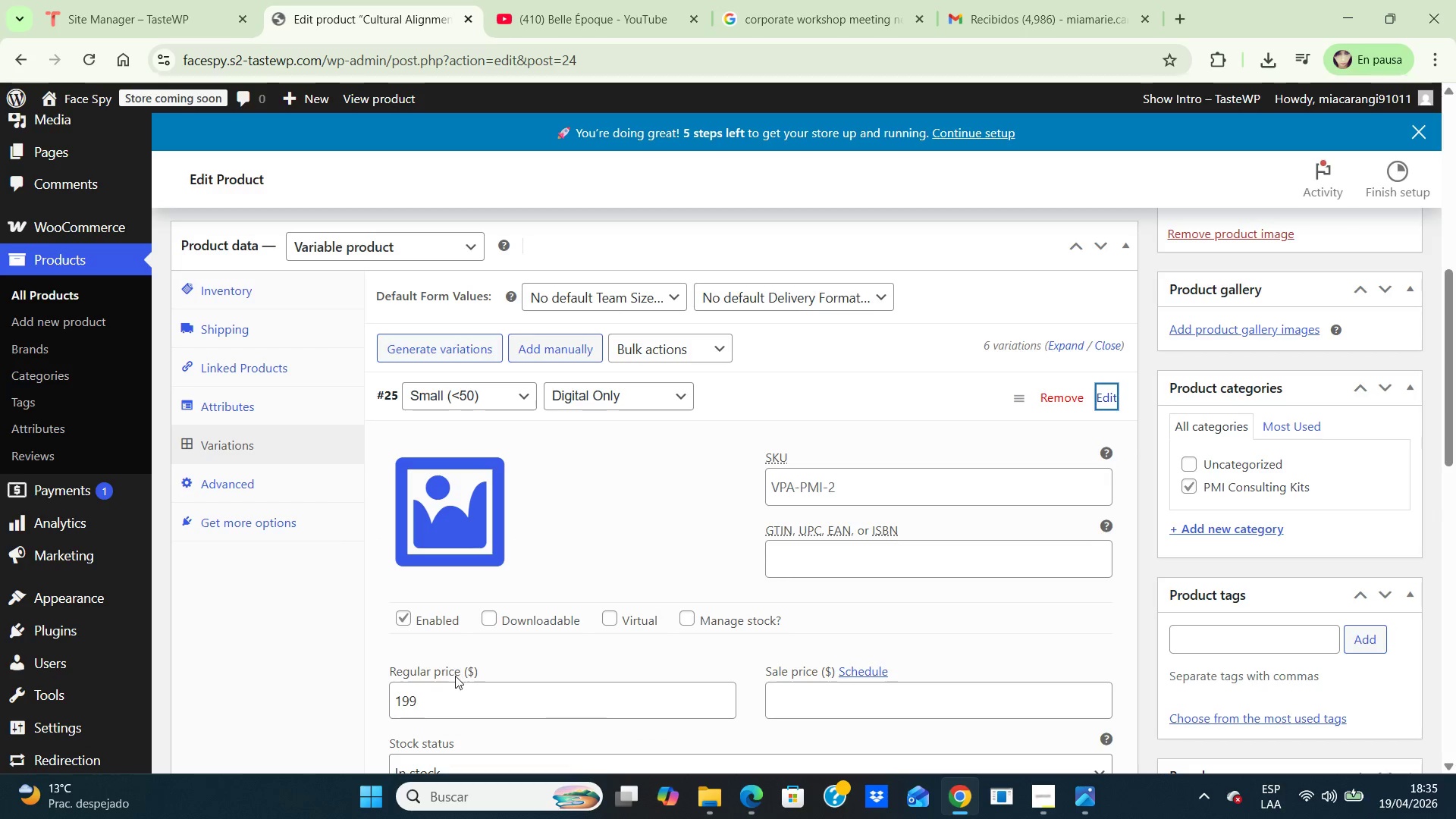 
left_click([439, 695])
 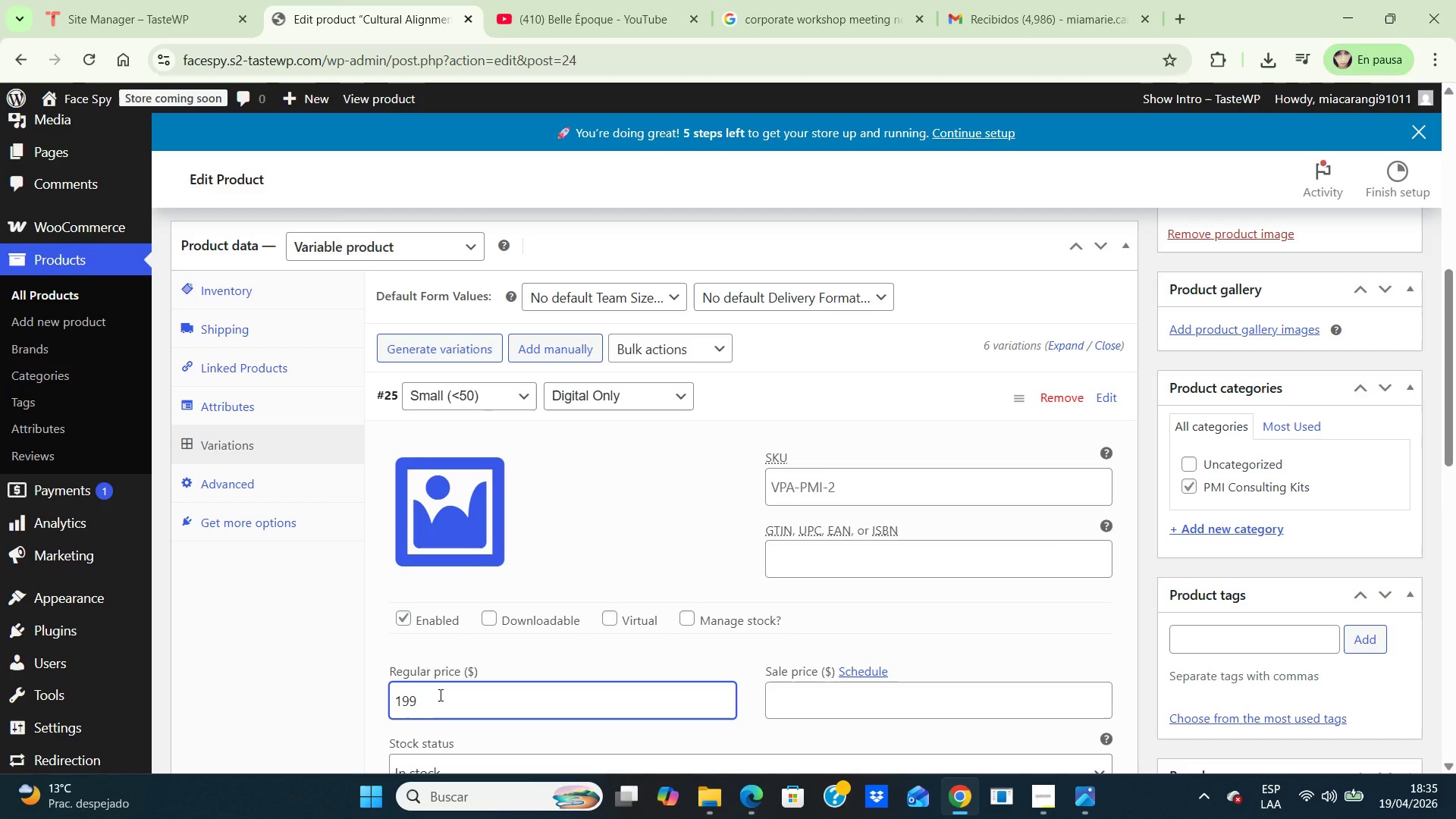 
key(Backspace)
key(Backspace)
key(Backspace)
type(299)
 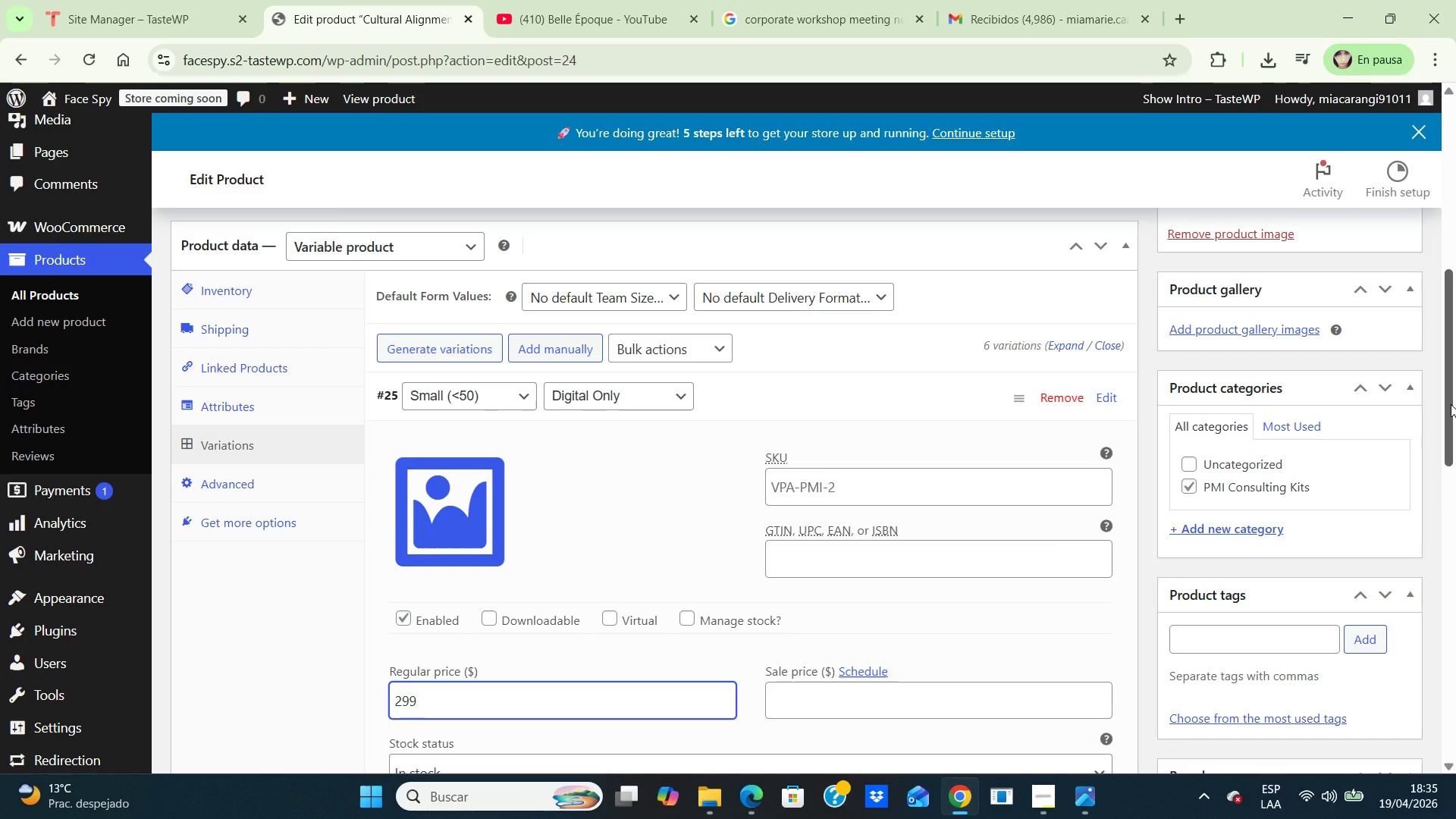 
left_click_drag(start_coordinate=[1451, 404], to_coordinate=[1455, 571])
 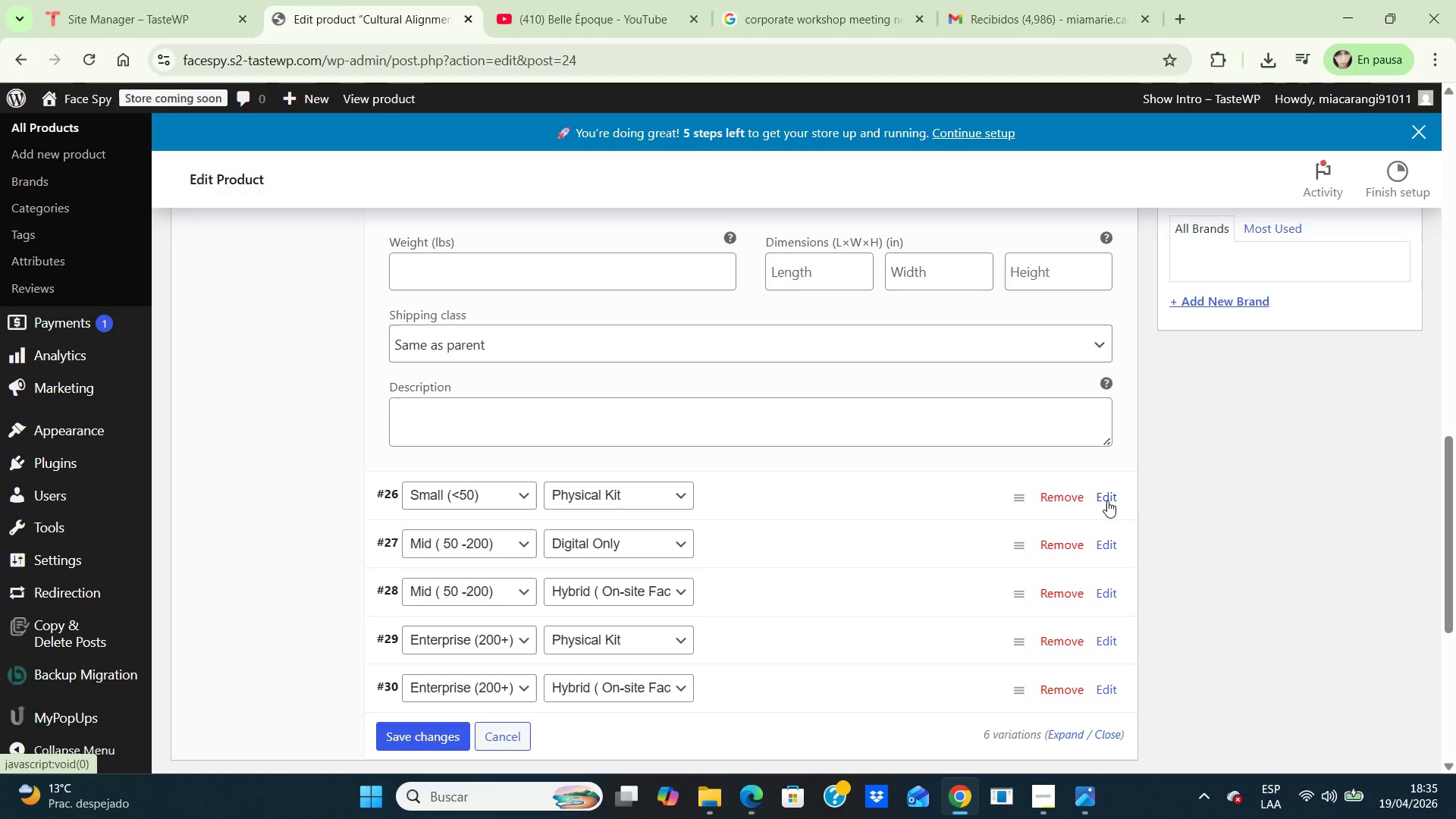 
left_click([1108, 502])
 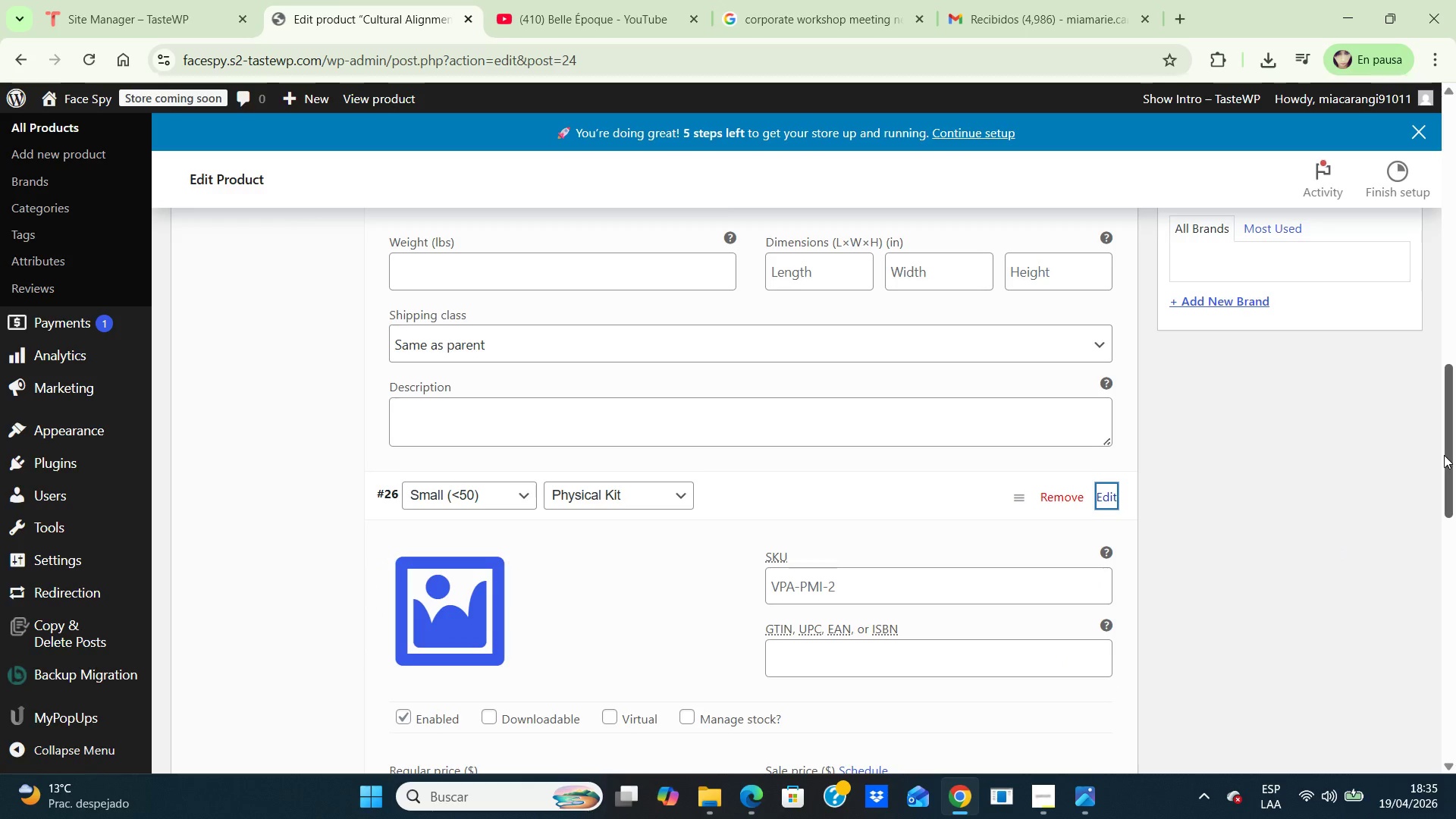 
left_click_drag(start_coordinate=[1445, 459], to_coordinate=[1455, 611])
 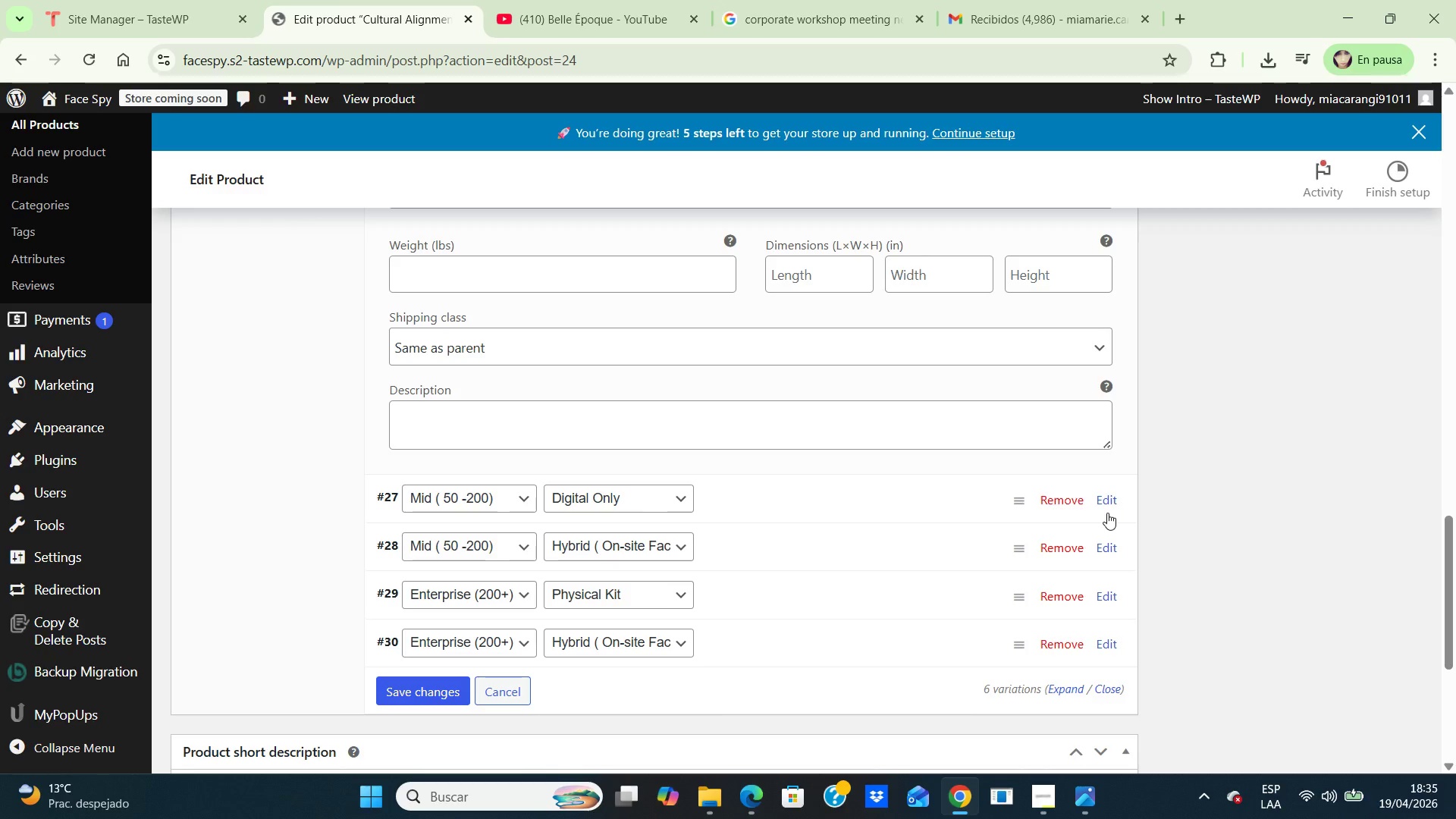 
wait(5.7)
 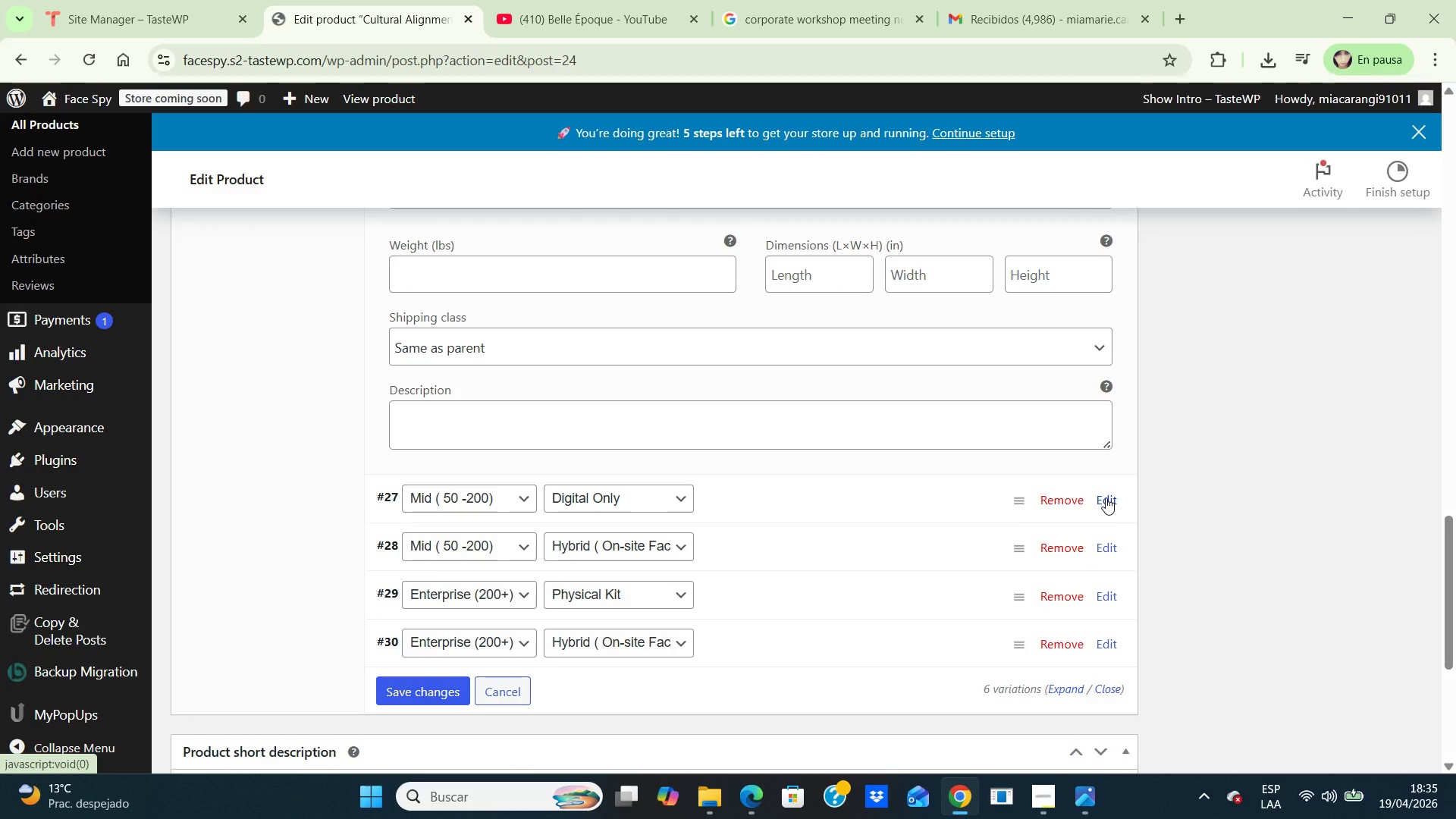 
left_click([1106, 502])
 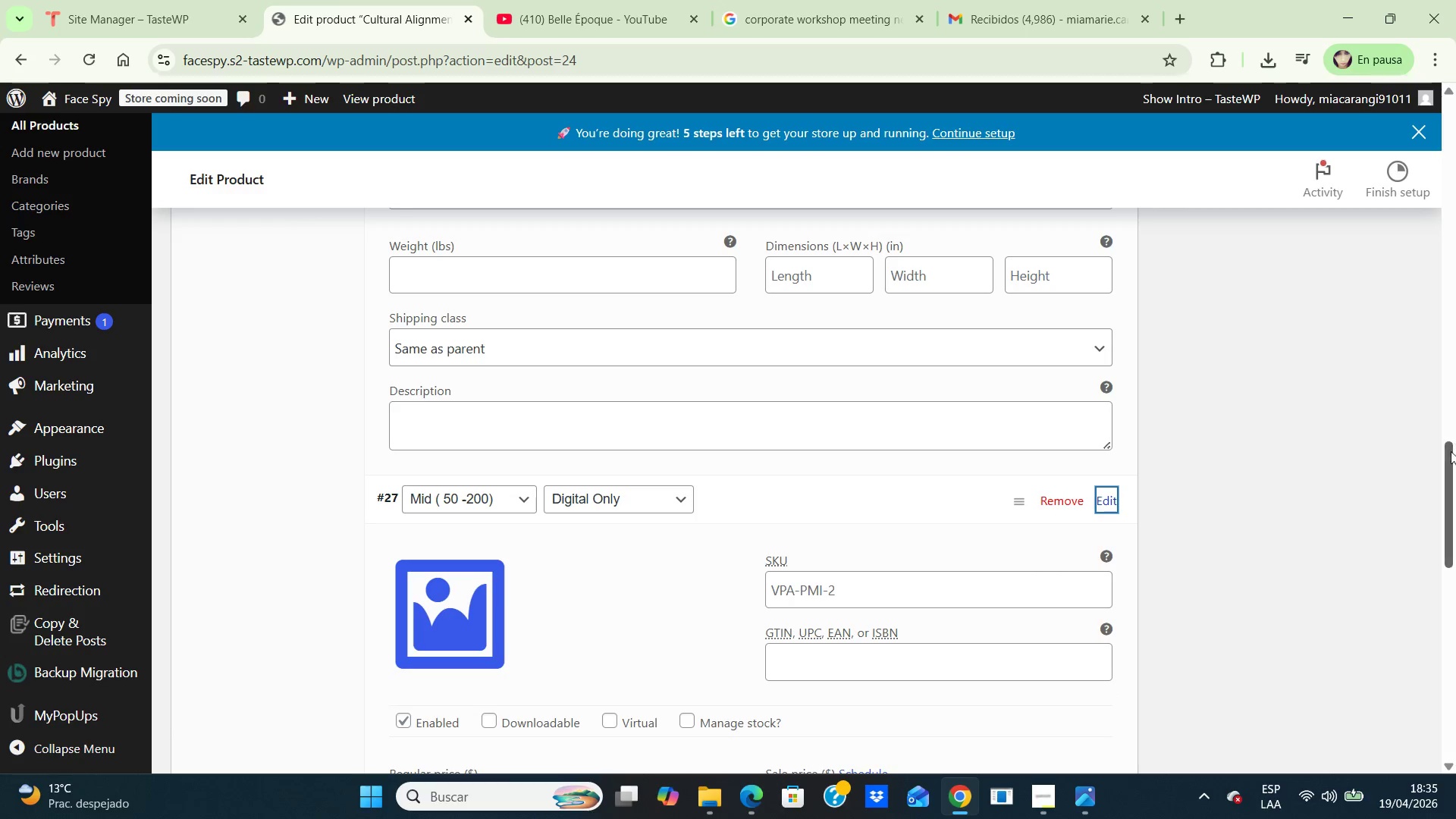 
left_click_drag(start_coordinate=[1449, 448], to_coordinate=[1455, 529])
 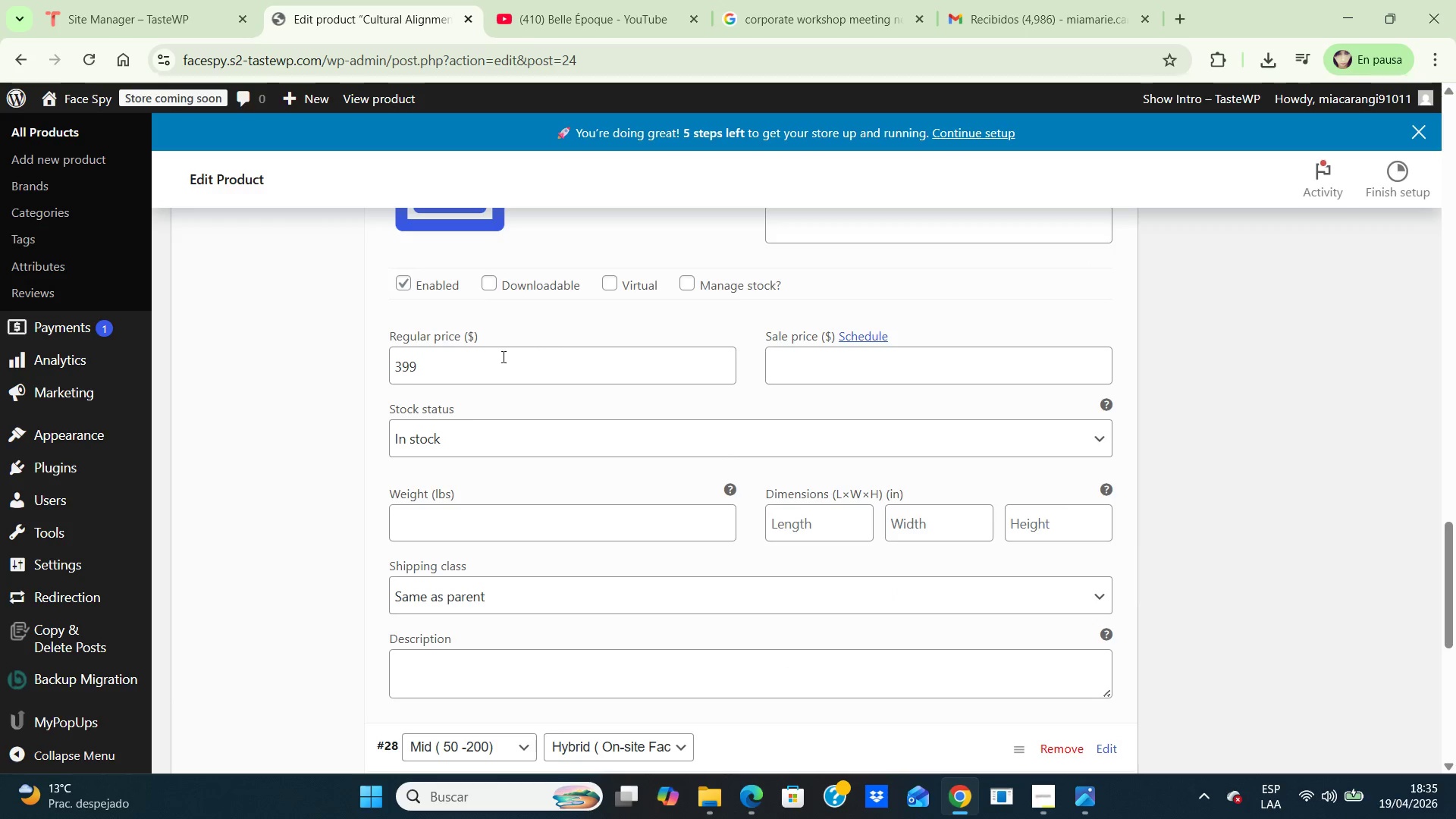 
left_click([493, 358])
 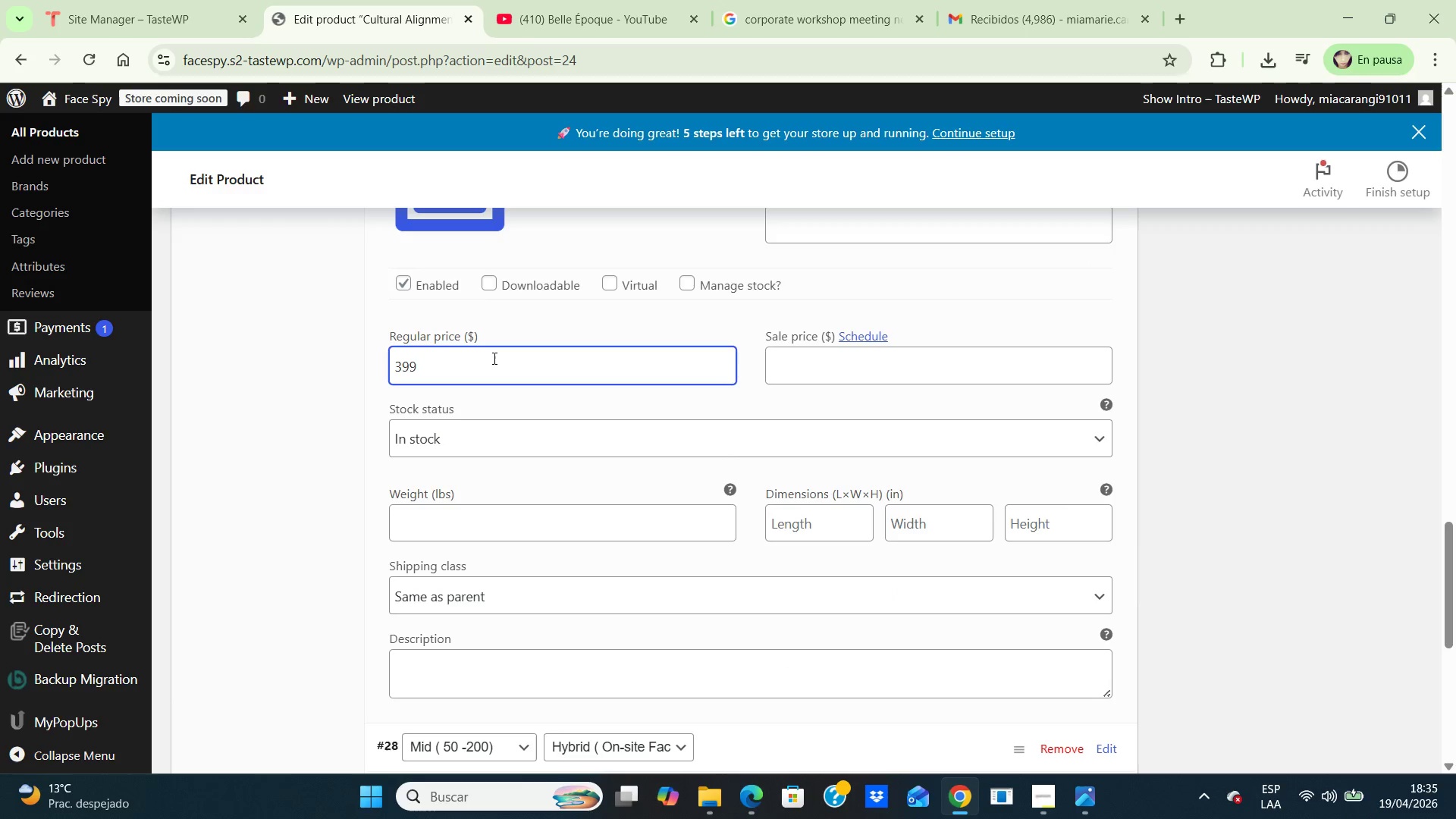 
key(Backspace)
key(Backspace)
key(Backspace)
type(499)
 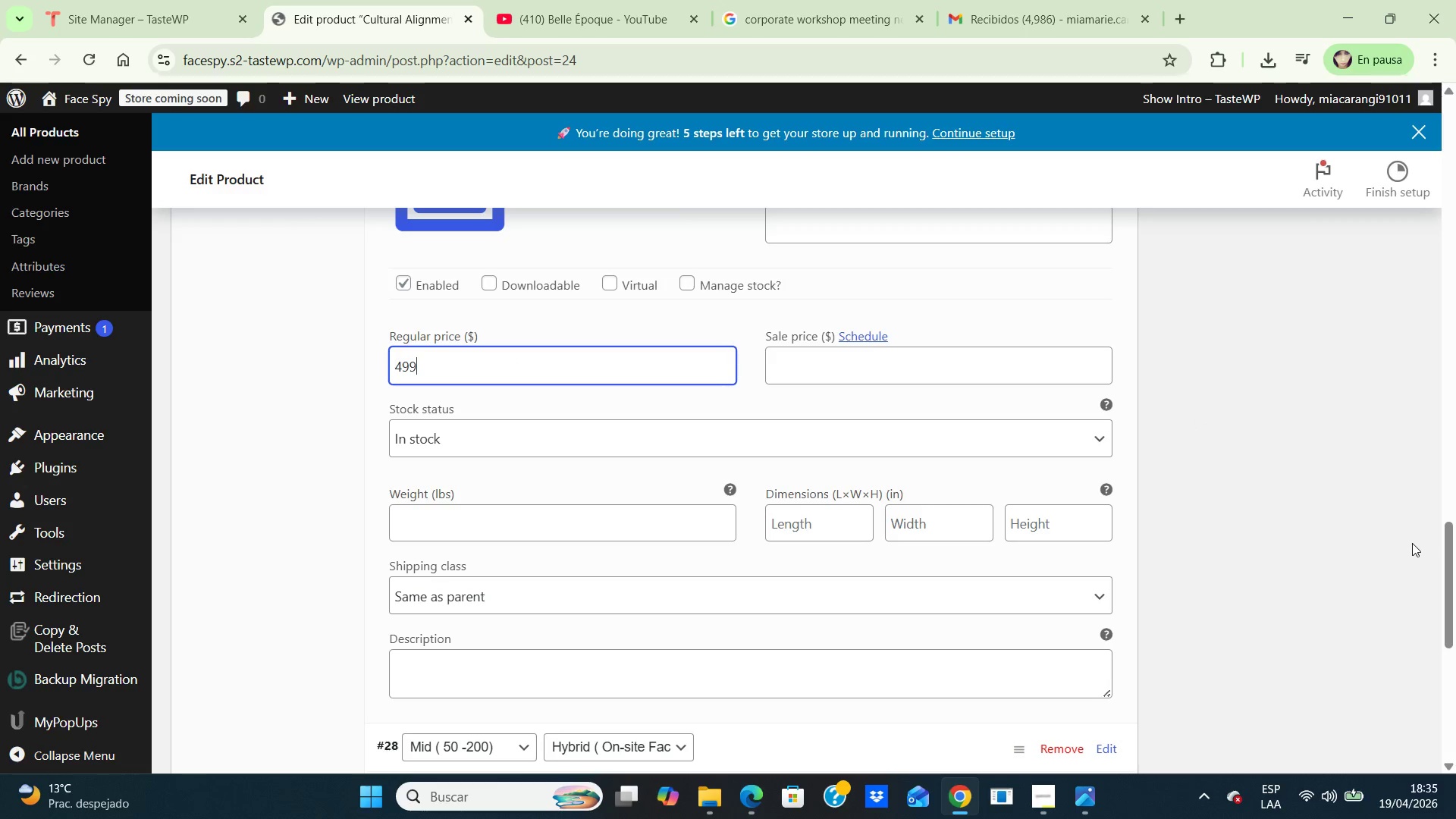 
left_click_drag(start_coordinate=[1448, 555], to_coordinate=[1455, 613])
 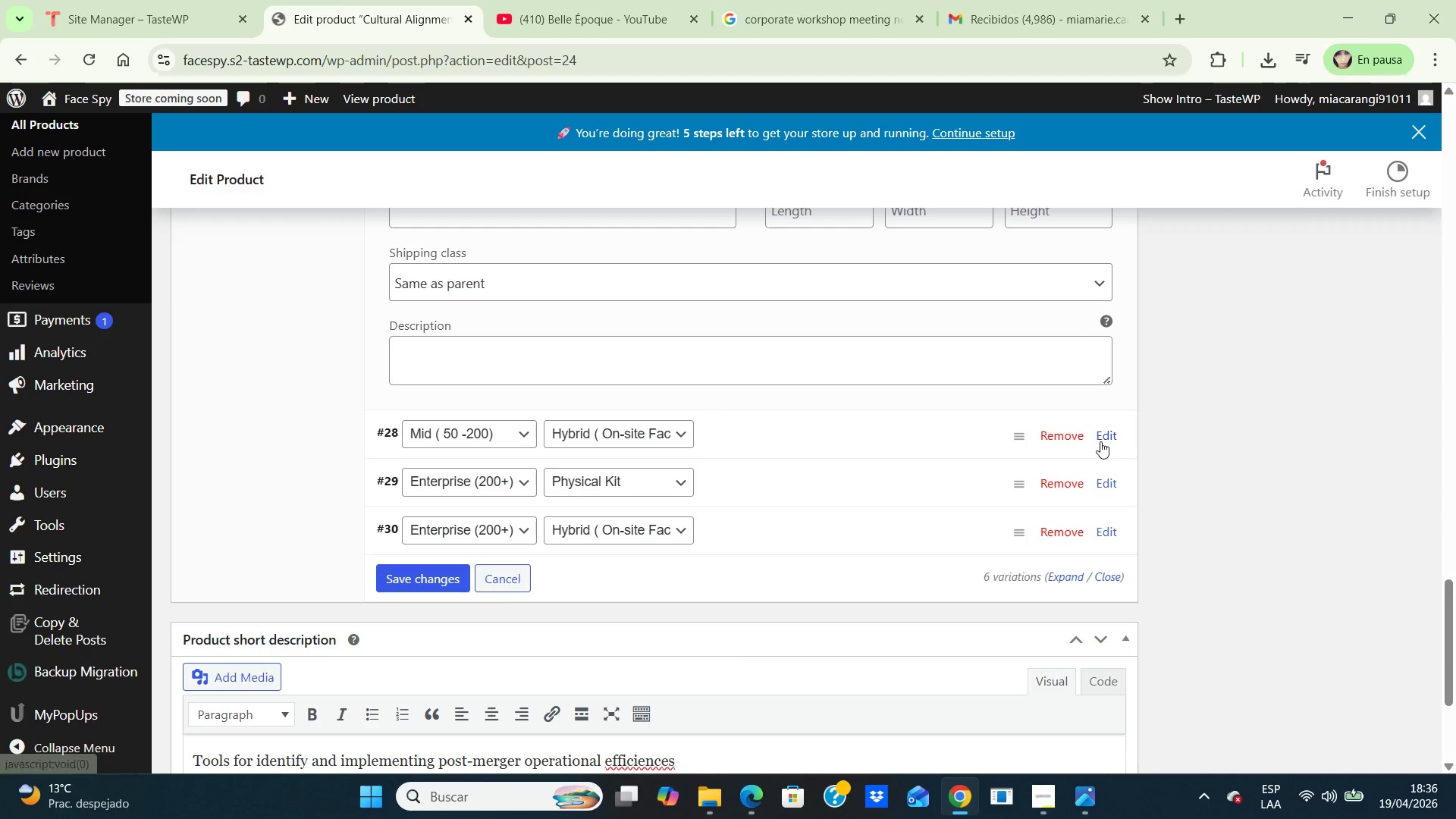 
left_click([1106, 437])
 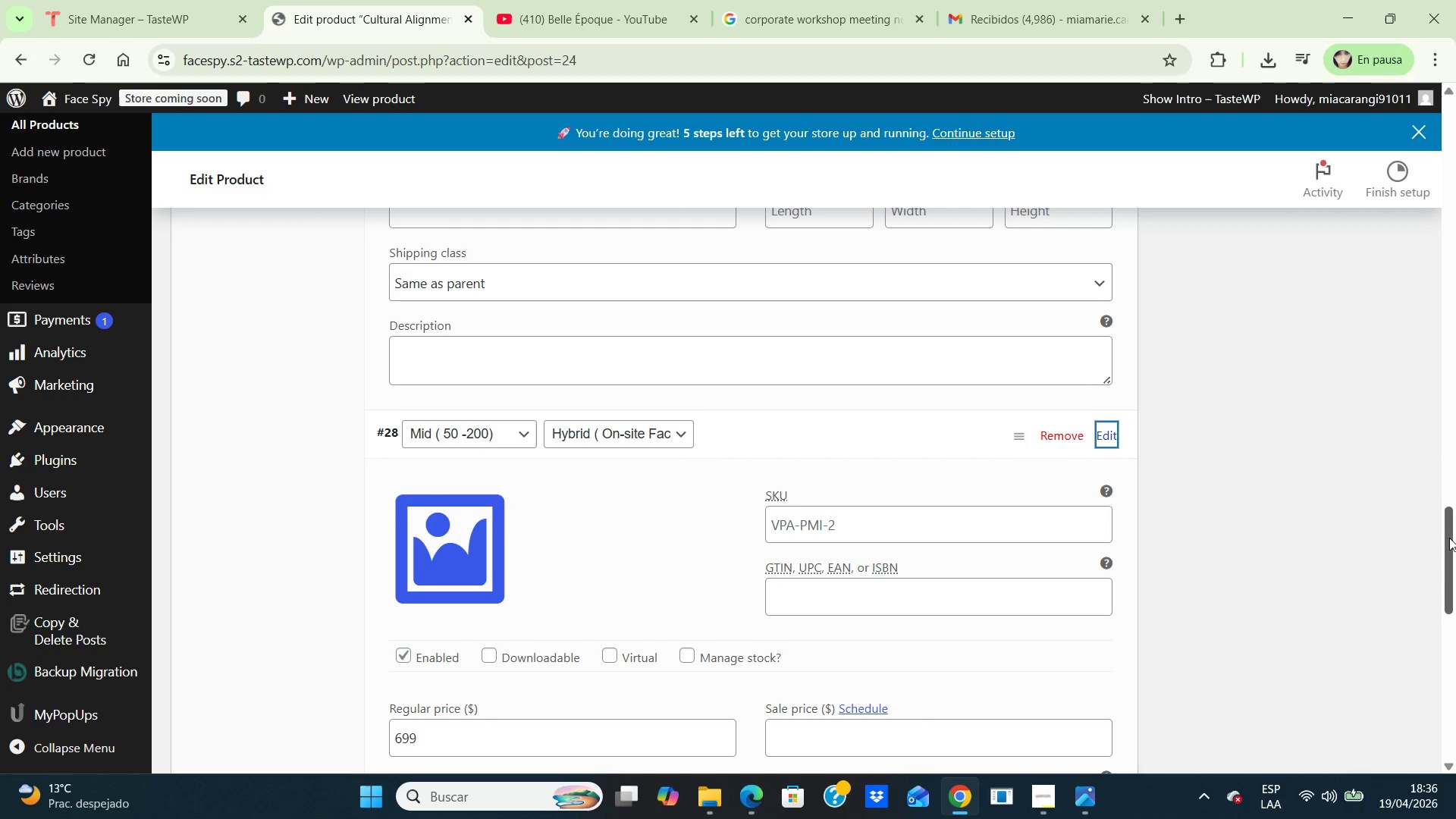 
wait(5.44)
 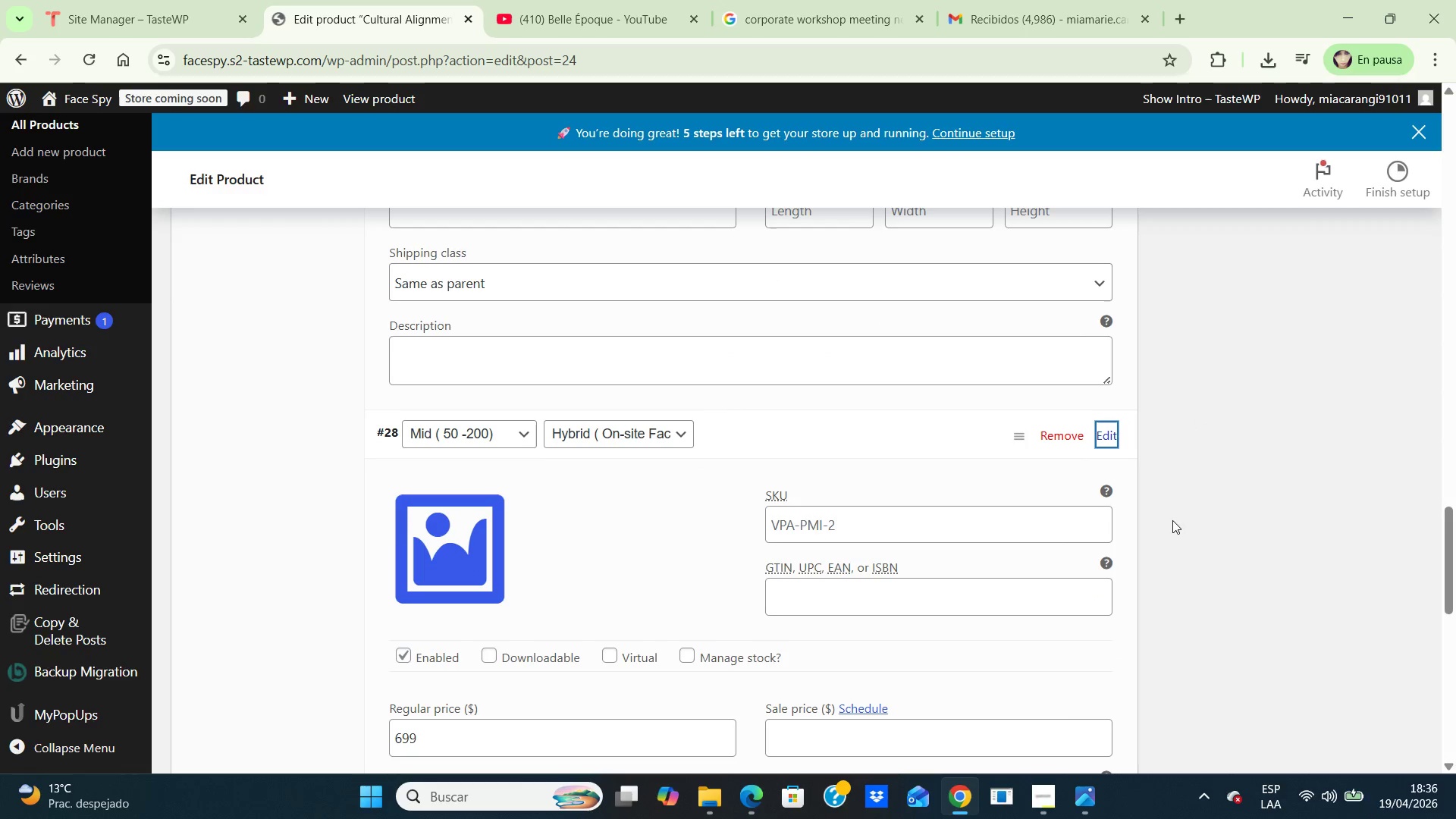 
left_click_drag(start_coordinate=[1445, 533], to_coordinate=[1451, 589])
 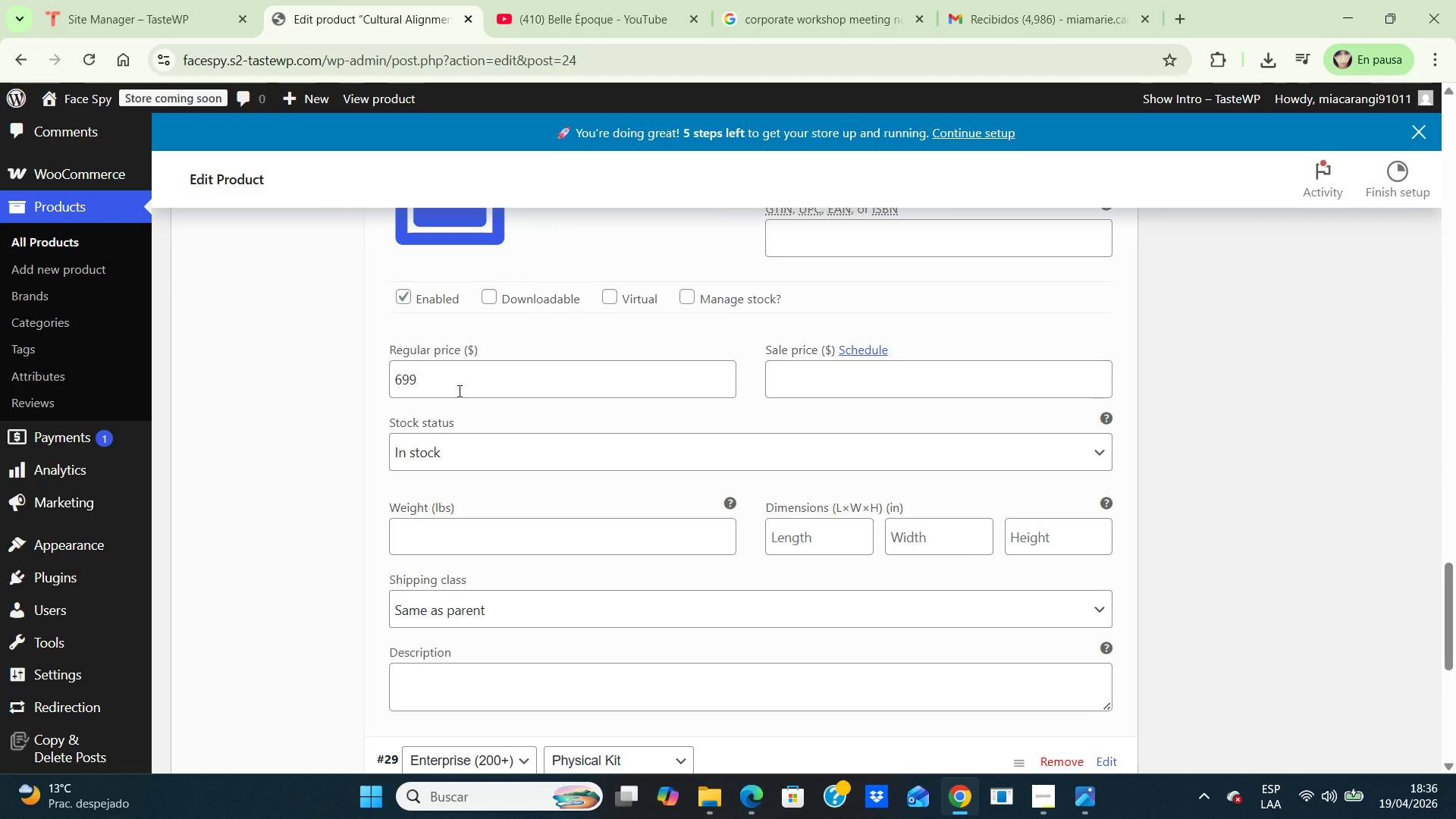 
left_click([439, 369])
 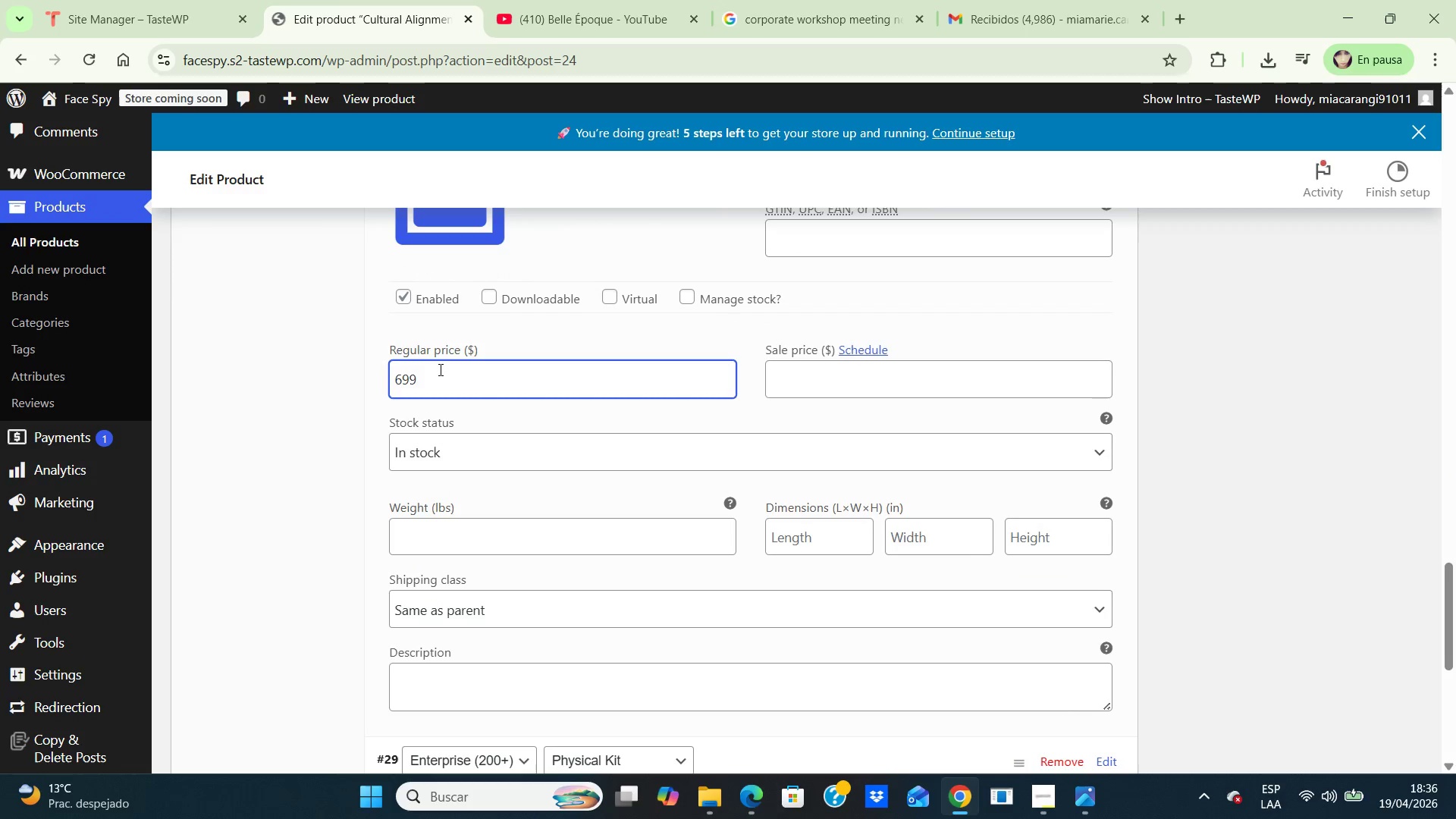 
key(Backspace)
key(Backspace)
key(Backspace)
type(499)
 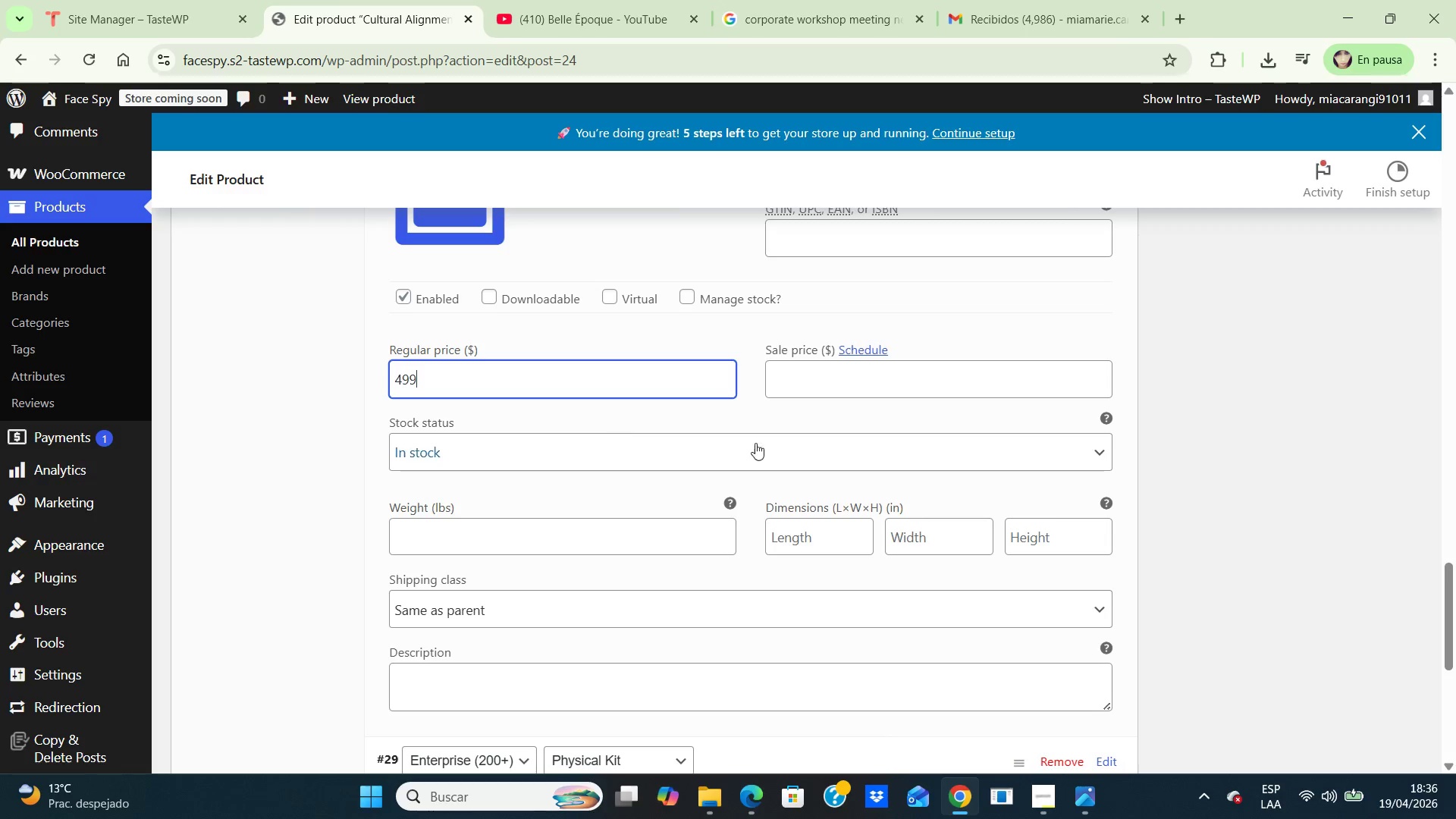 
left_click([1246, 546])
 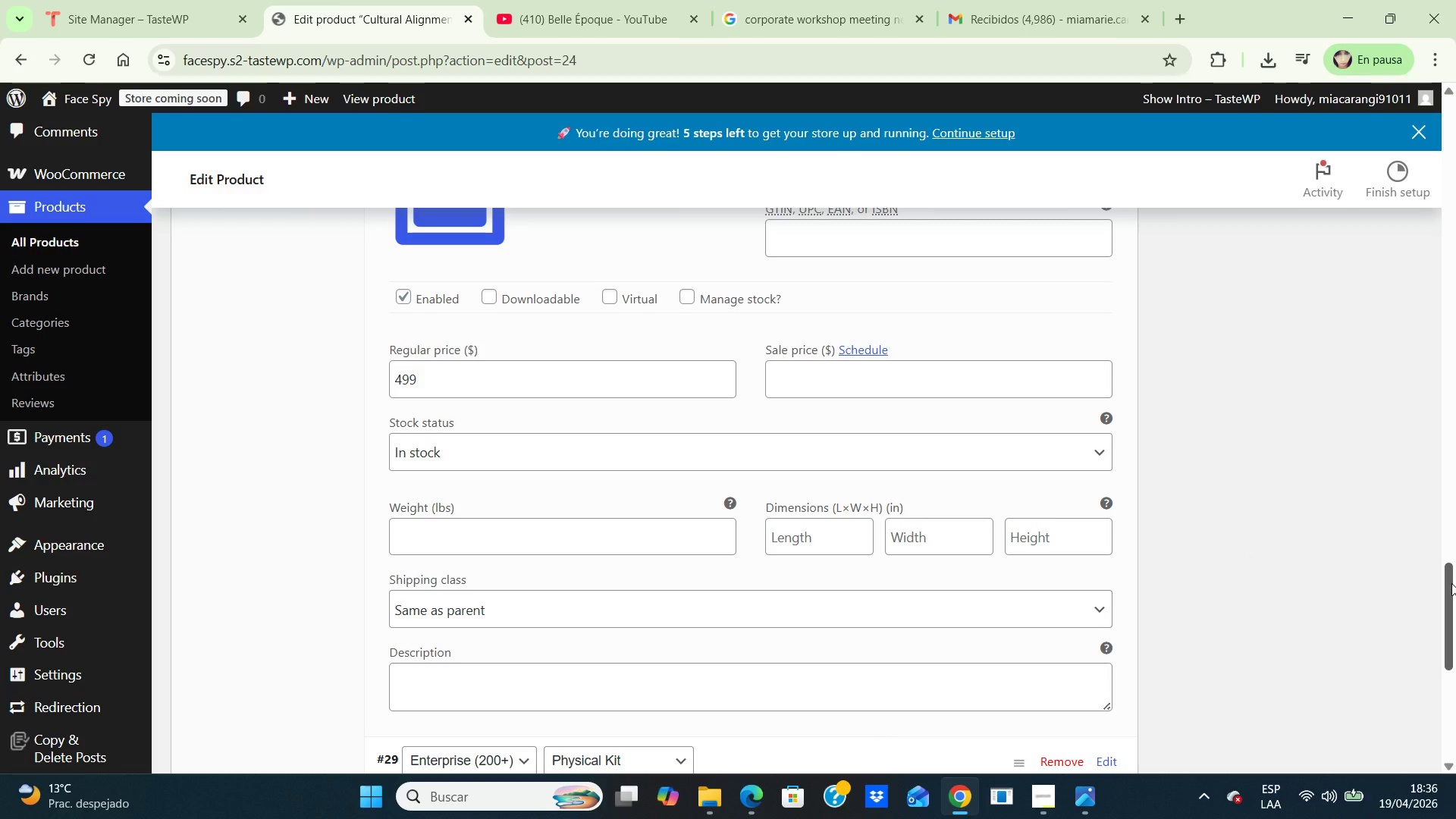 
left_click_drag(start_coordinate=[1451, 583], to_coordinate=[1455, 629])
 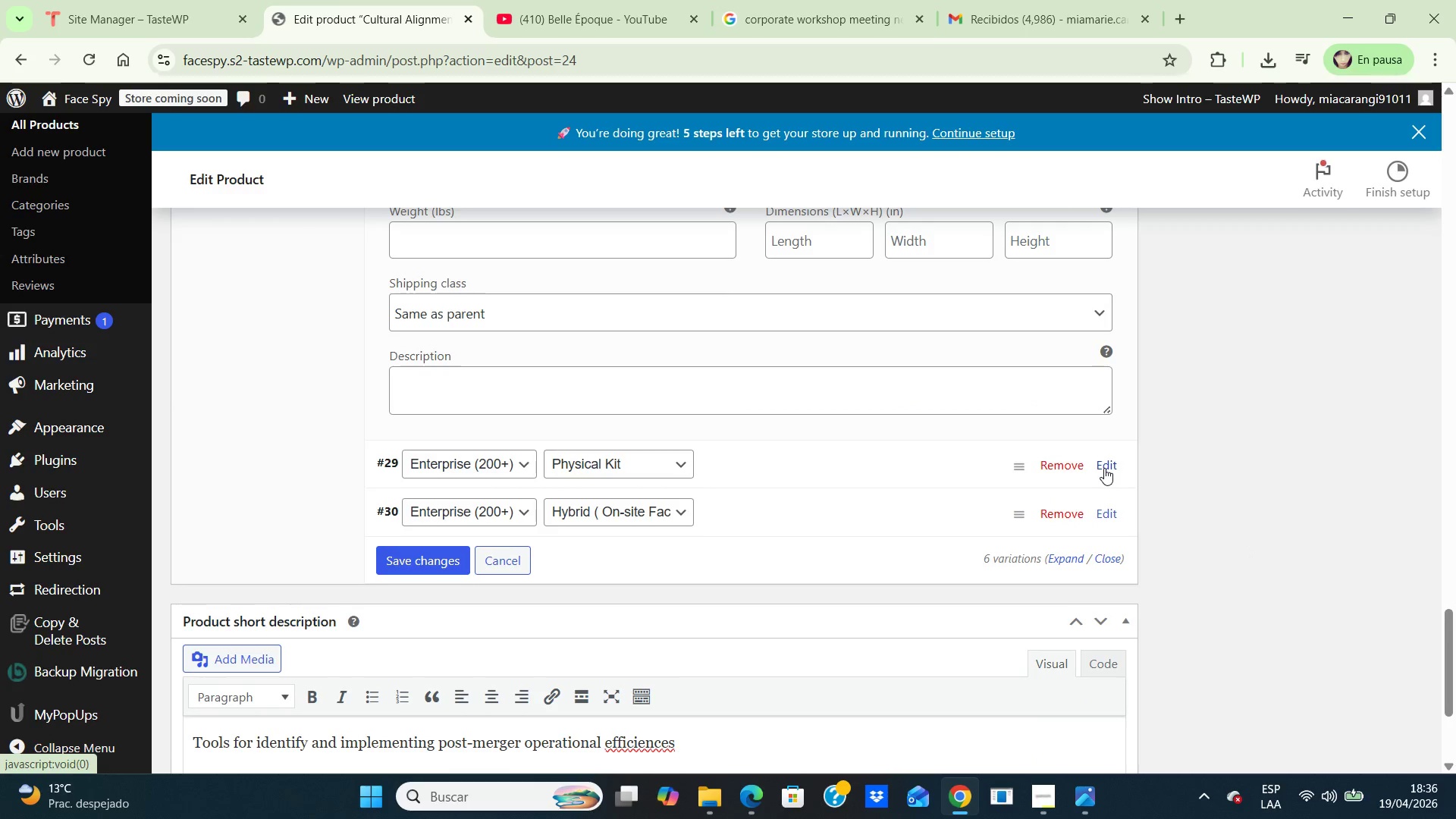 
left_click([1104, 468])
 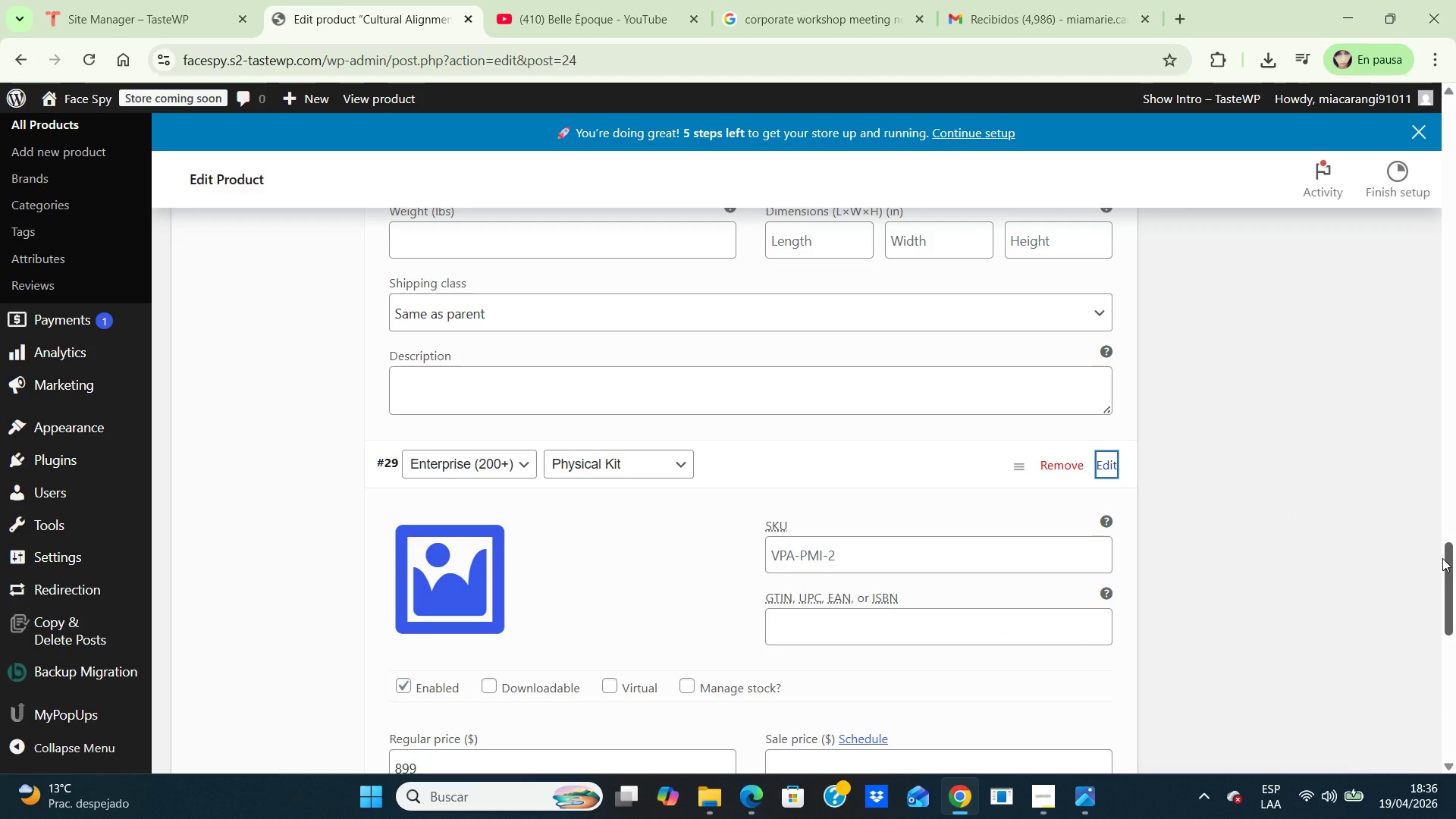 
left_click_drag(start_coordinate=[1444, 560], to_coordinate=[1443, 610])
 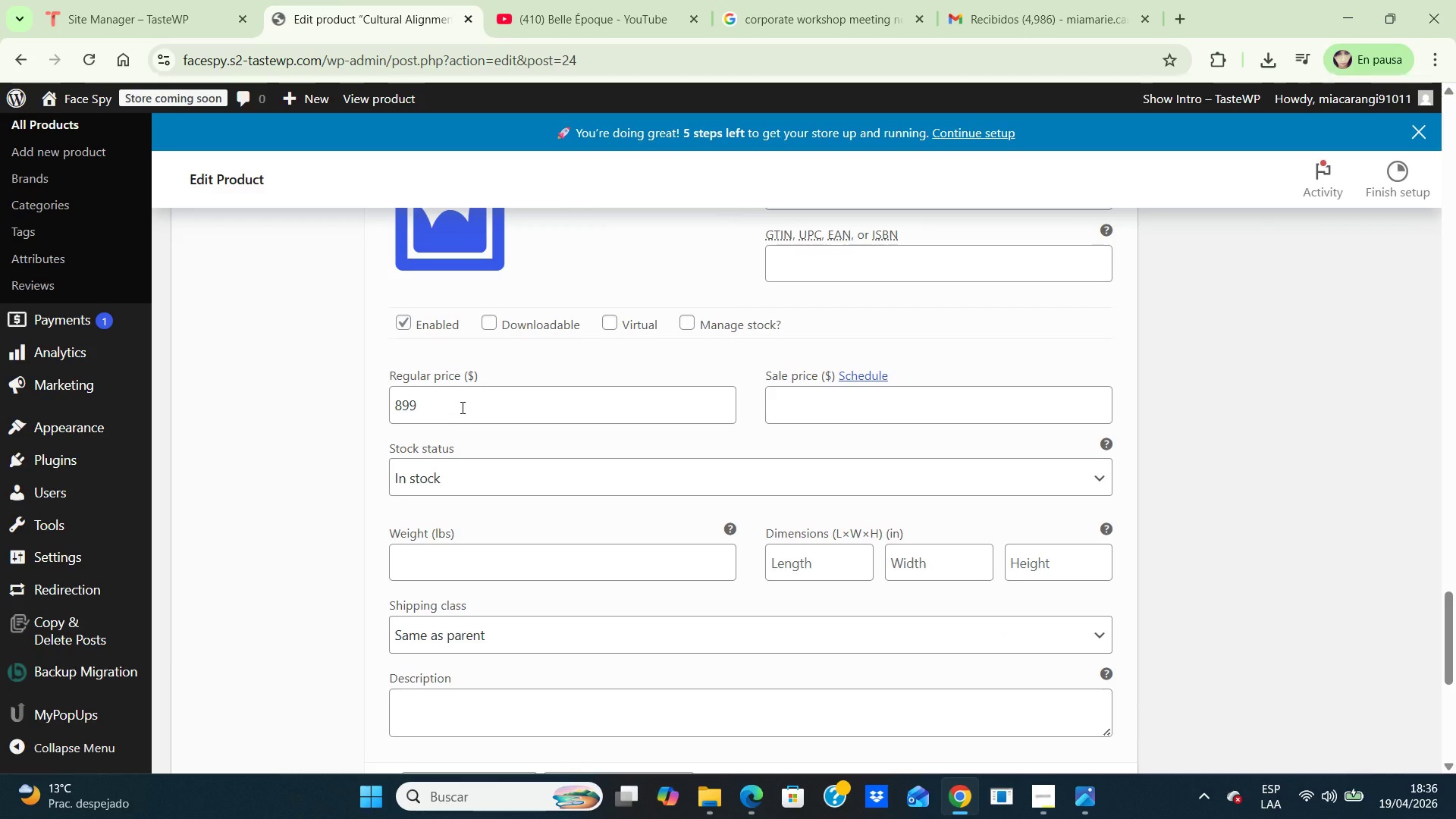 
left_click([461, 407])
 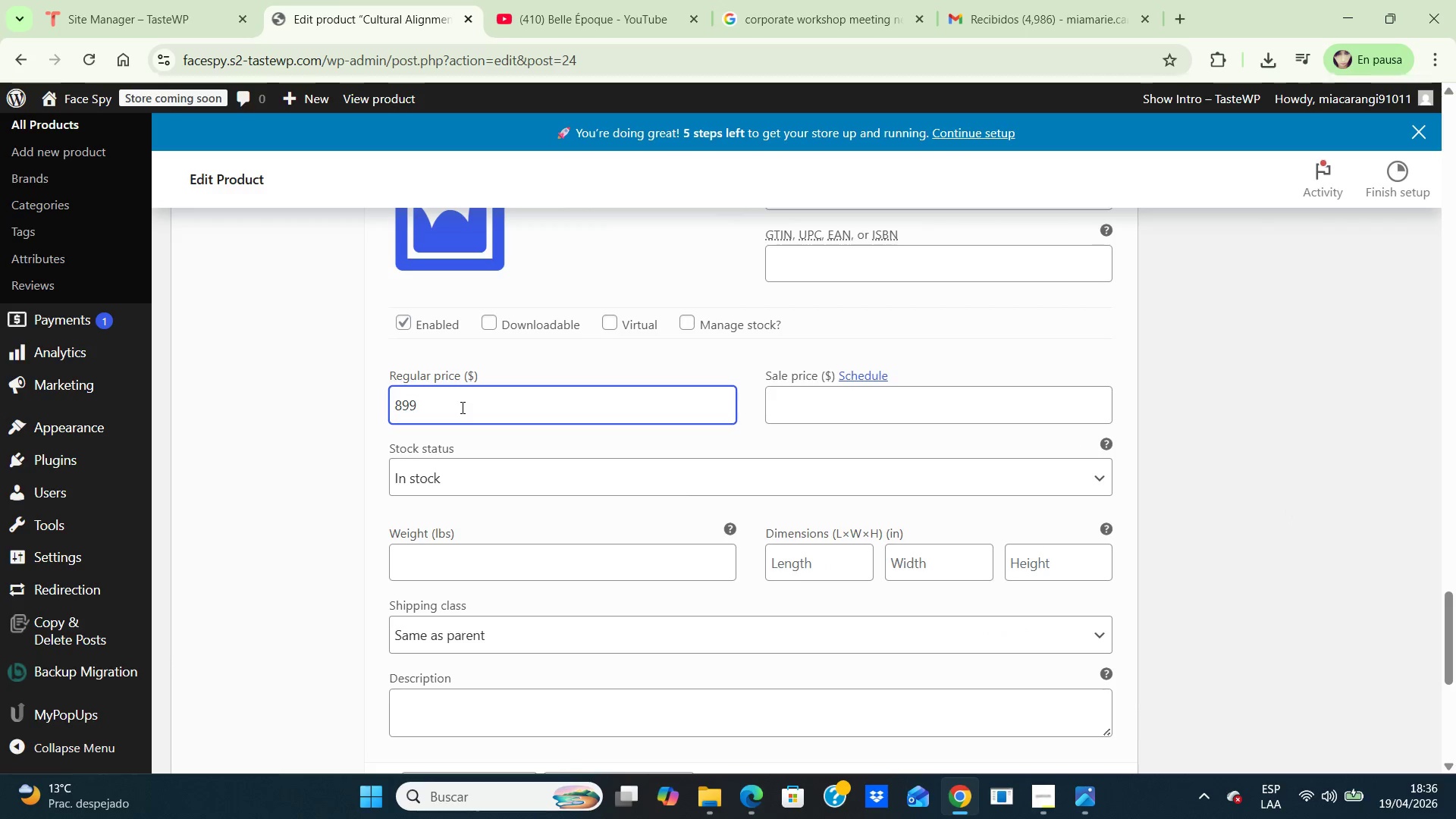 
key(Backspace)
key(Backspace)
key(Backspace)
key(Backspace)
type(1400)
 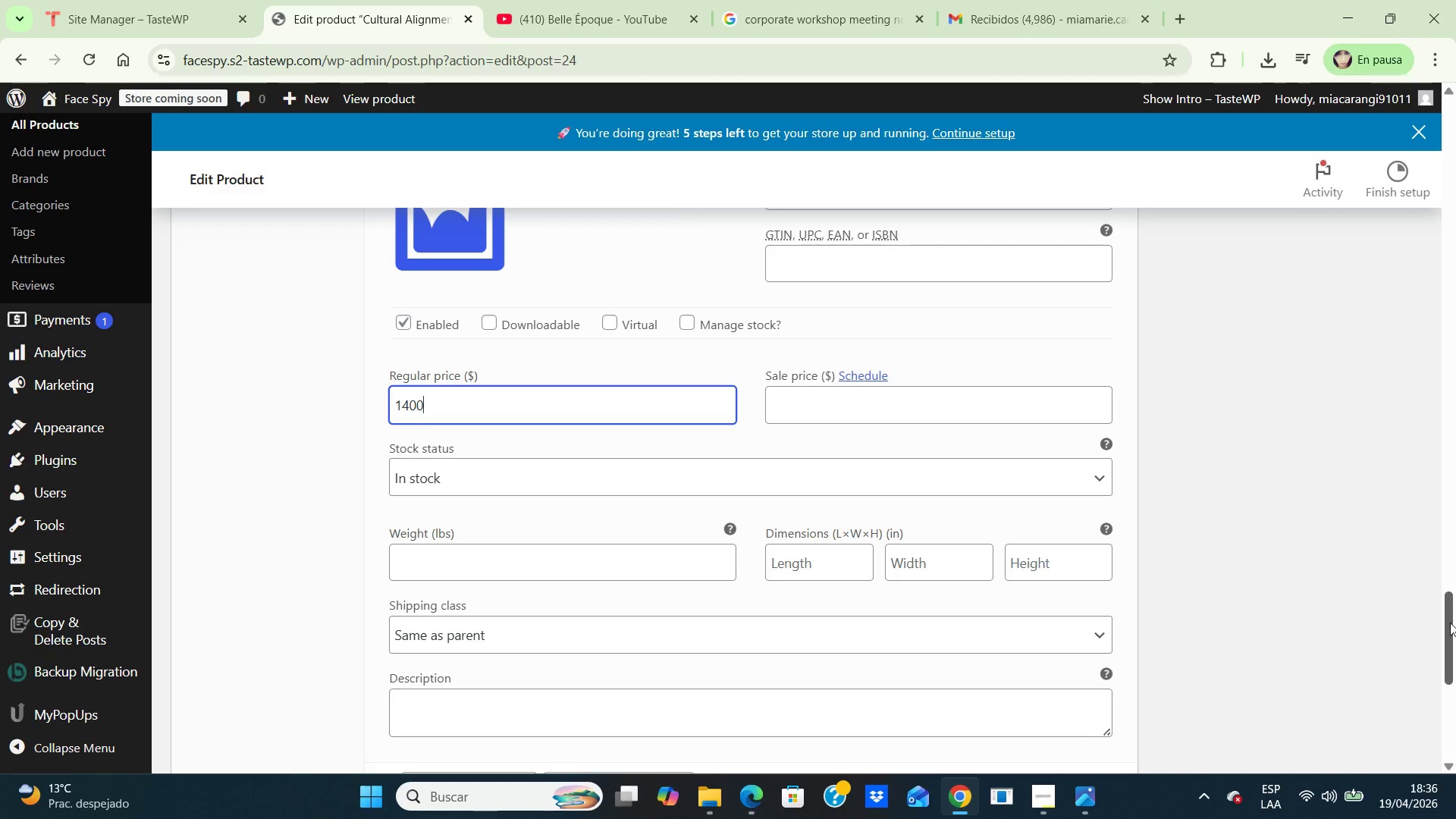 
left_click_drag(start_coordinate=[1448, 623], to_coordinate=[1451, 654])
 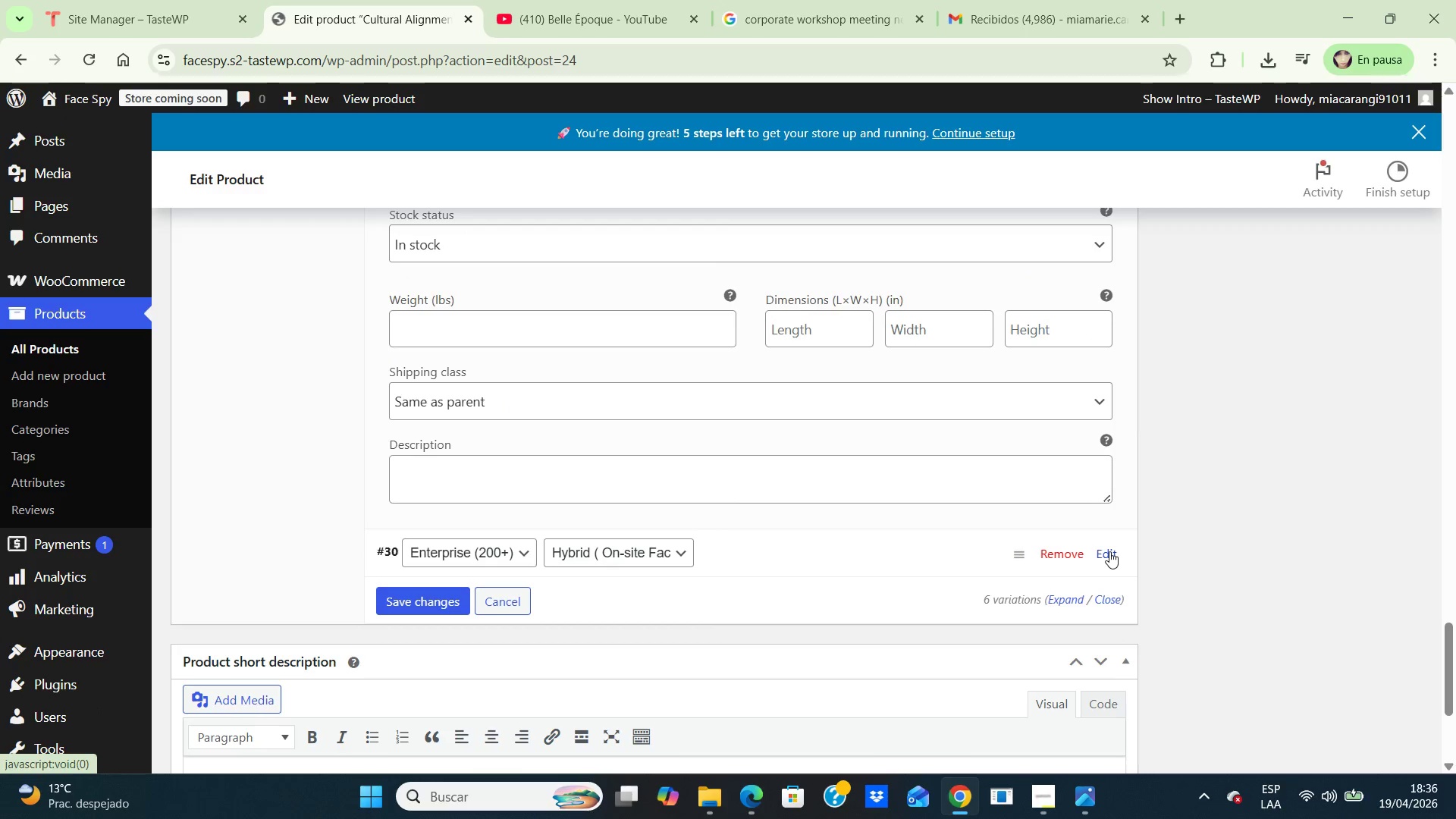 
left_click([1109, 551])
 